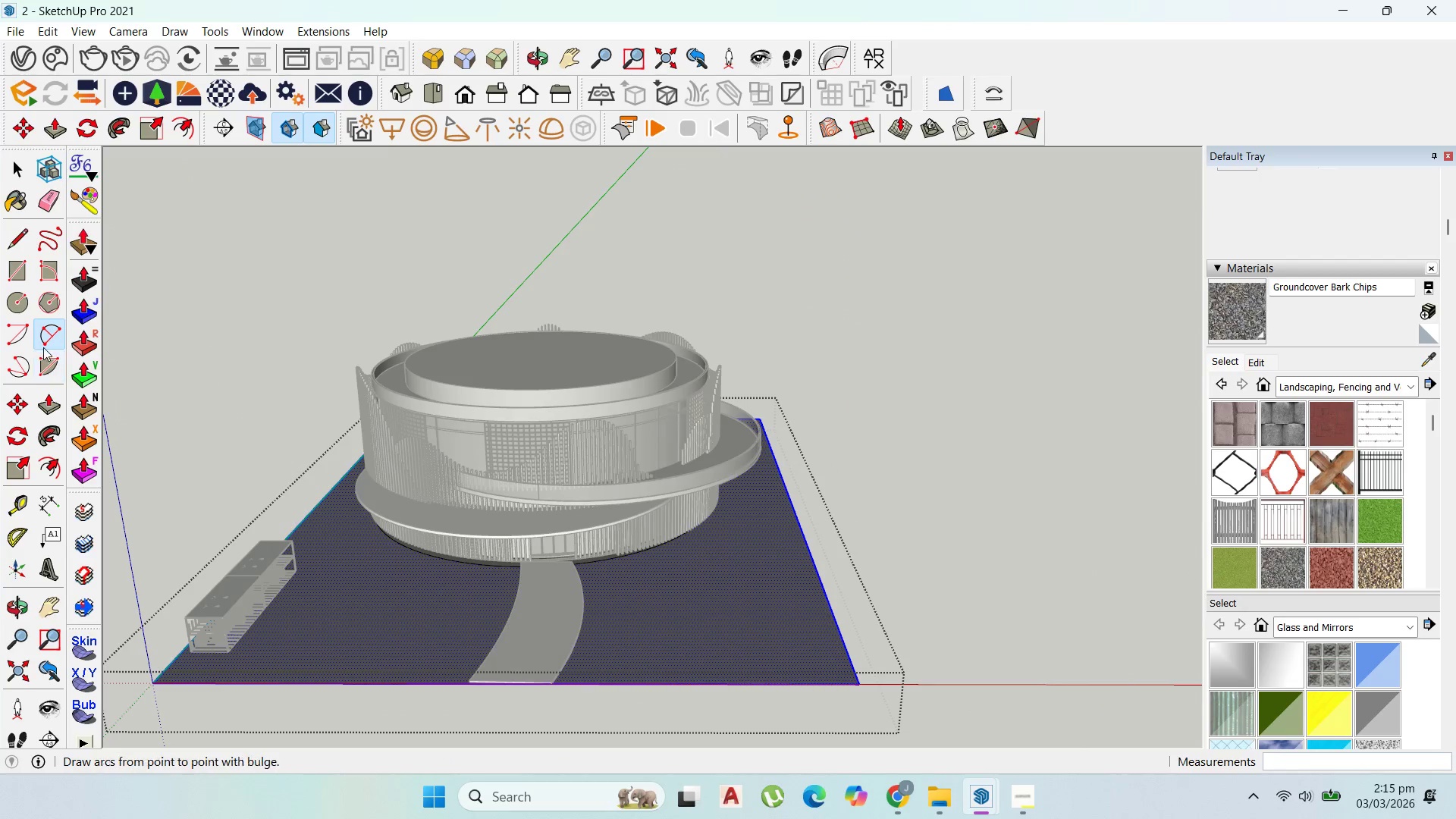 
left_click([731, 686])
 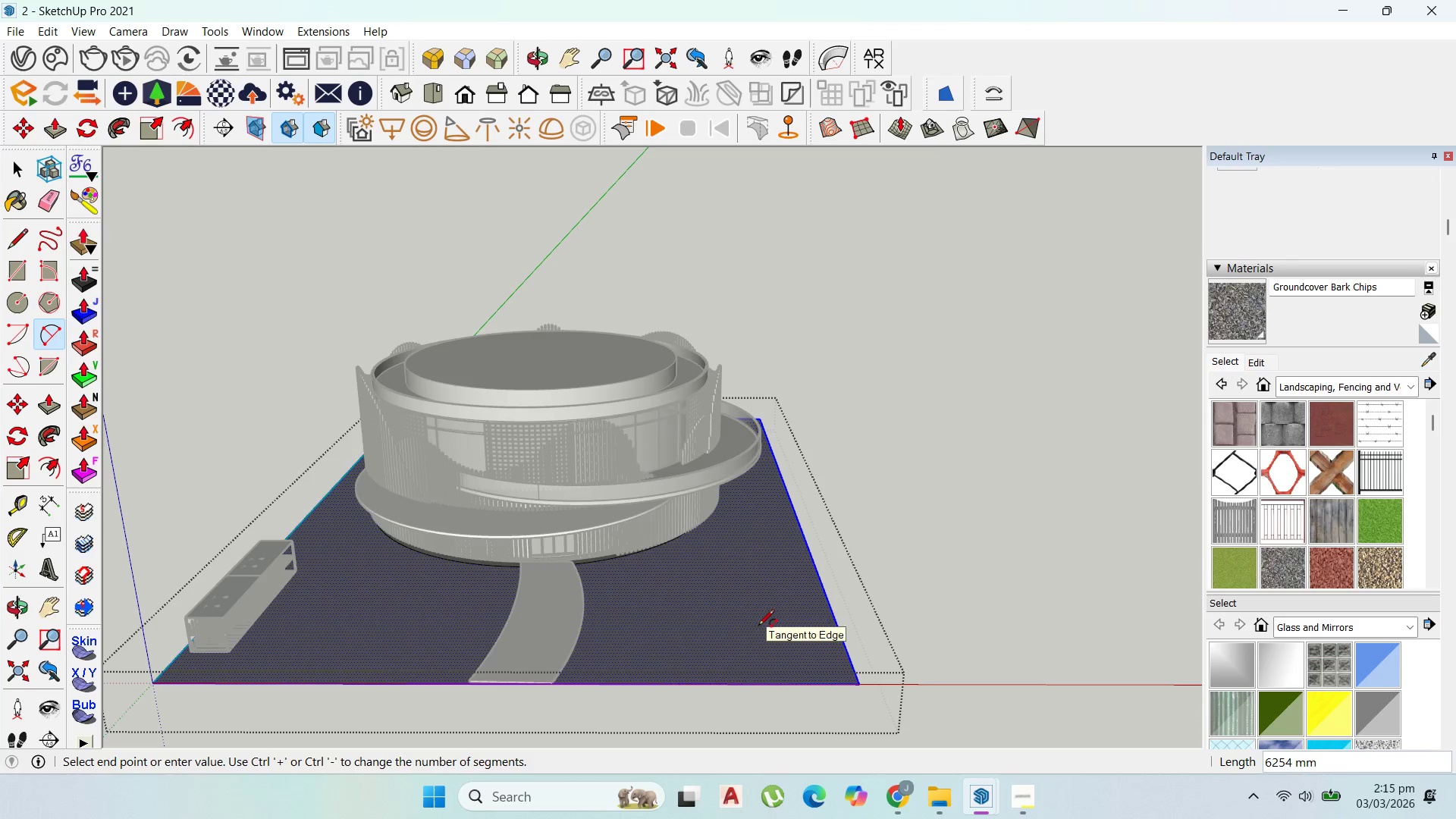 
scroll: coordinate [757, 626], scroll_direction: up, amount: 3.0
 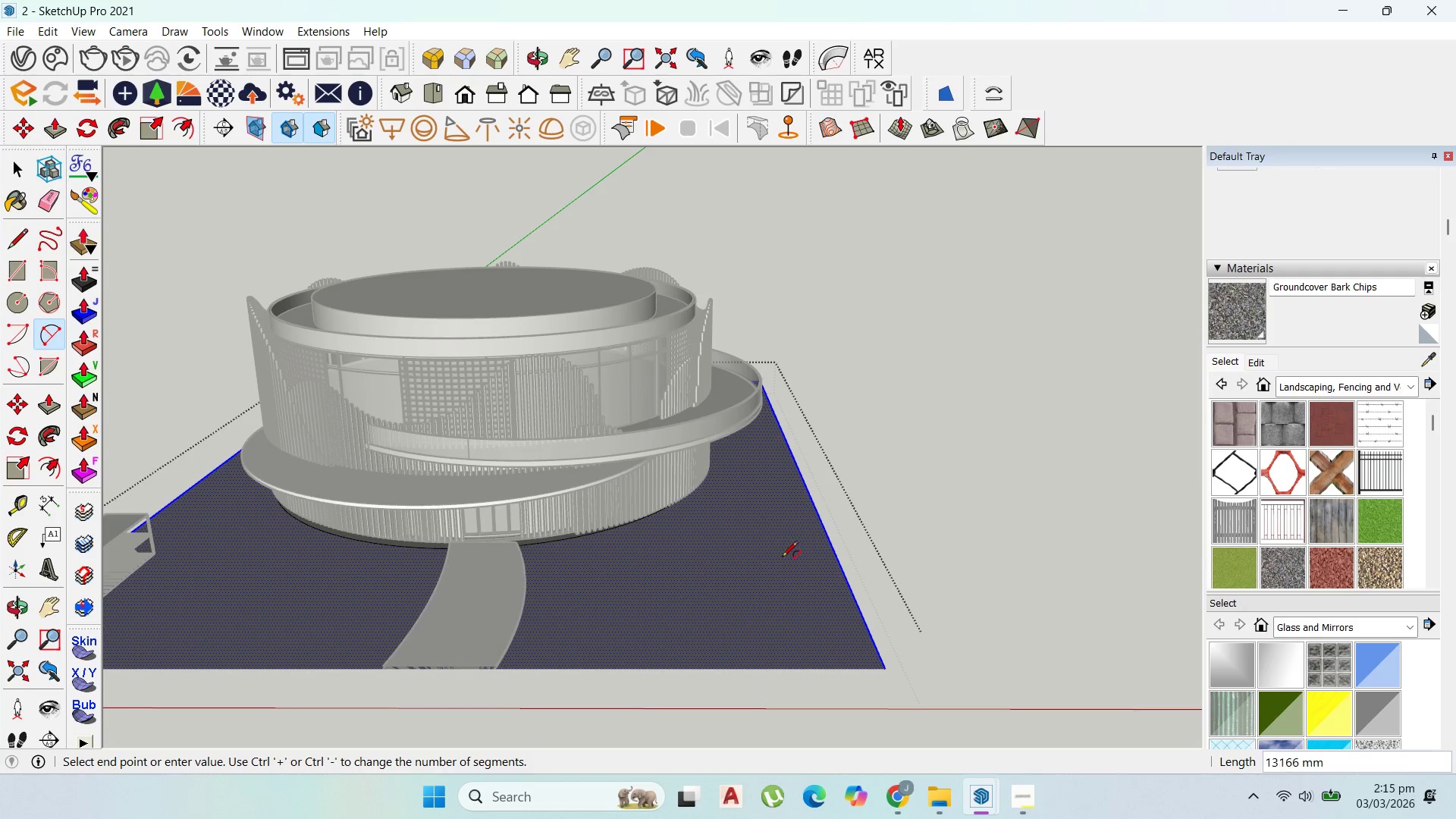 
key(Escape)
 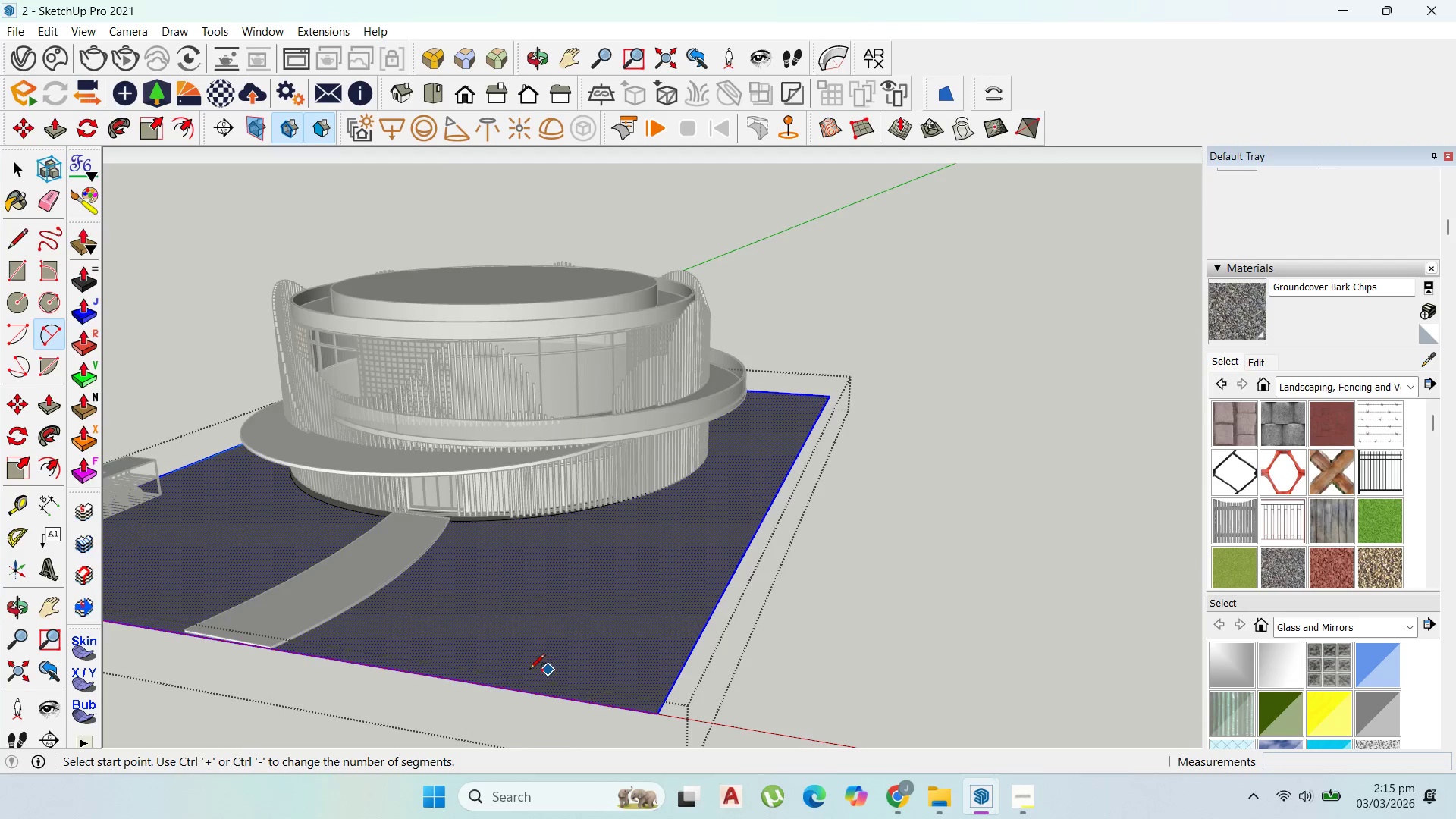 
left_click_drag(start_coordinate=[484, 682], to_coordinate=[496, 678])
 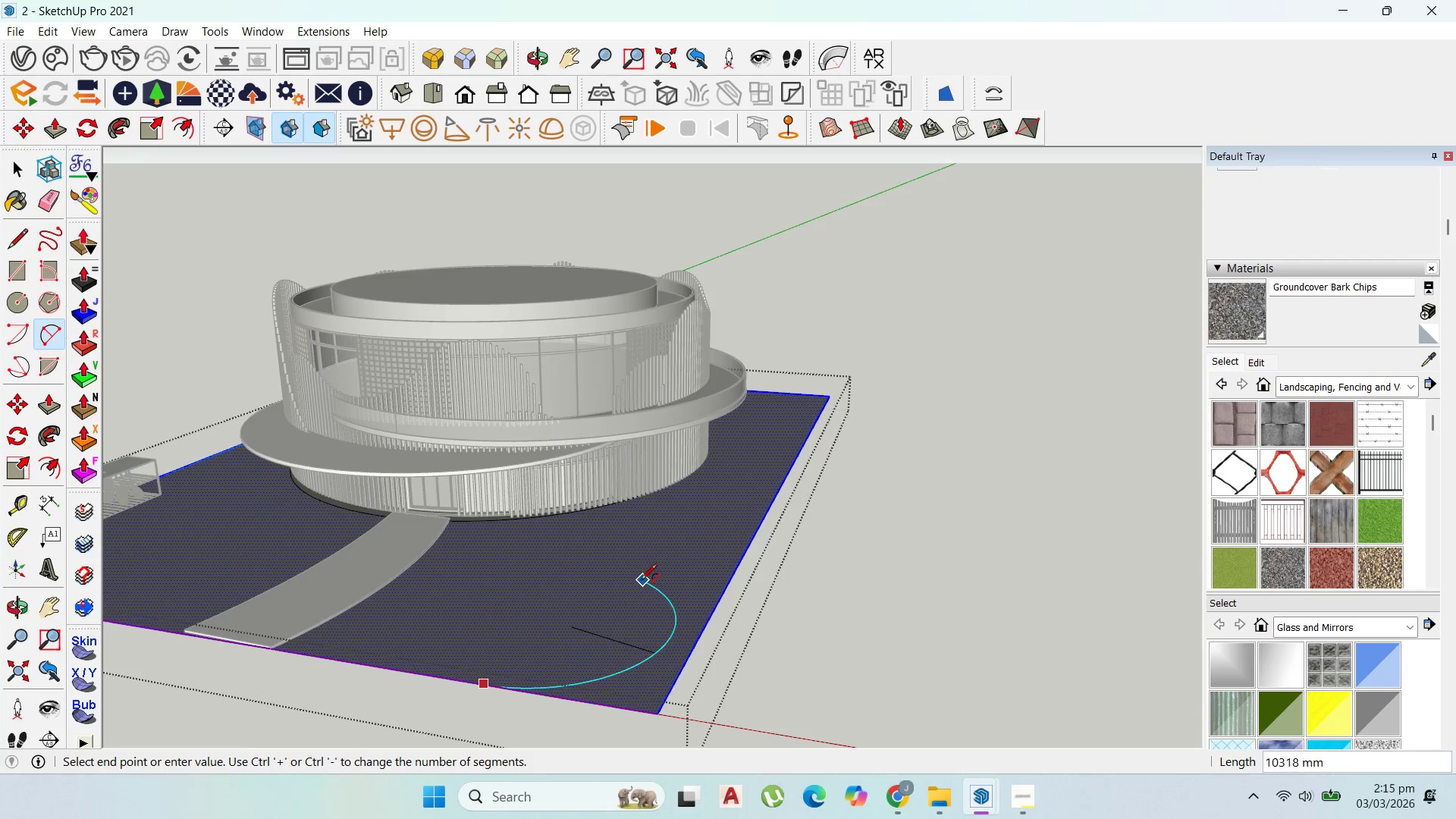 
left_click([641, 582])
 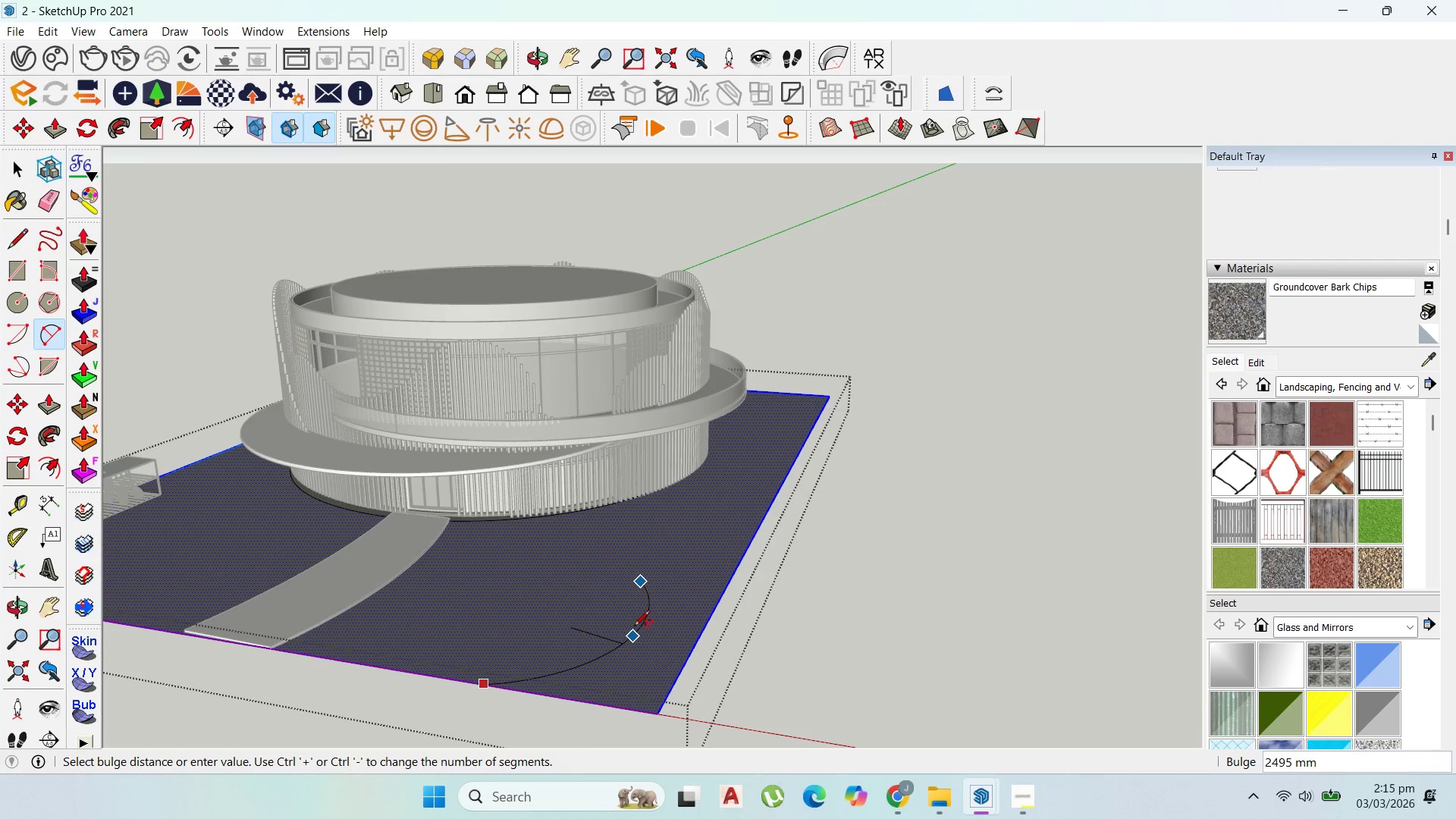 
left_click([634, 627])
 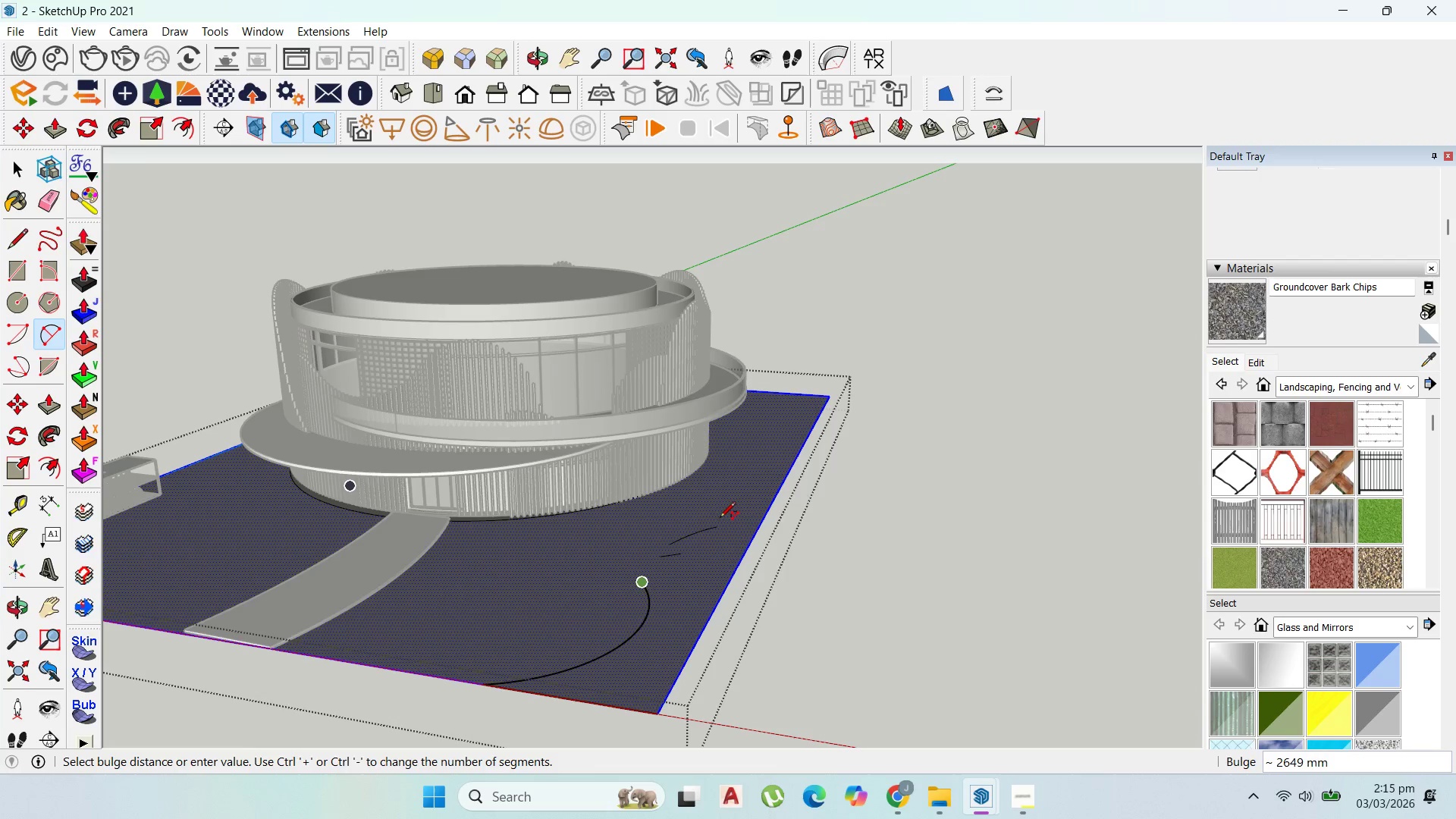 
scroll: coordinate [676, 548], scroll_direction: up, amount: 12.0
 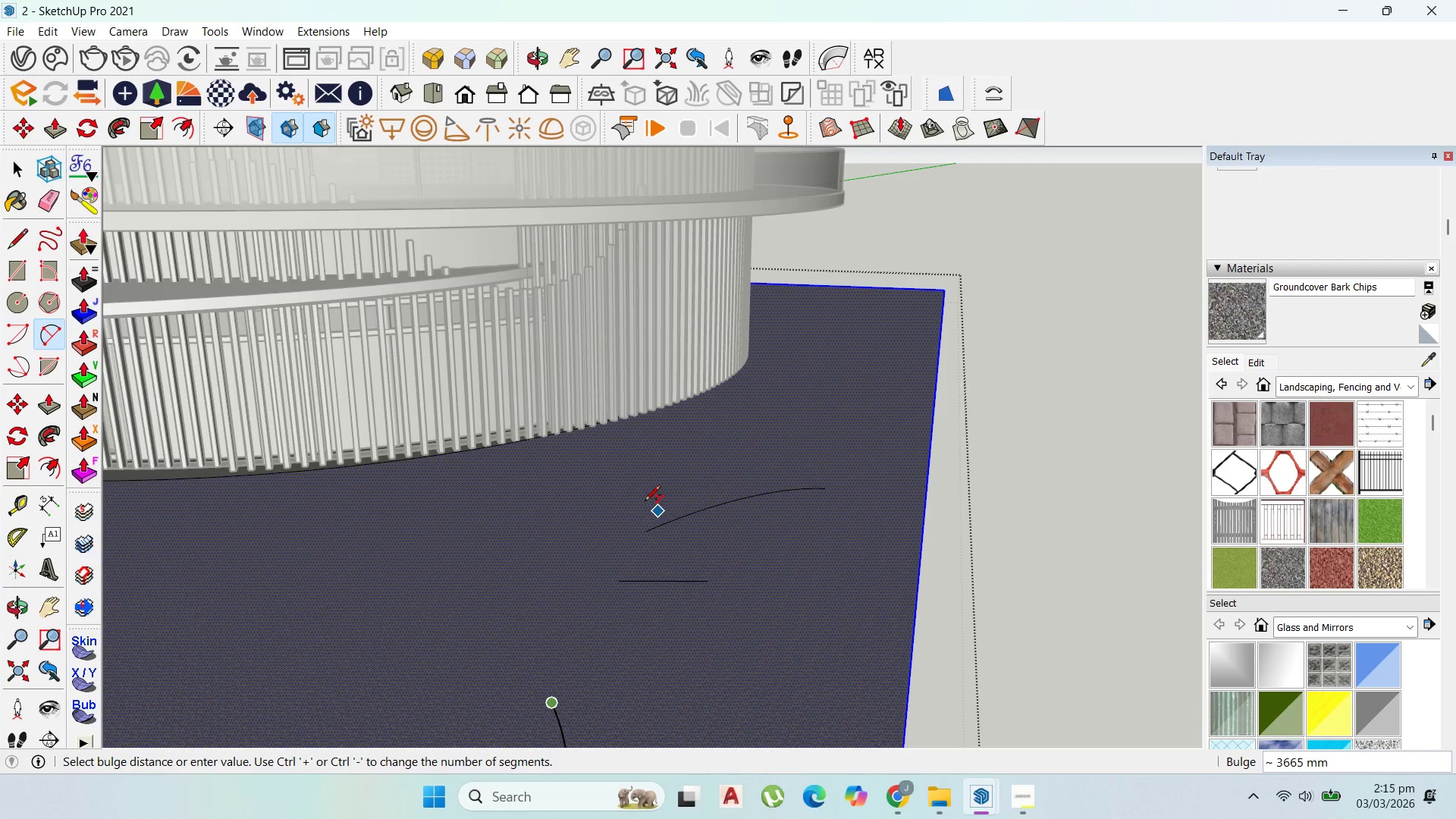 
key(Escape)
 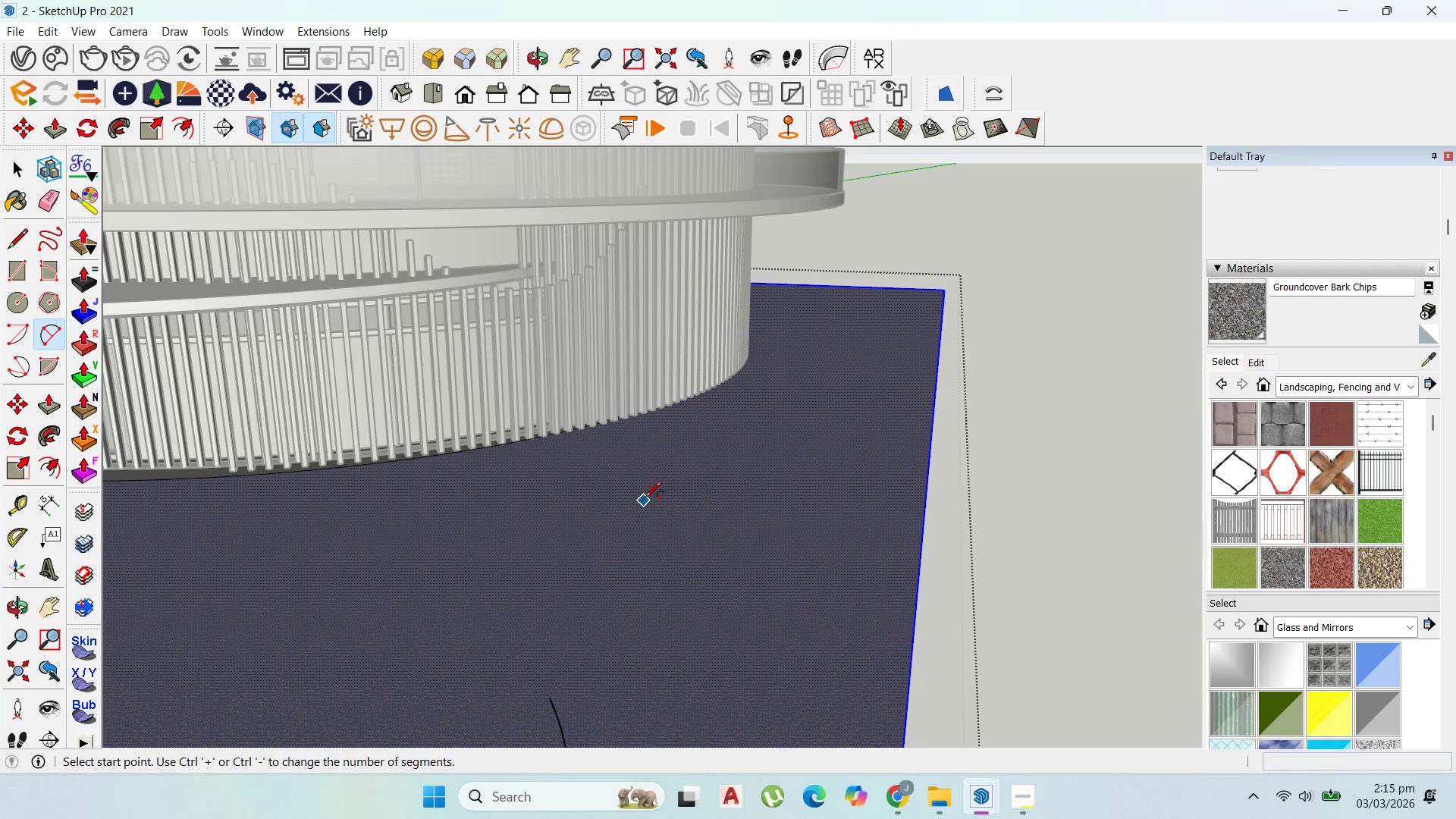 
scroll: coordinate [739, 418], scroll_direction: down, amount: 15.0
 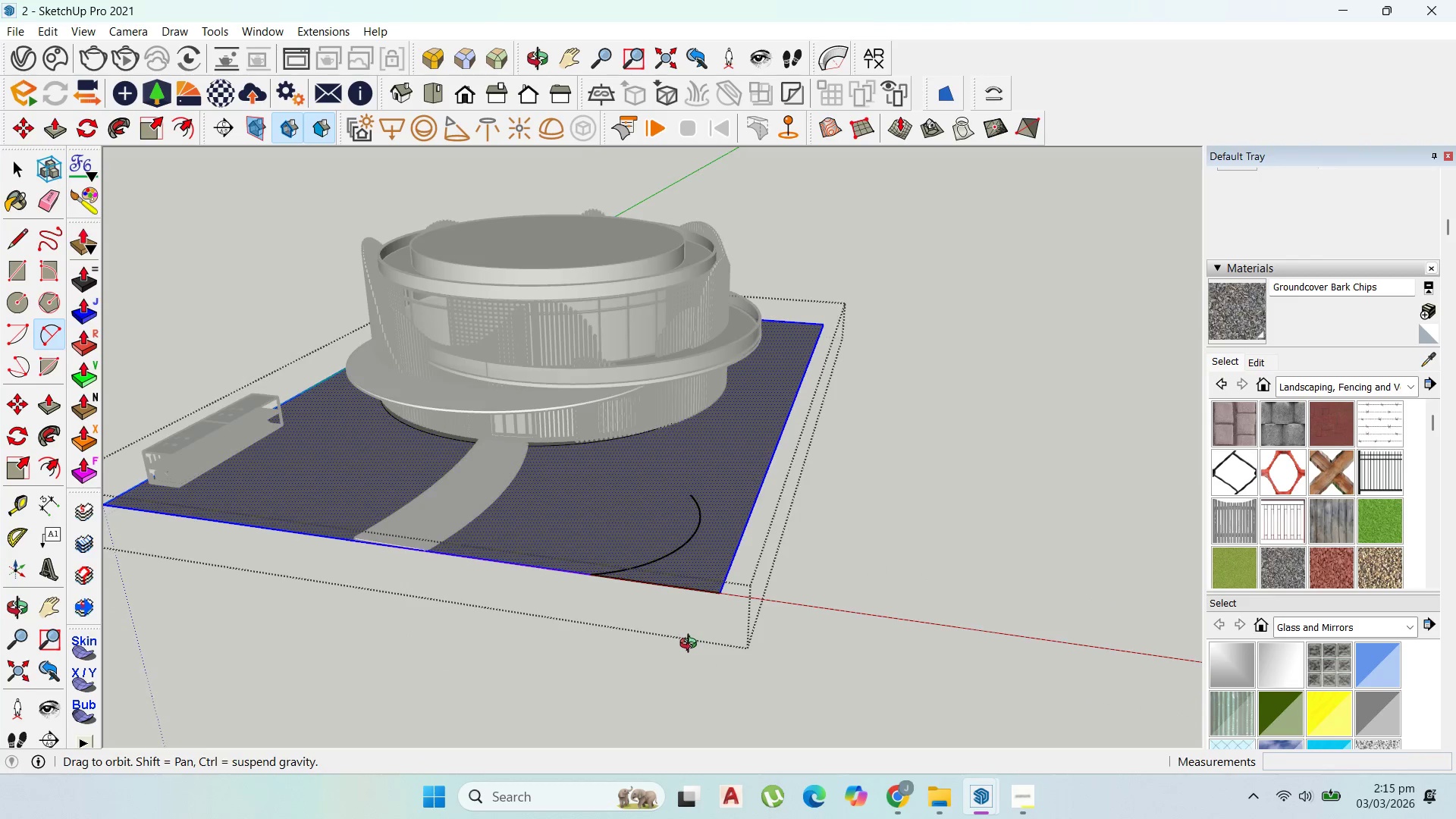 
key(Control+Z)
 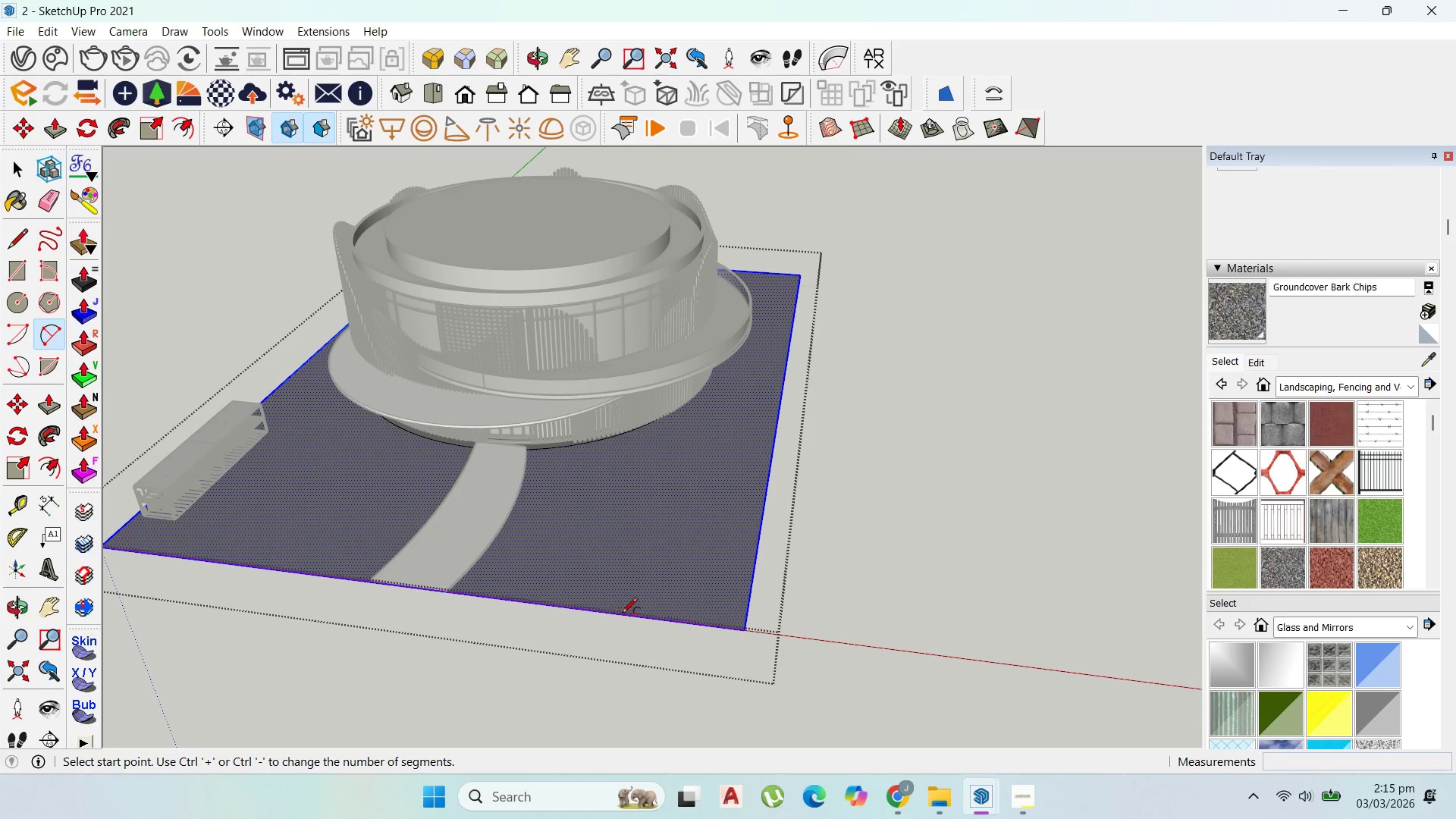 
left_click([640, 619])
 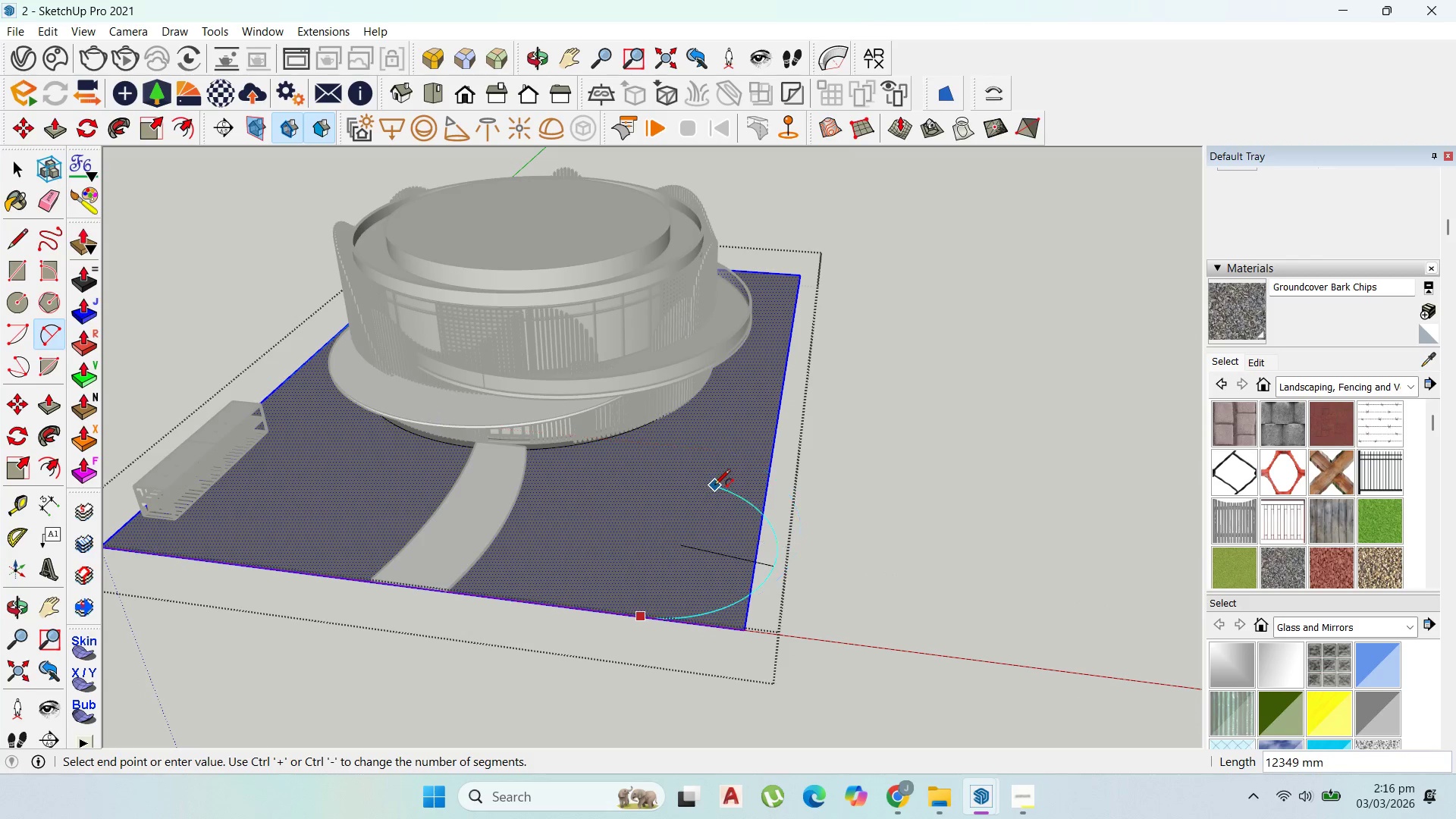 
left_click([713, 486])
 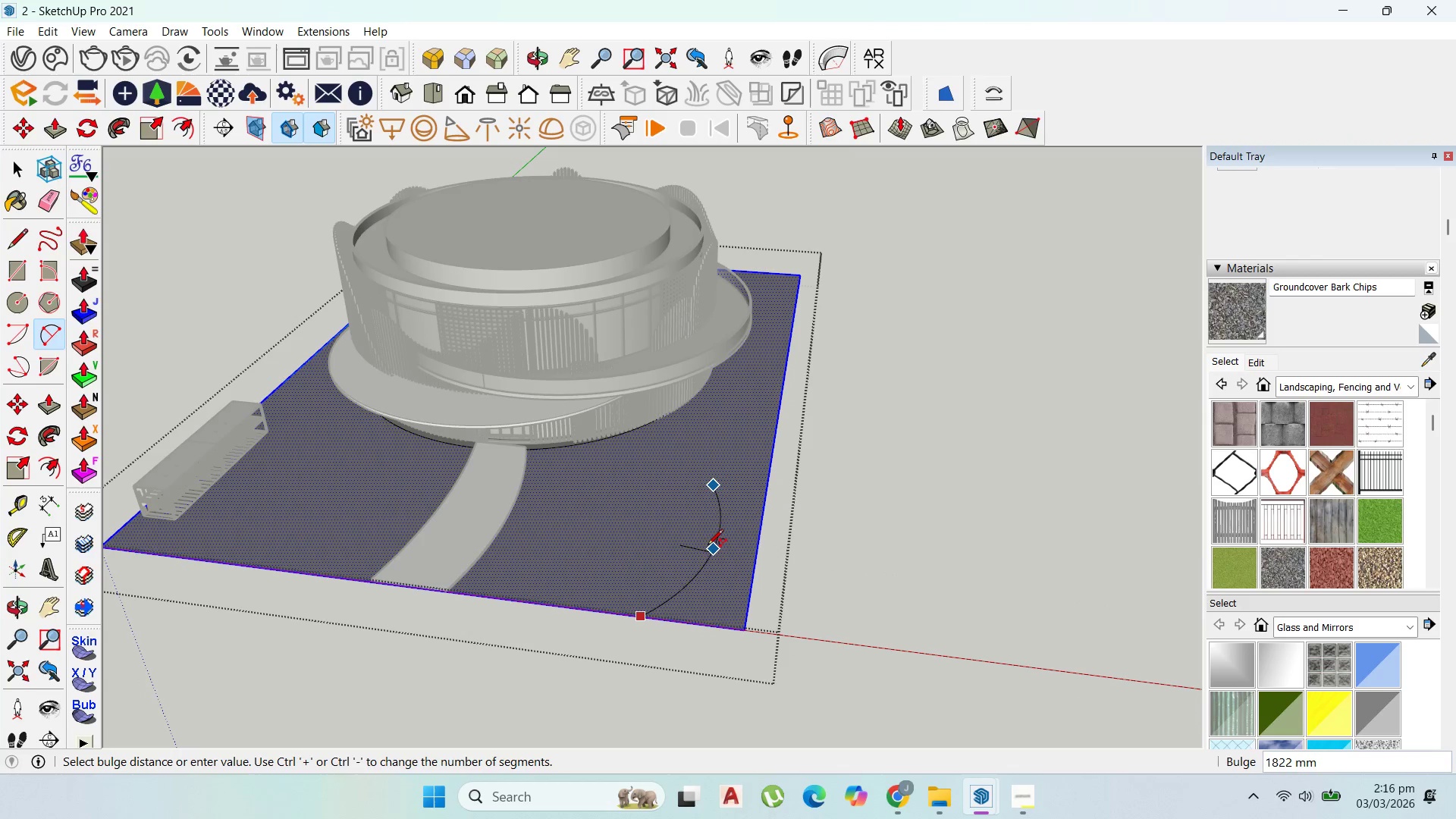 
scroll: coordinate [708, 546], scroll_direction: up, amount: 1.0
 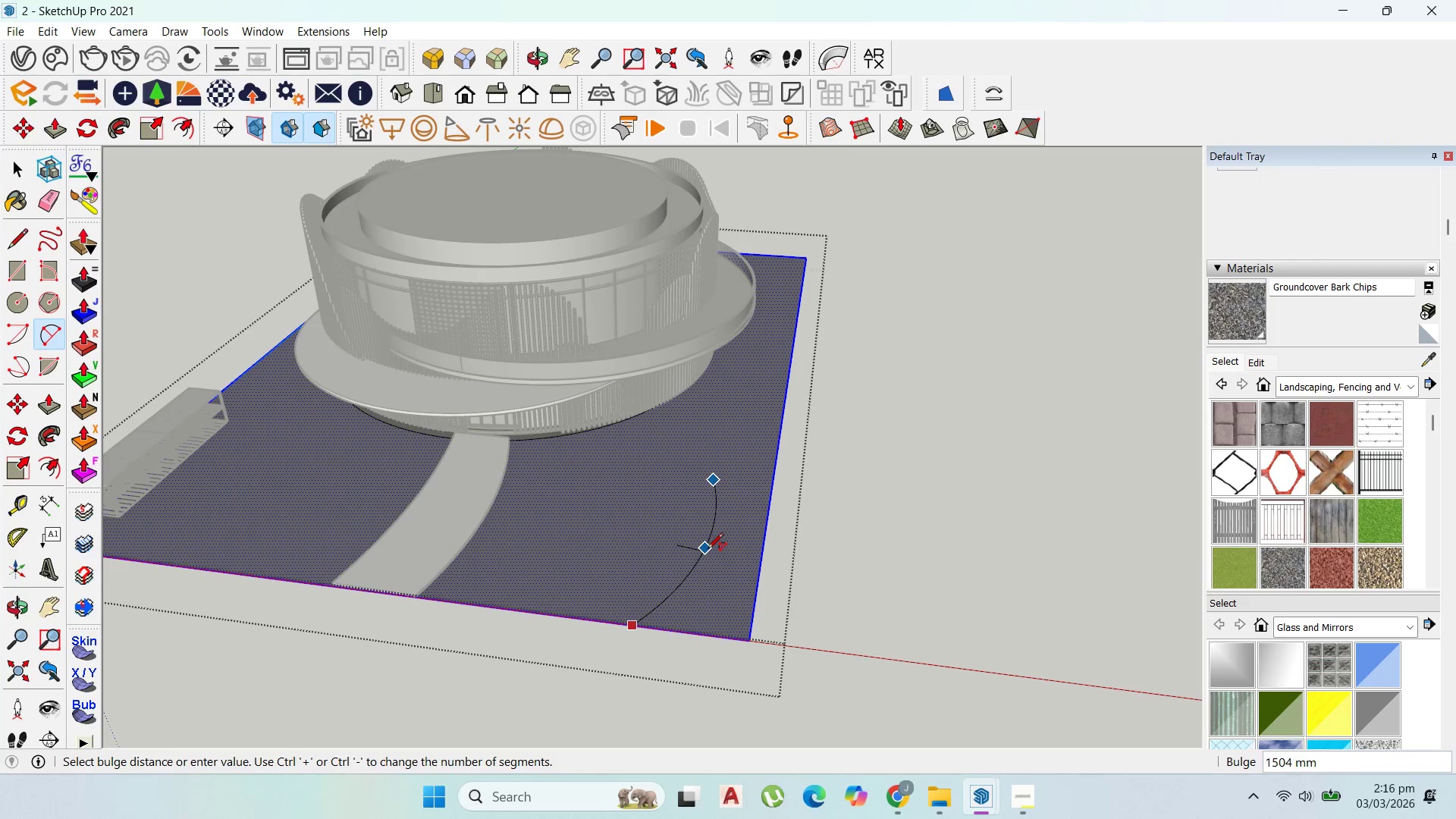 
left_click([708, 550])
 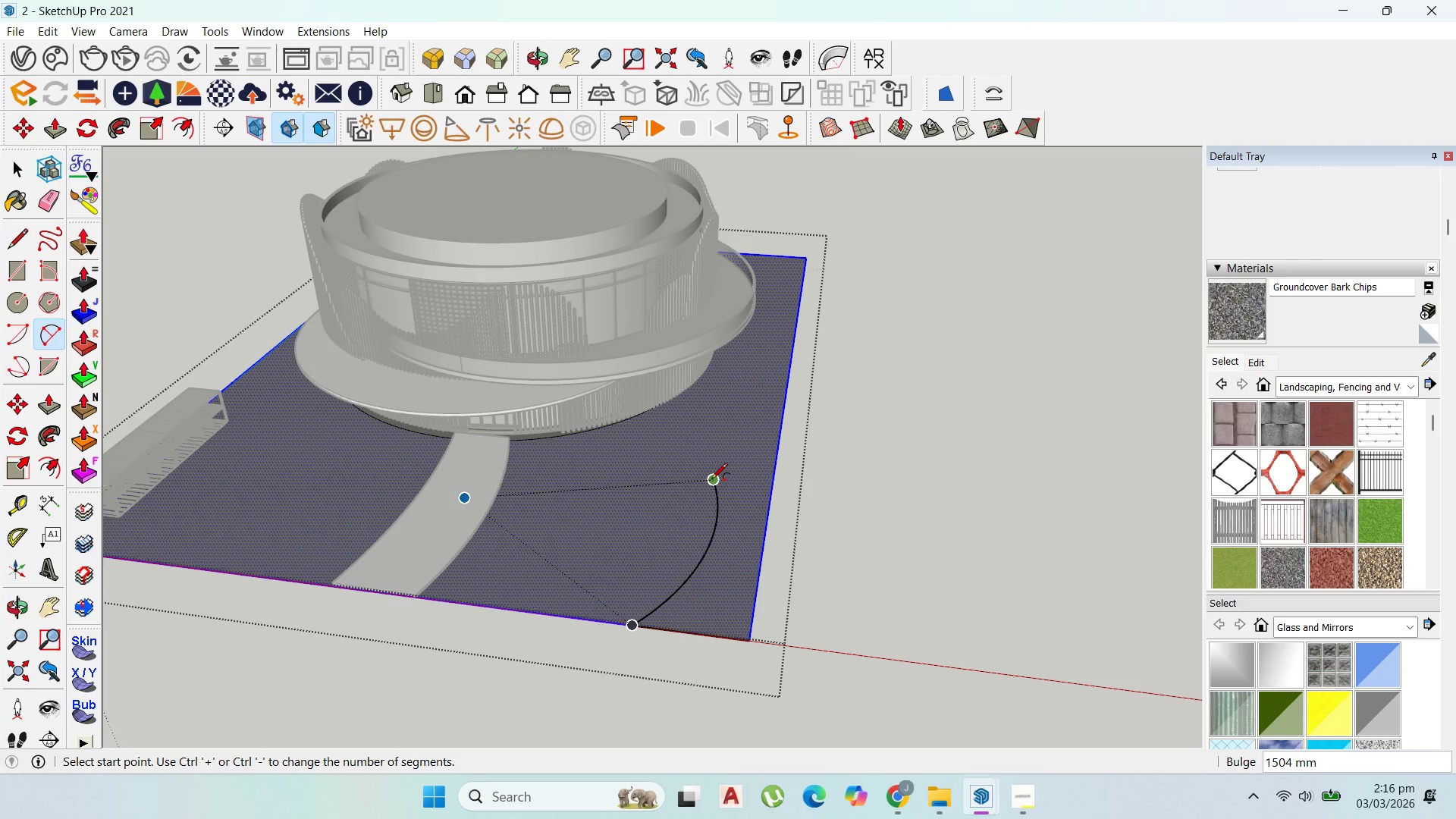 
left_click([711, 481])
 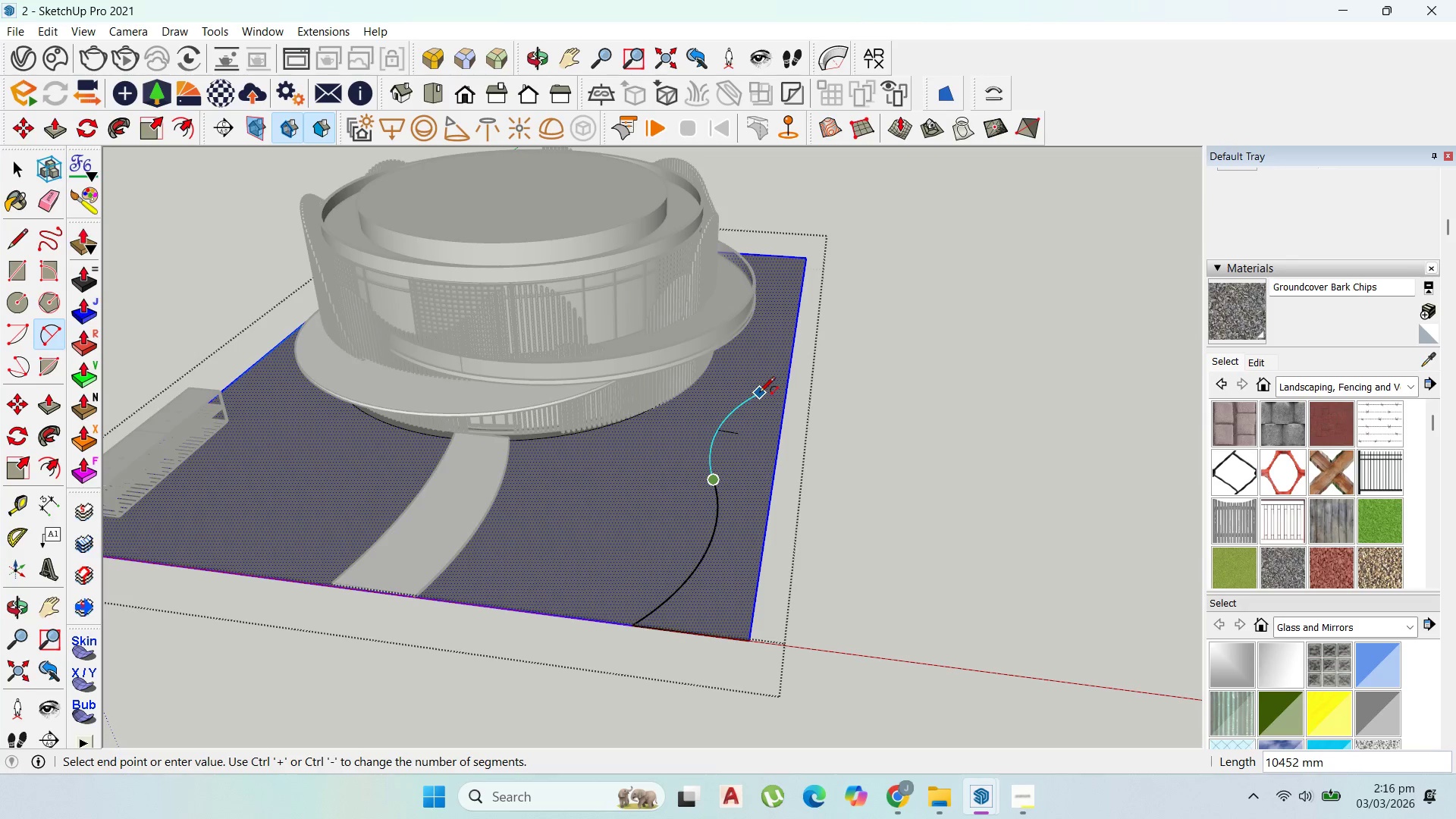 
left_click([759, 394])
 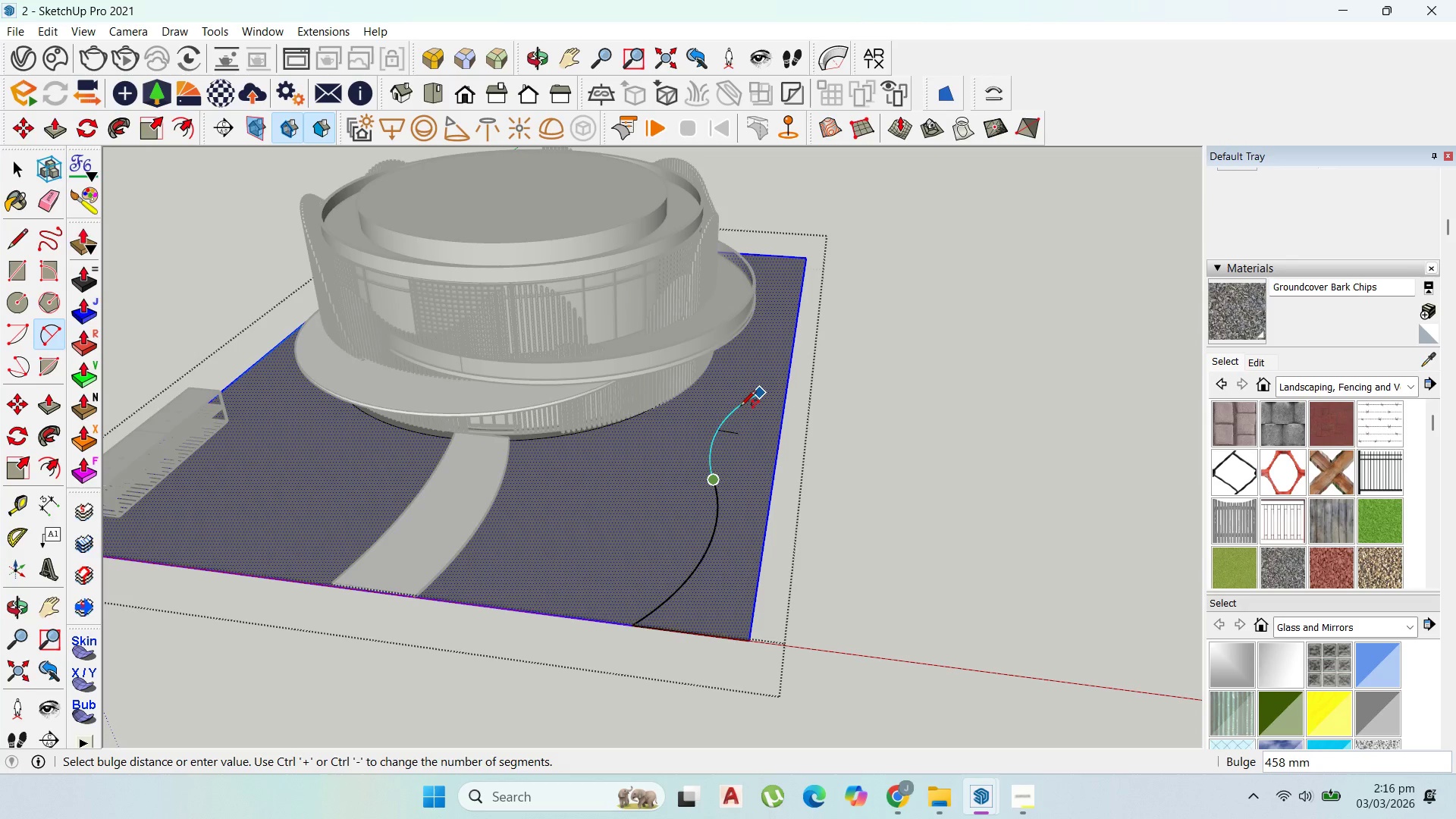 
left_click([740, 407])
 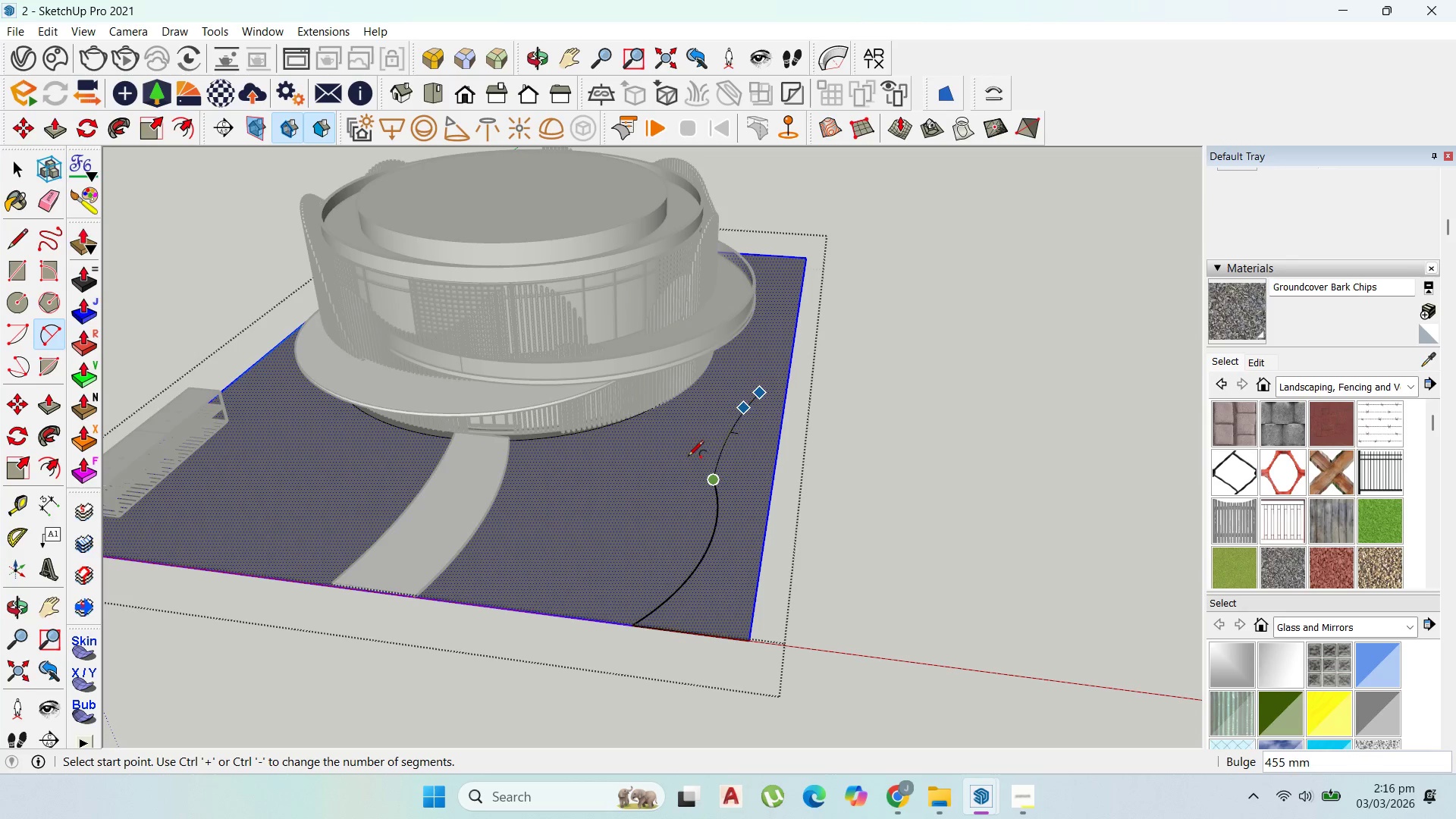 
key(Control+Z)
 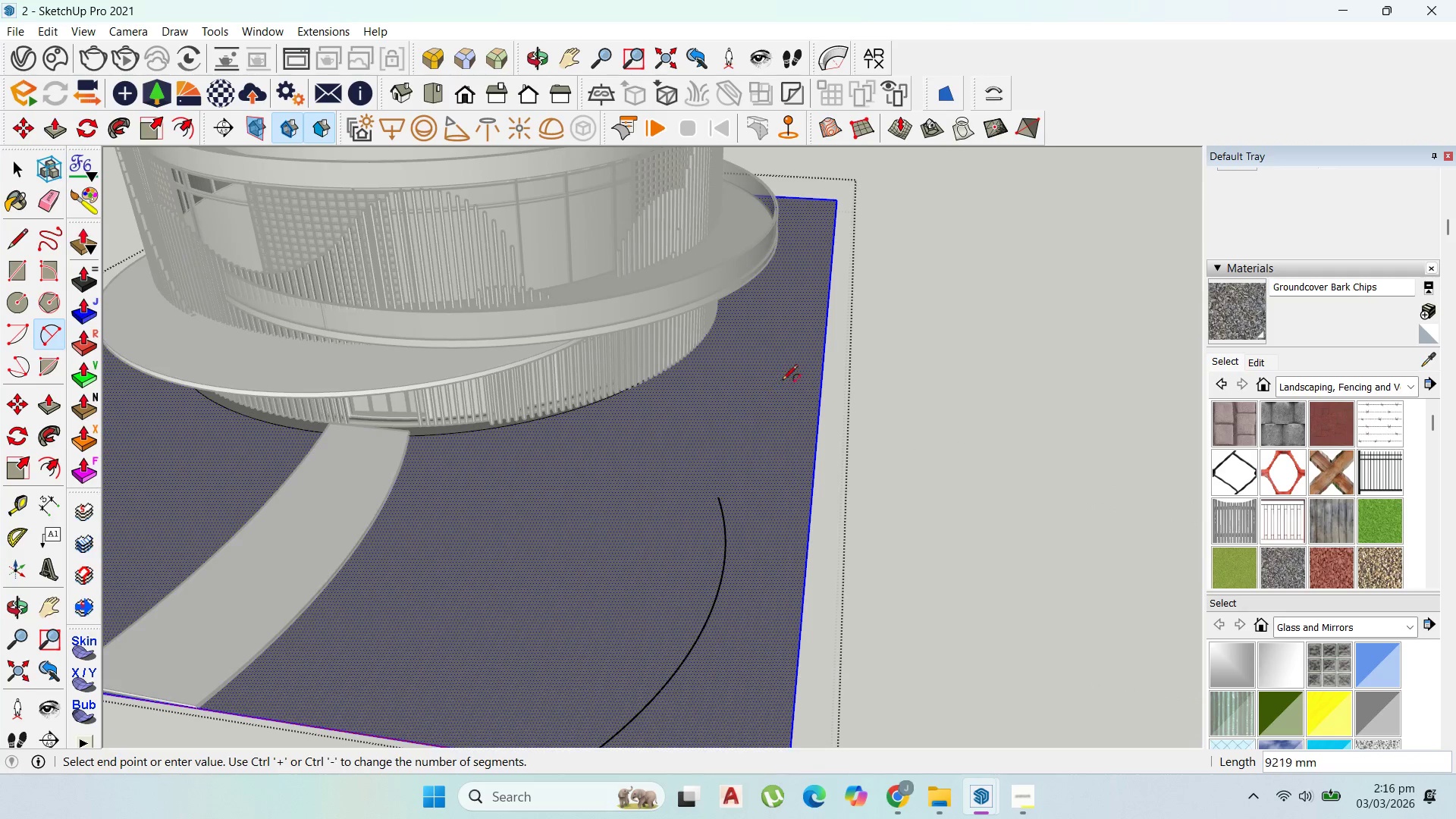 
scroll: coordinate [705, 450], scroll_direction: up, amount: 5.0
 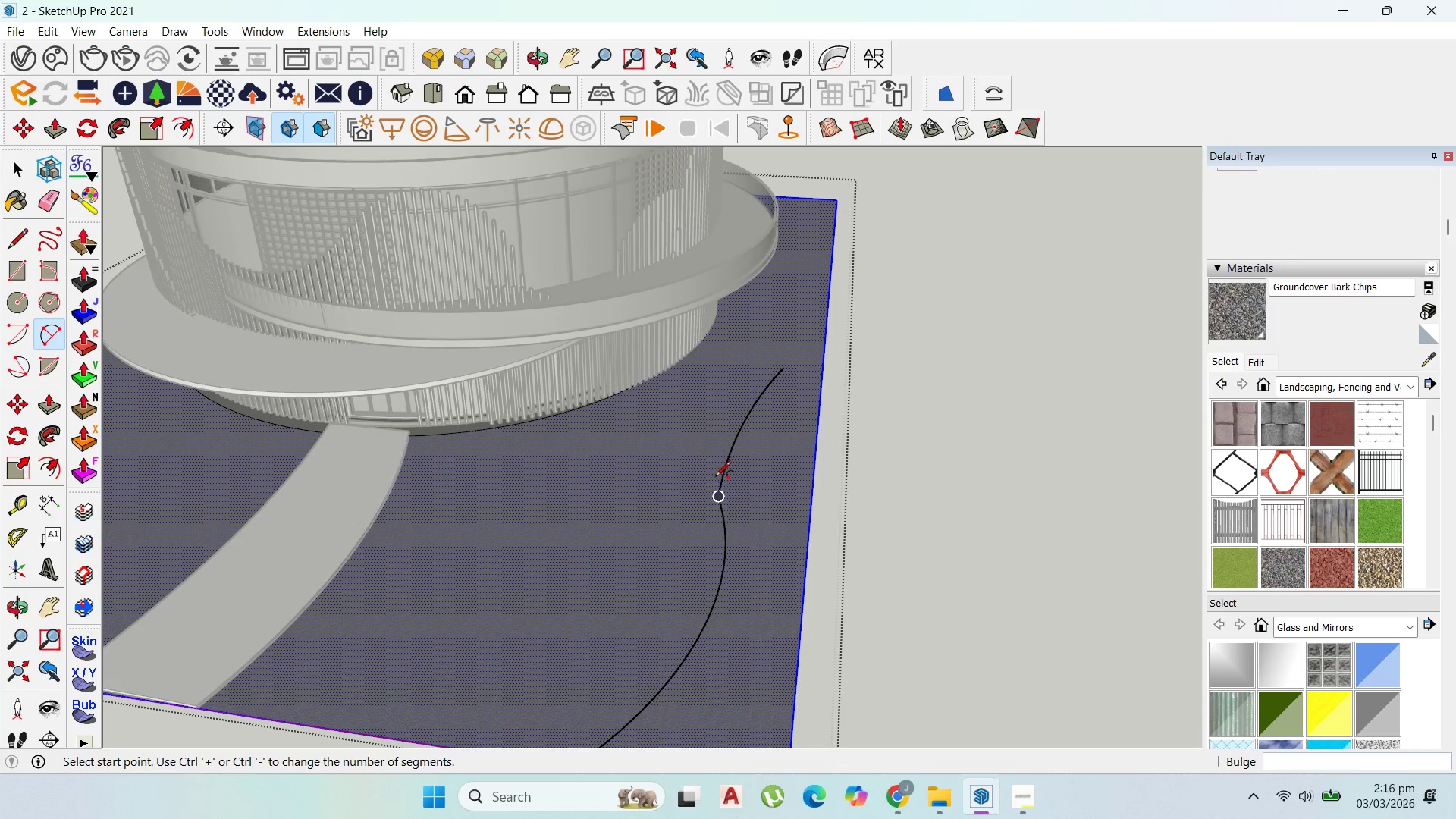 
left_click([773, 373])
 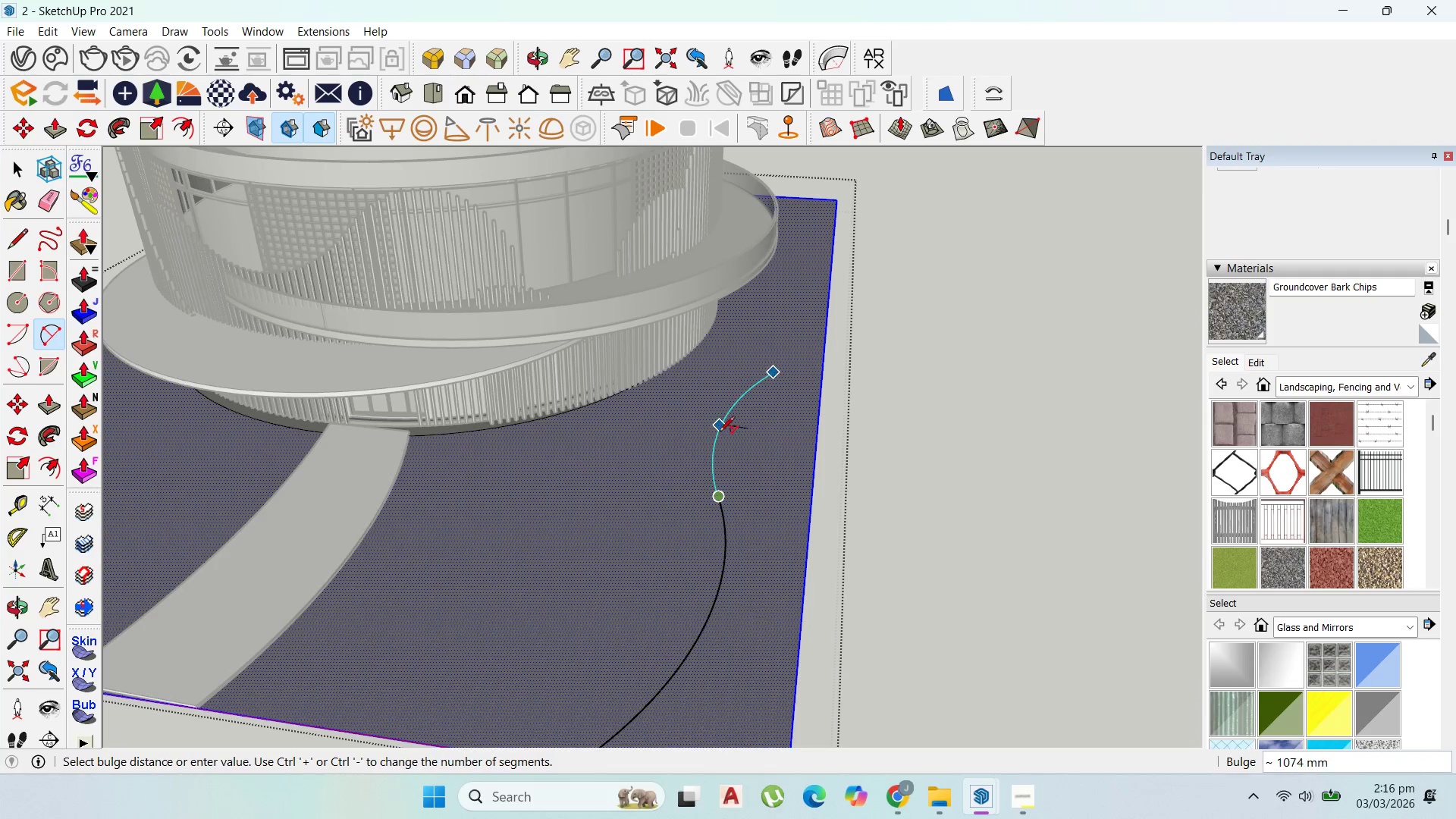 
left_click([719, 433])
 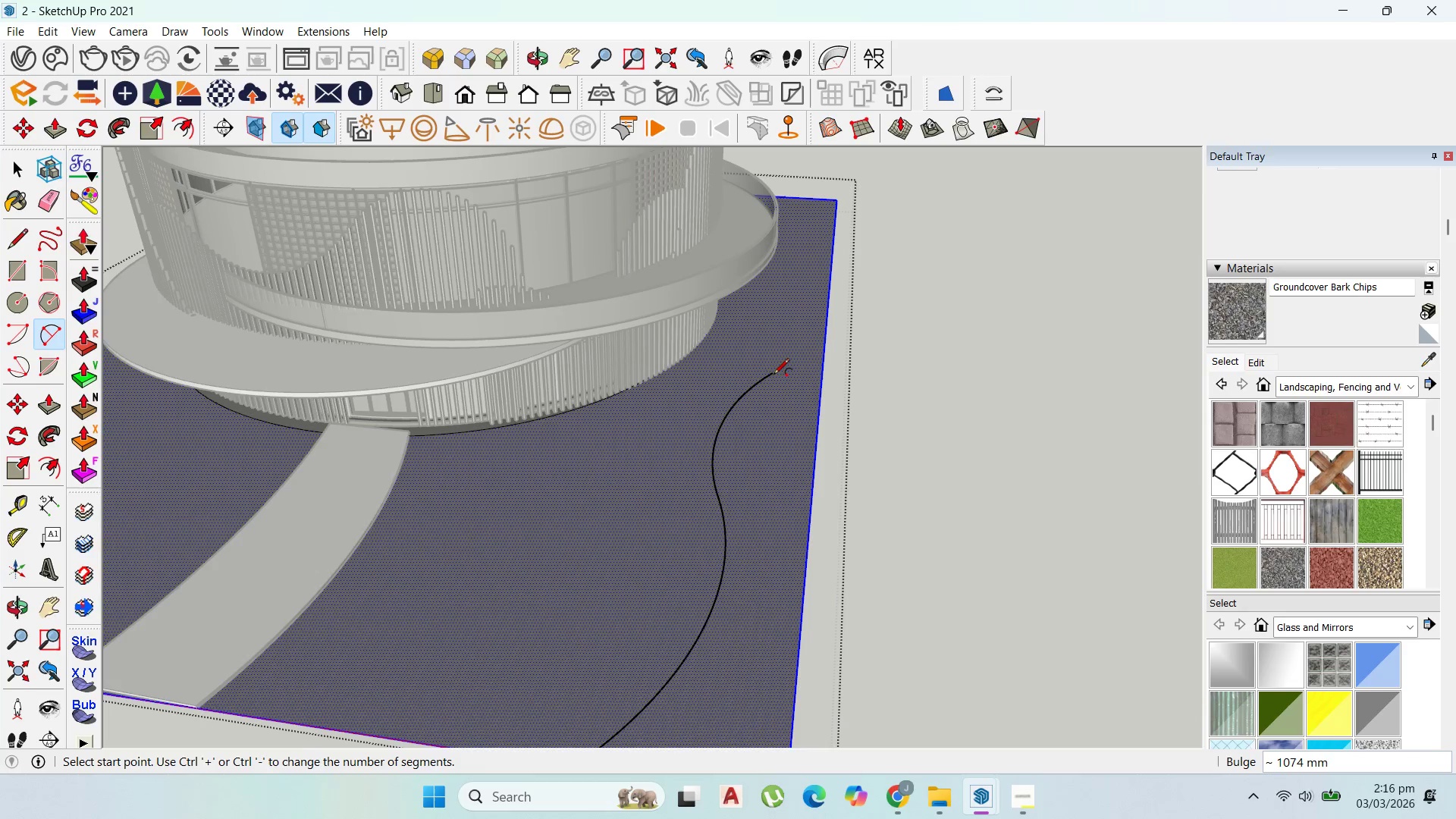 
scroll: coordinate [770, 374], scroll_direction: up, amount: 5.0
 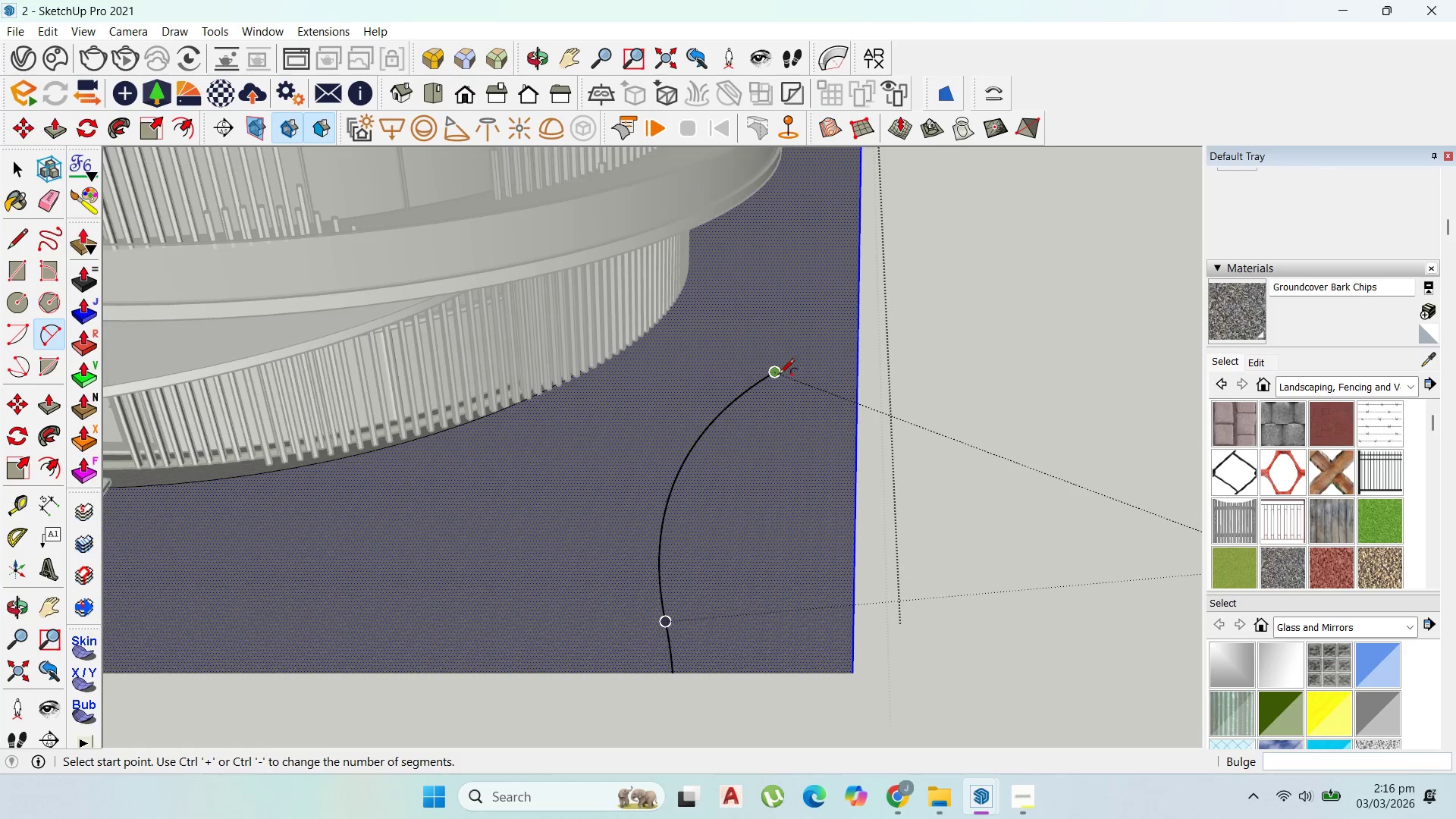 
left_click([779, 375])
 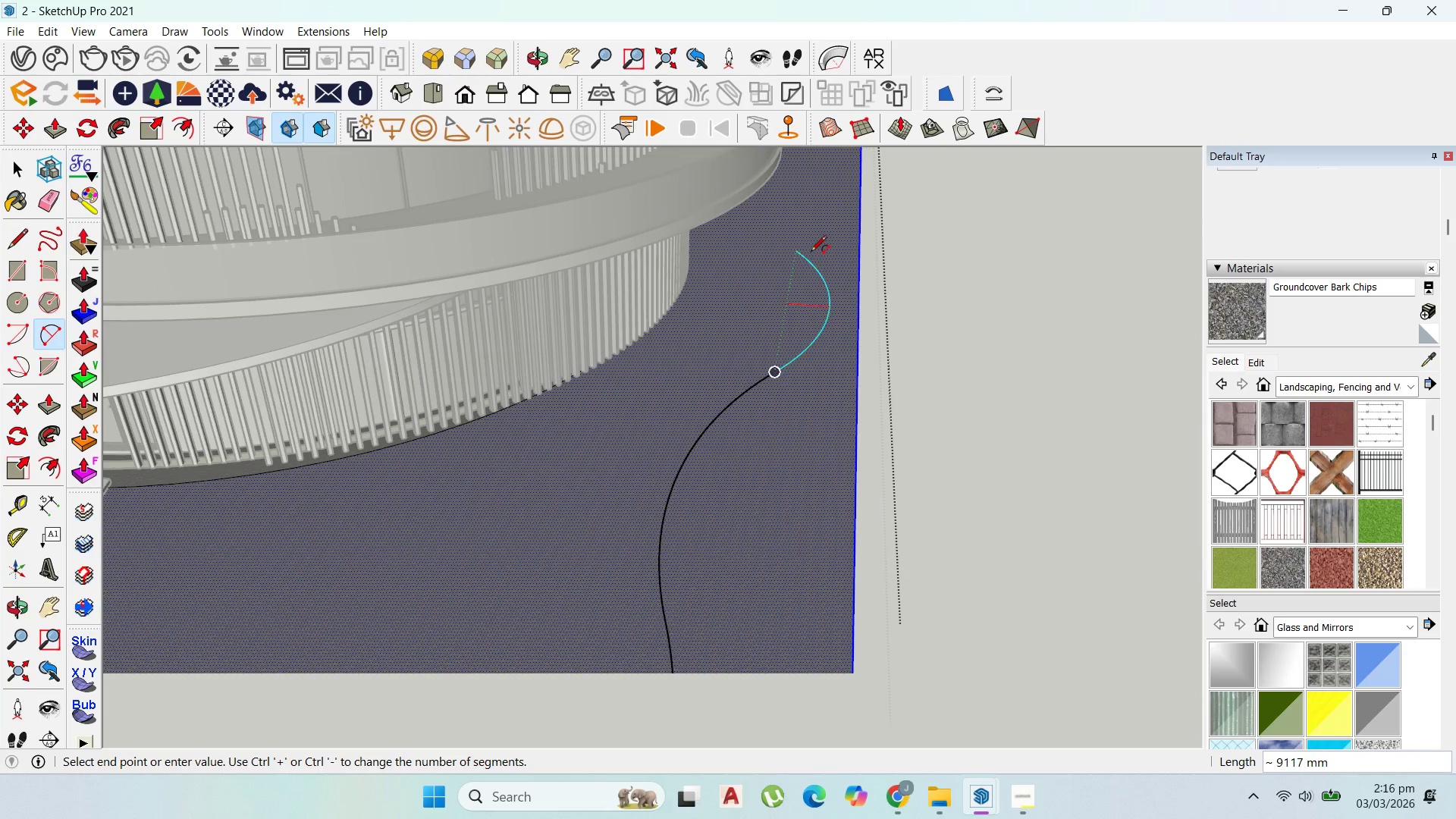 
left_click([811, 253])
 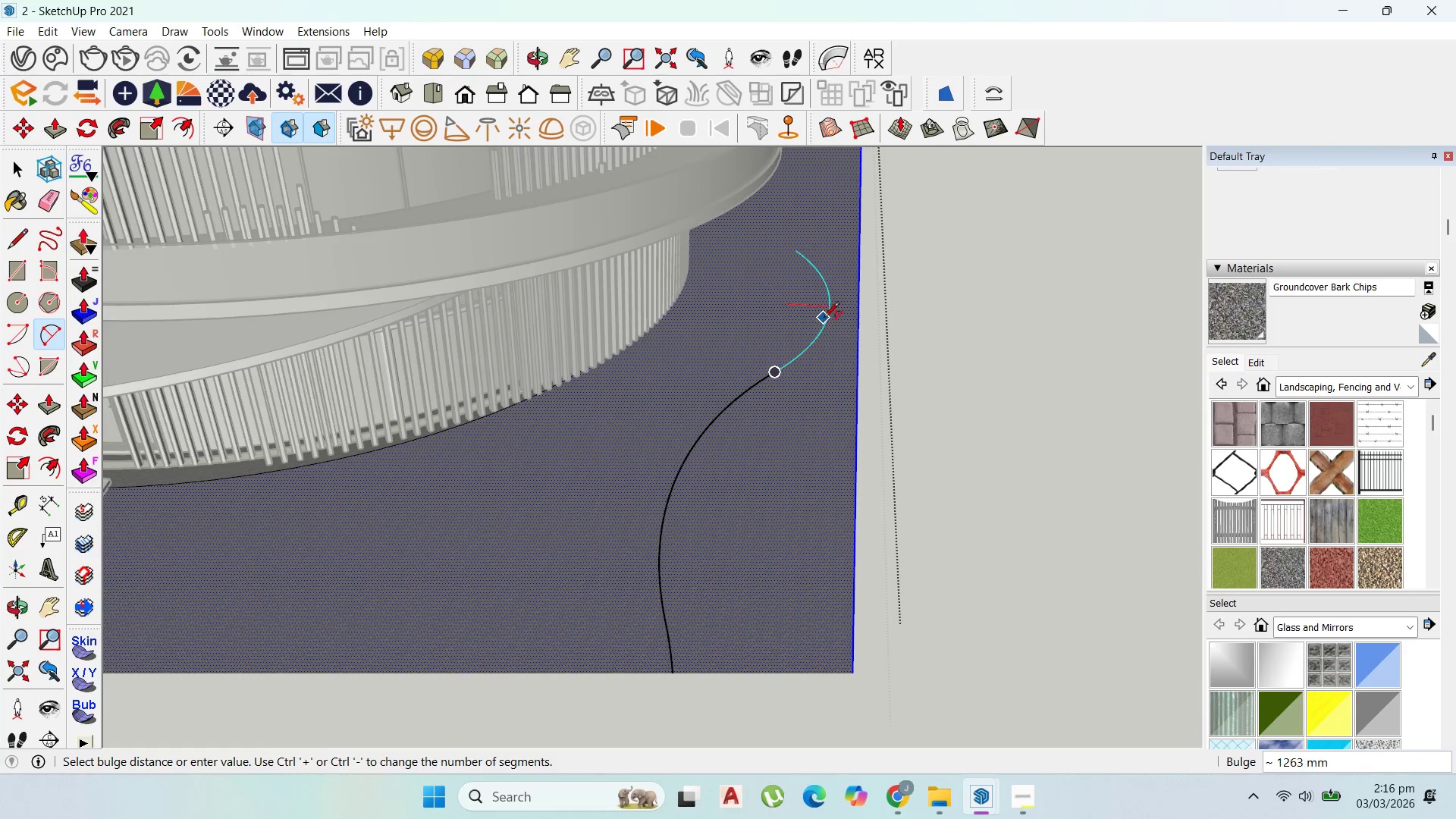 
left_click([825, 320])
 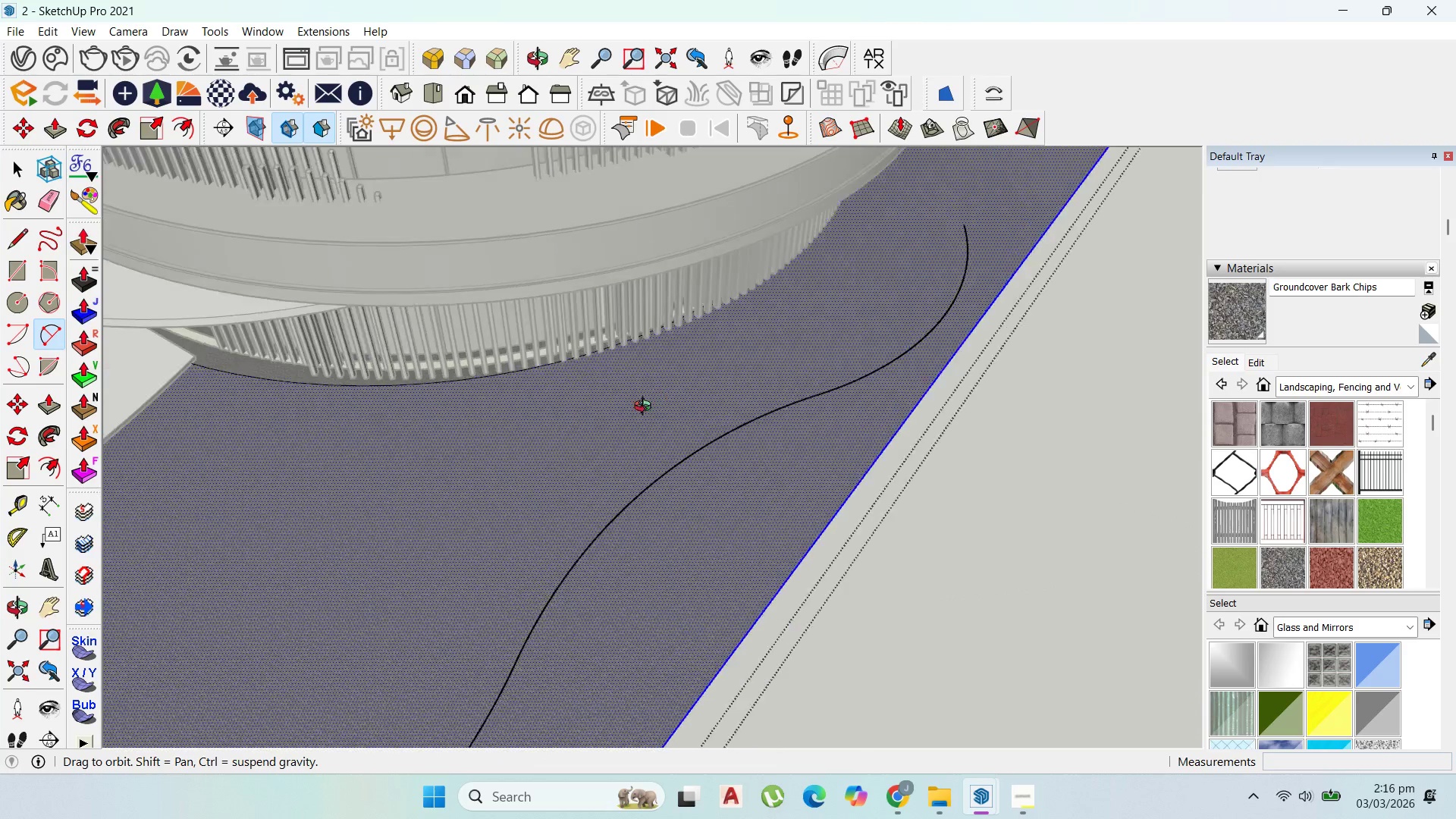 
scroll: coordinate [589, 456], scroll_direction: down, amount: 10.0
 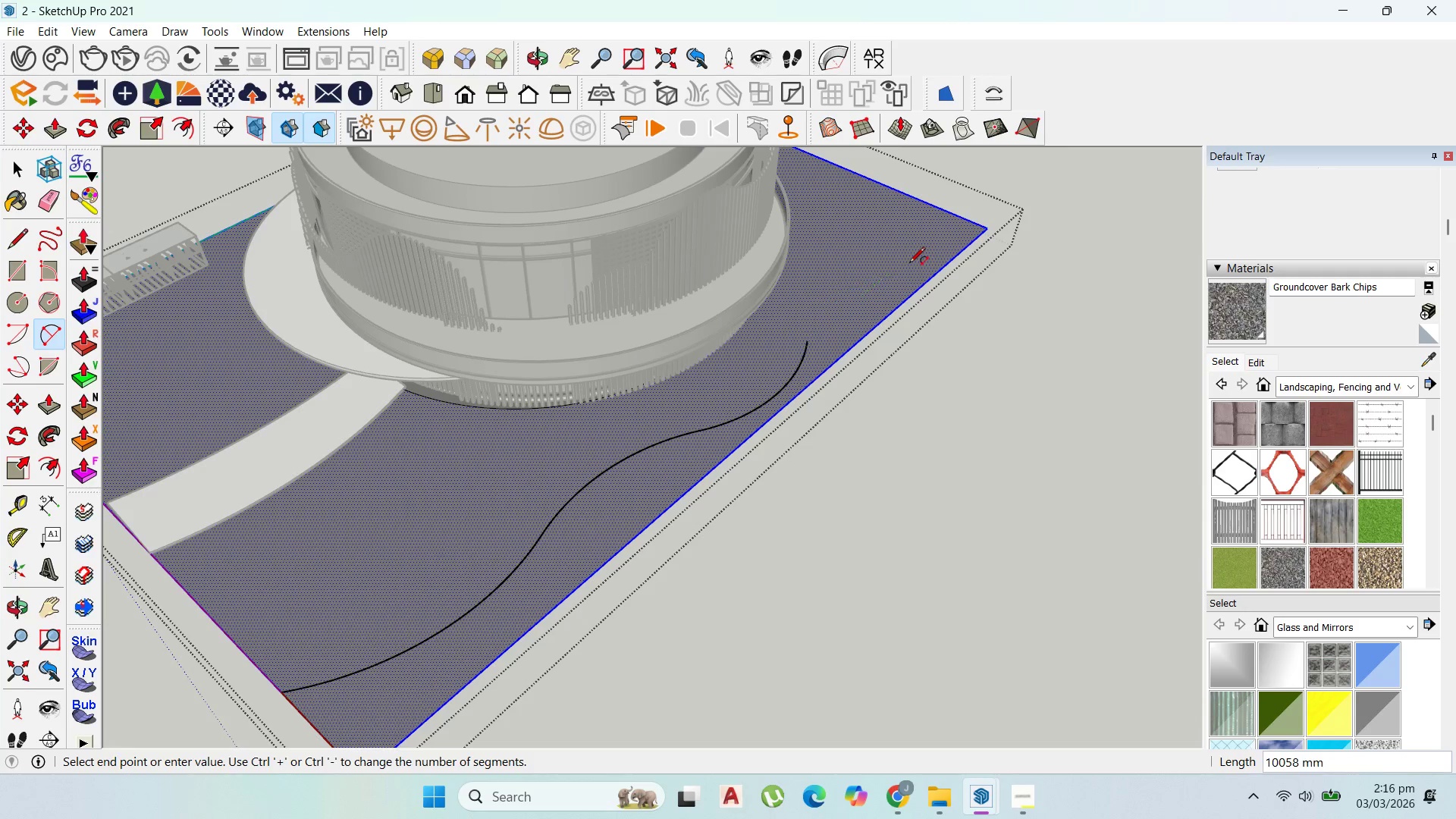 
left_click([916, 262])
 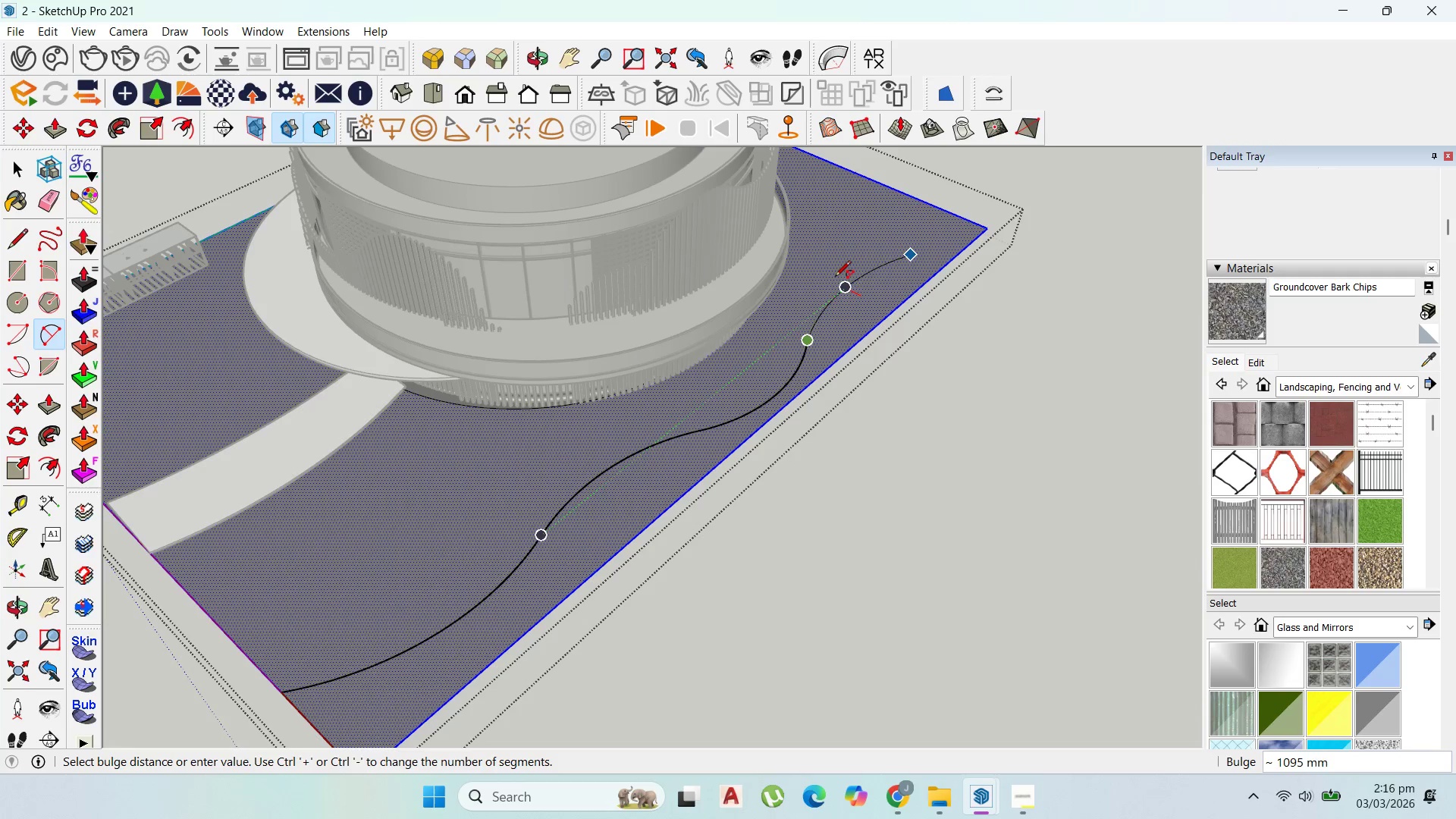 
scroll: coordinate [830, 295], scroll_direction: up, amount: 11.0
 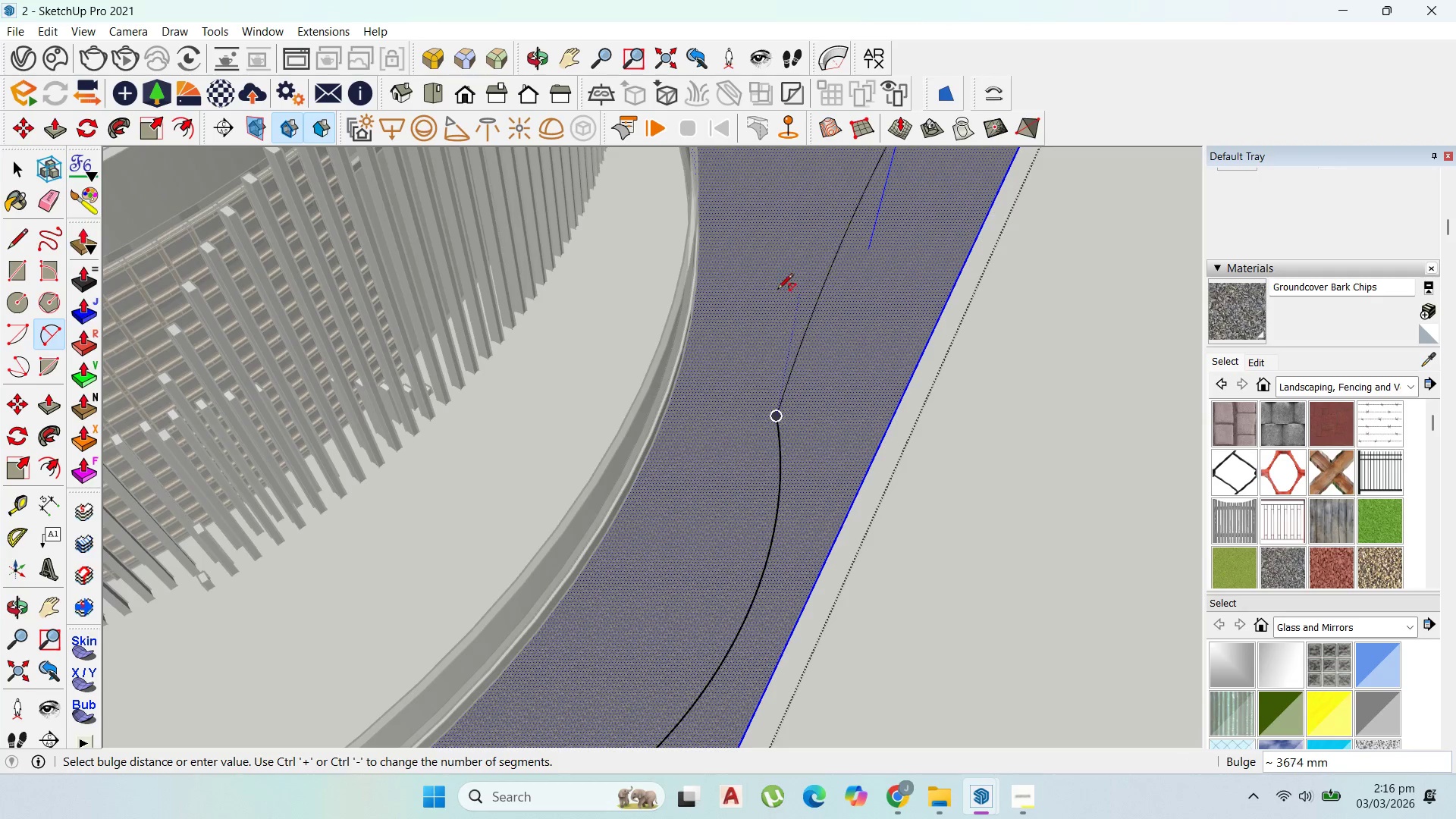 
left_click([768, 289])
 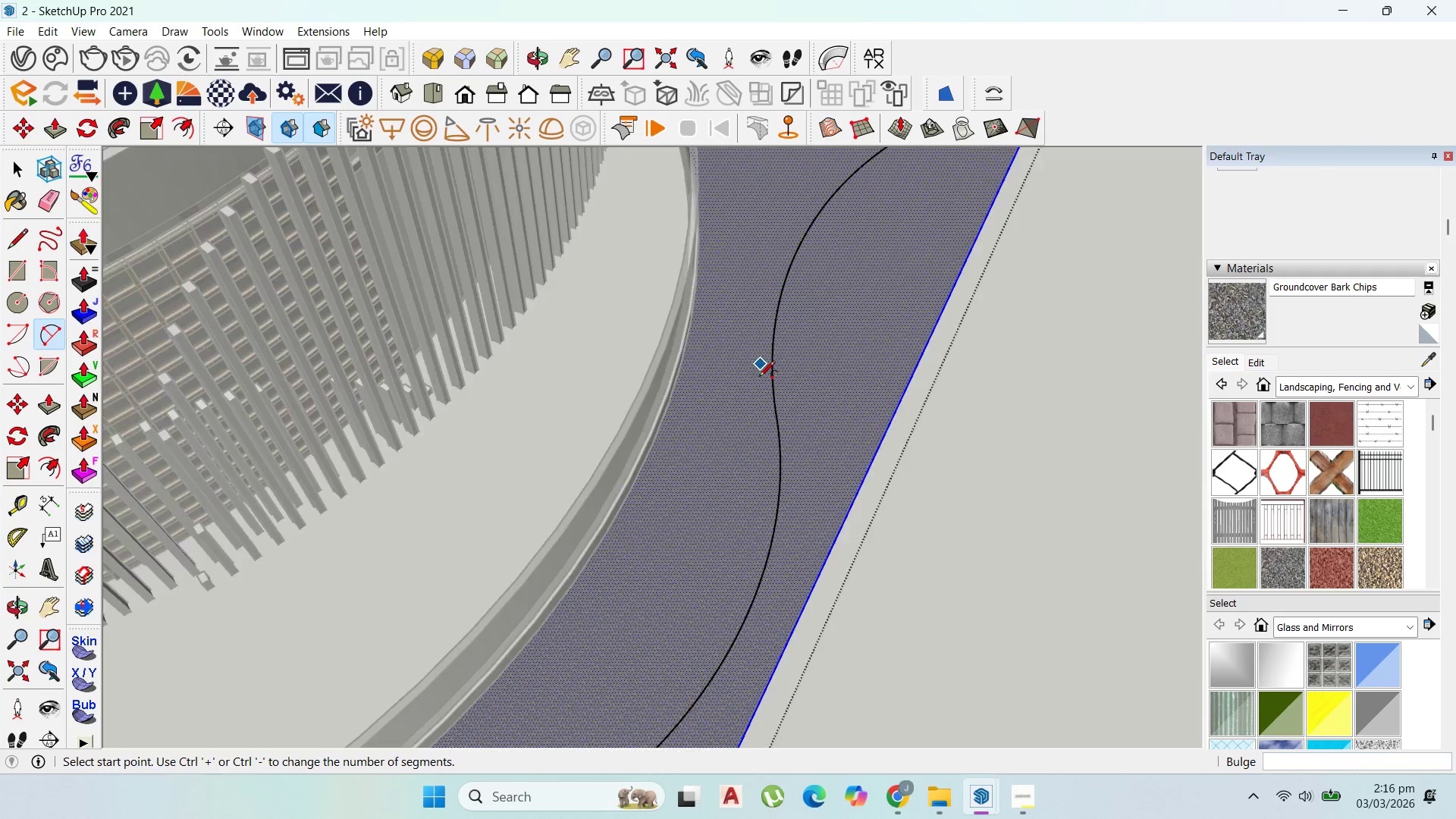 
scroll: coordinate [798, 460], scroll_direction: down, amount: 13.0
 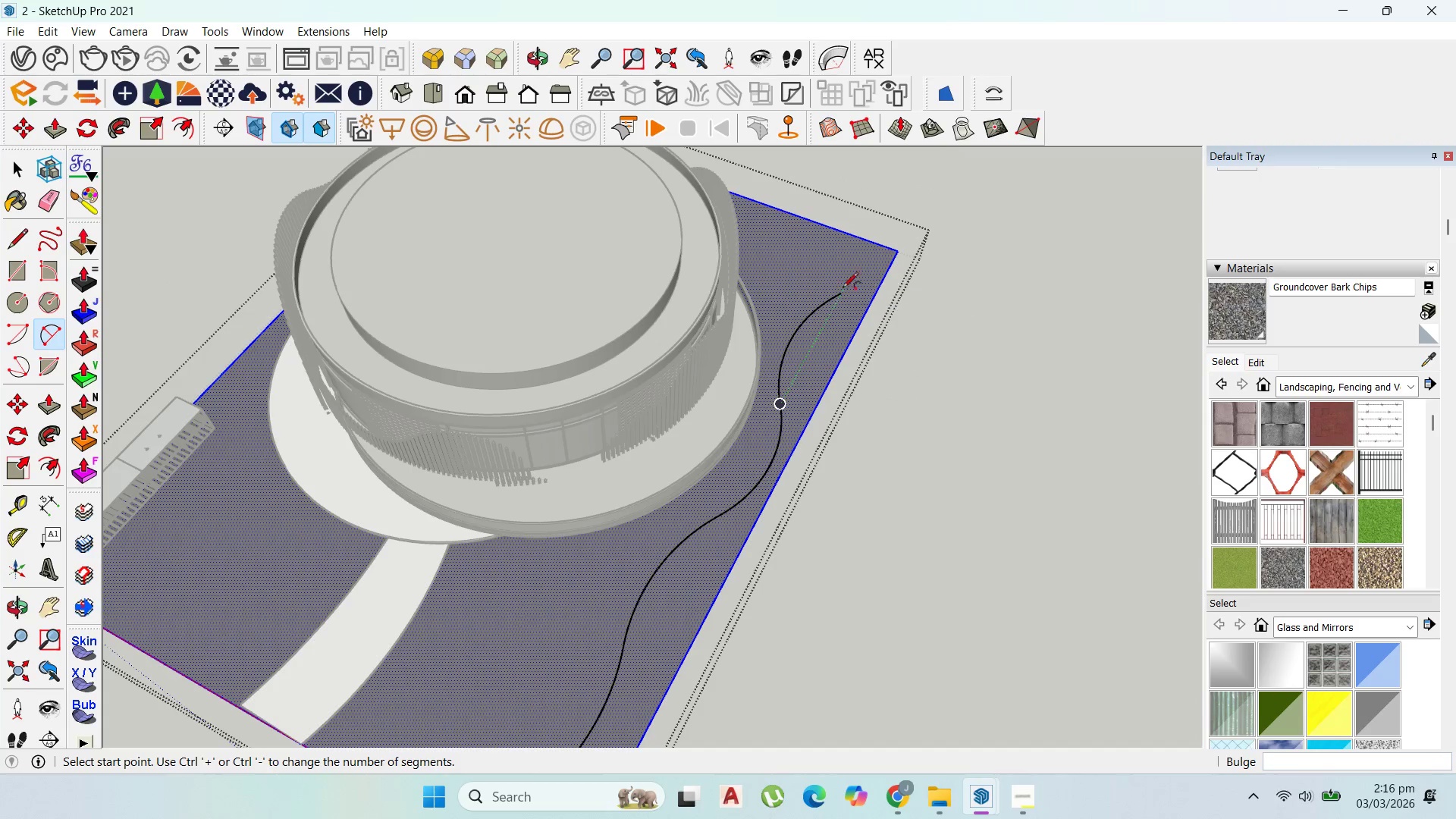 
left_click([840, 293])
 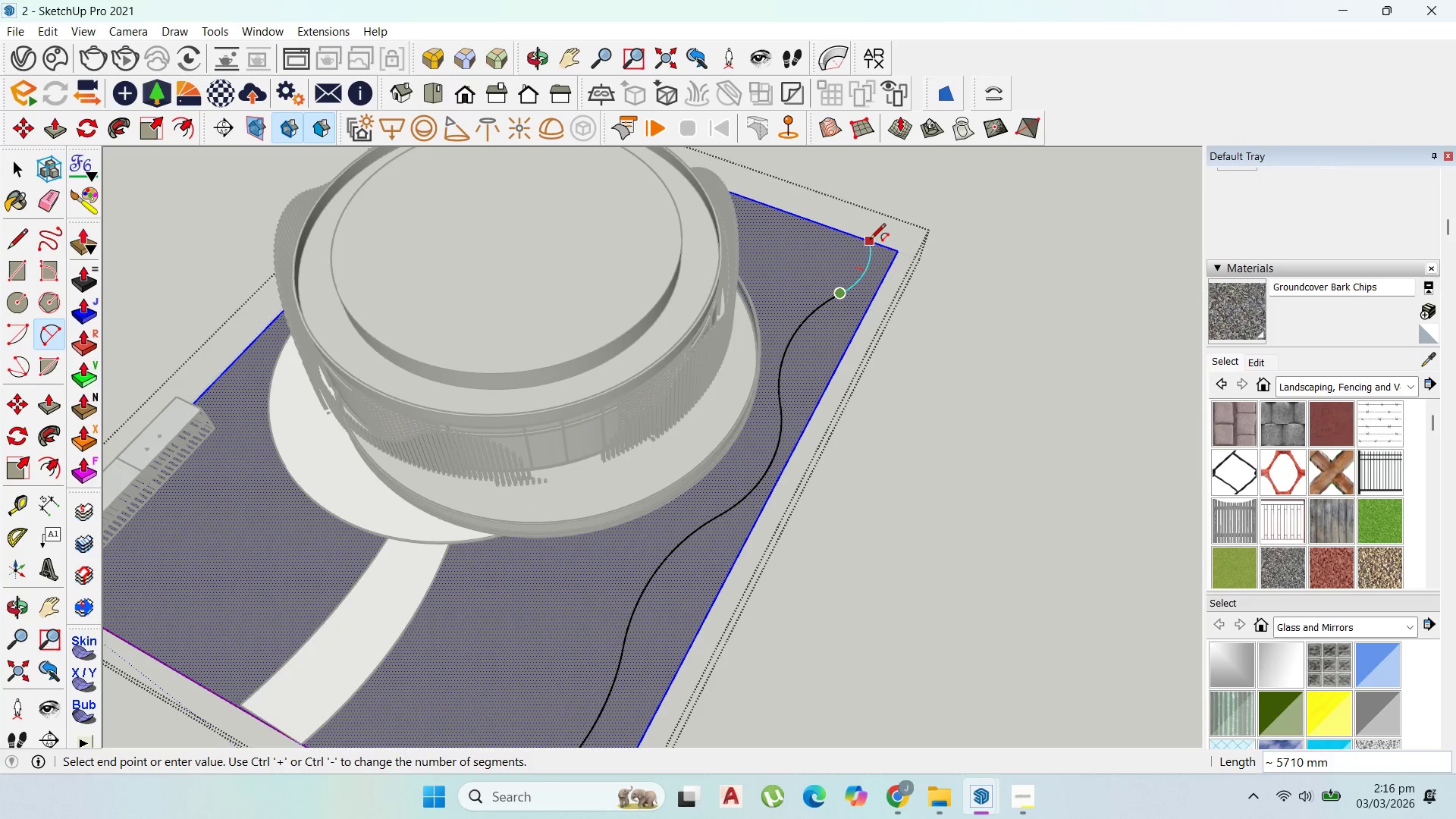 
left_click([870, 240])
 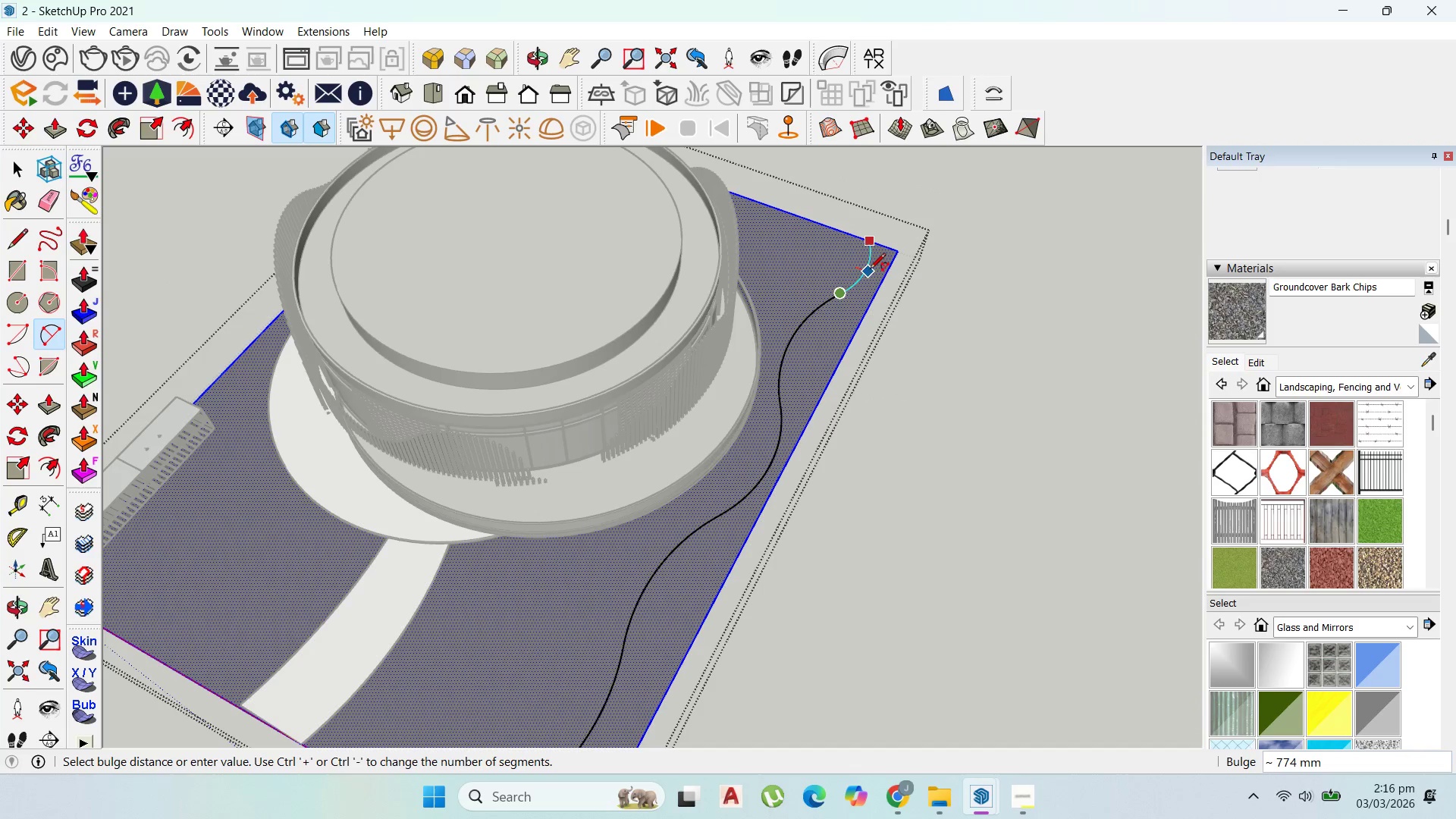 
left_click([868, 274])
 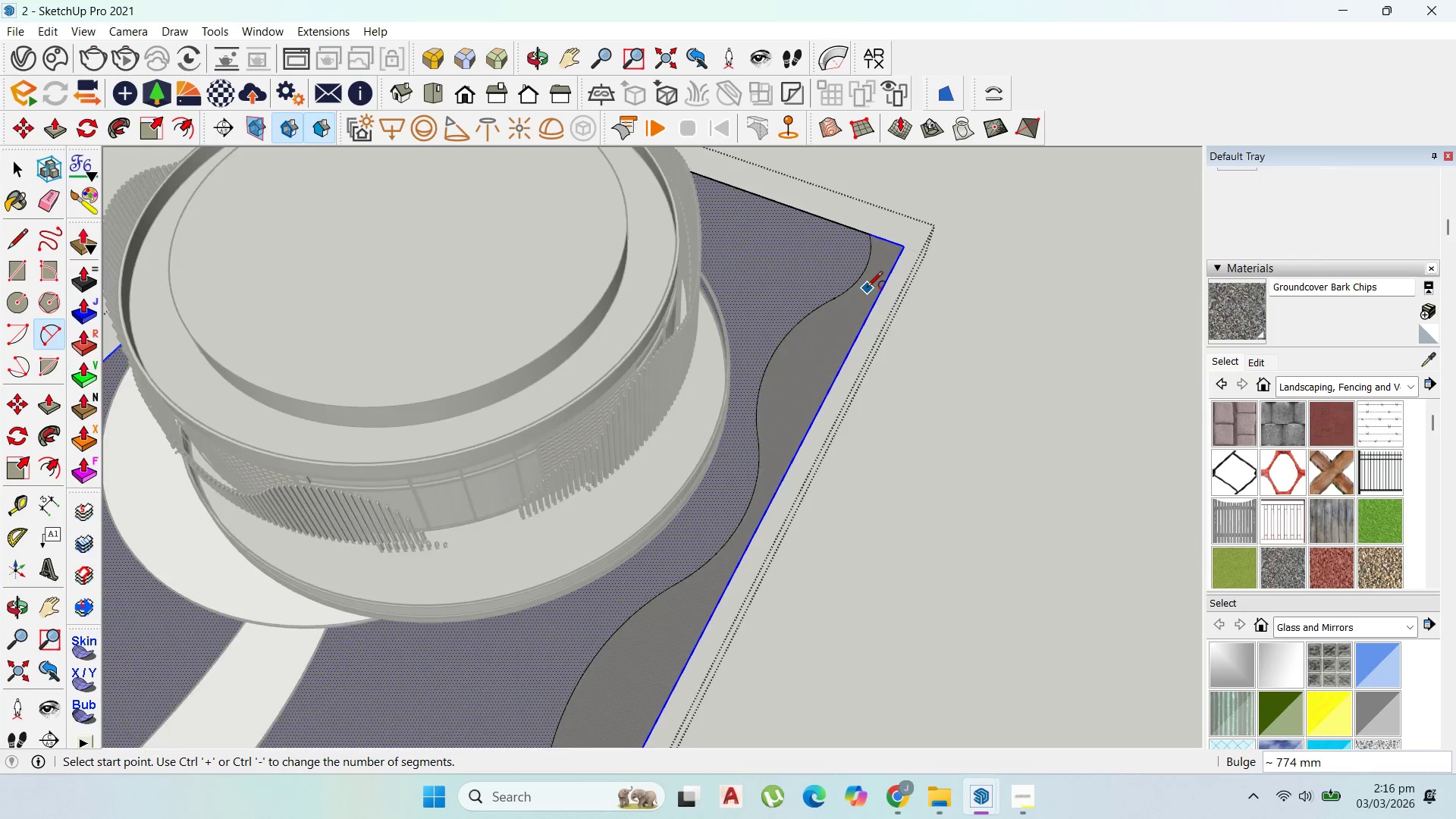 
scroll: coordinate [869, 273], scroll_direction: up, amount: 3.0
 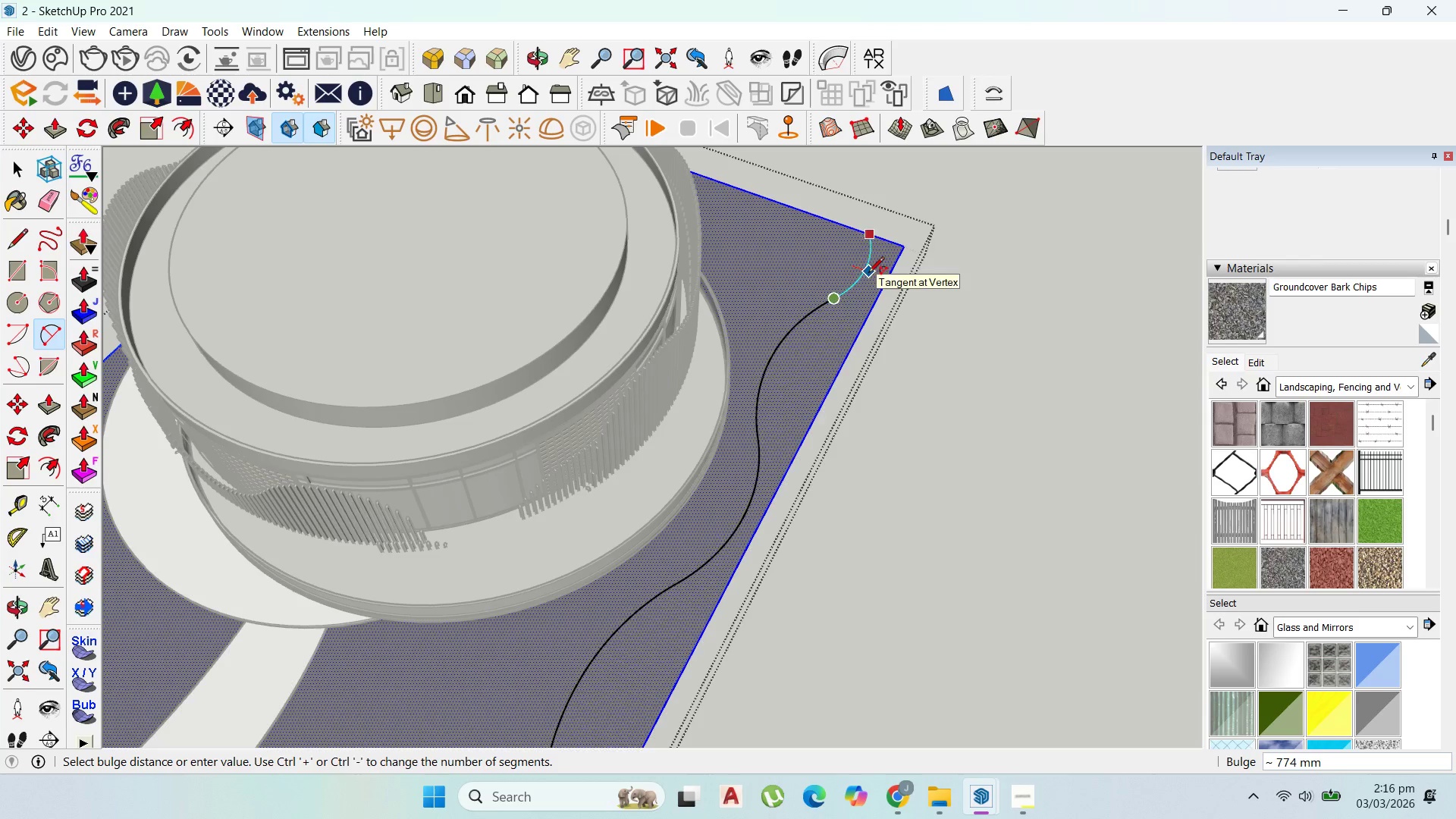 
scroll: coordinate [785, 362], scroll_direction: down, amount: 6.0
 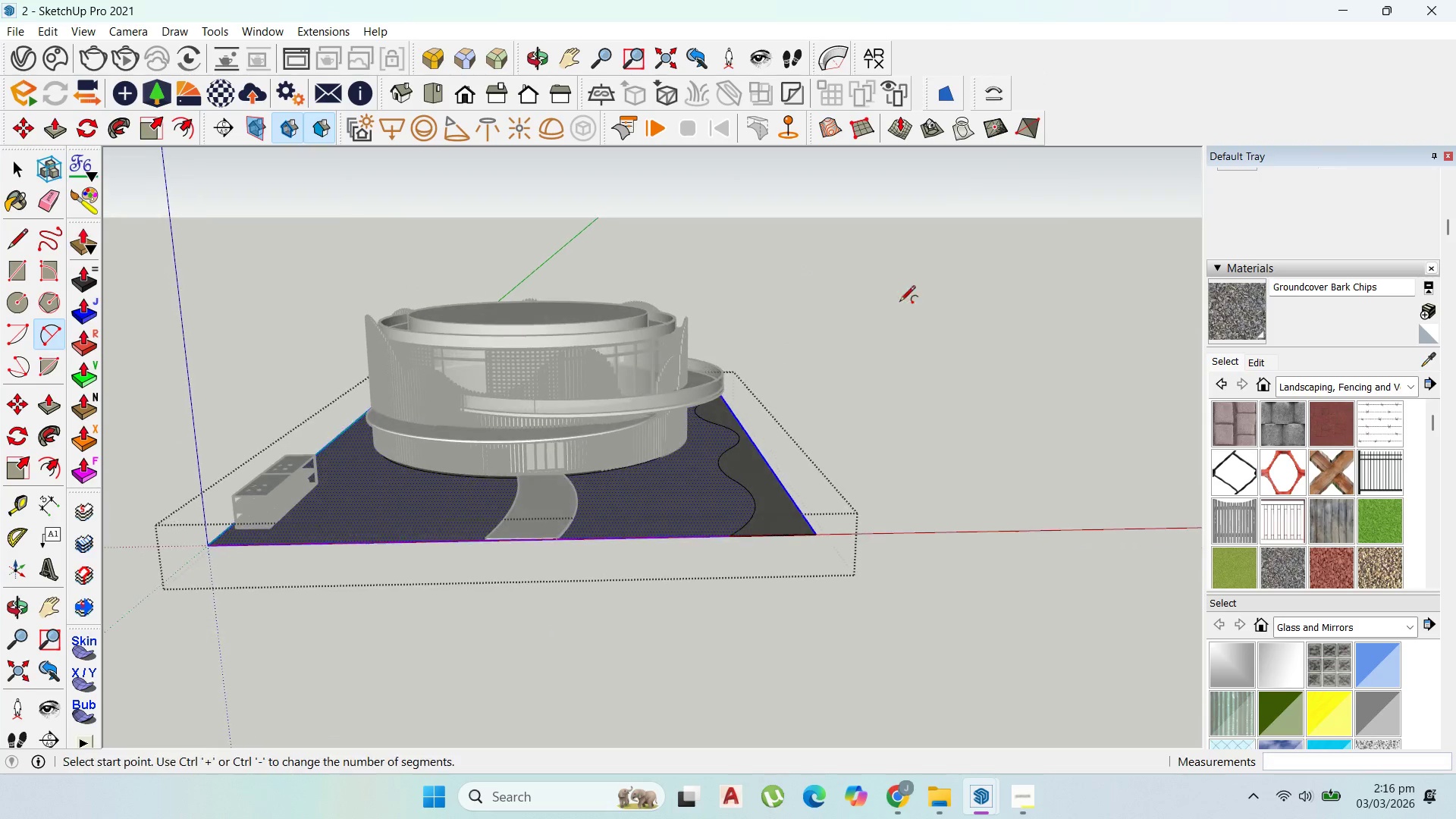 
scroll: coordinate [649, 480], scroll_direction: up, amount: 7.0
 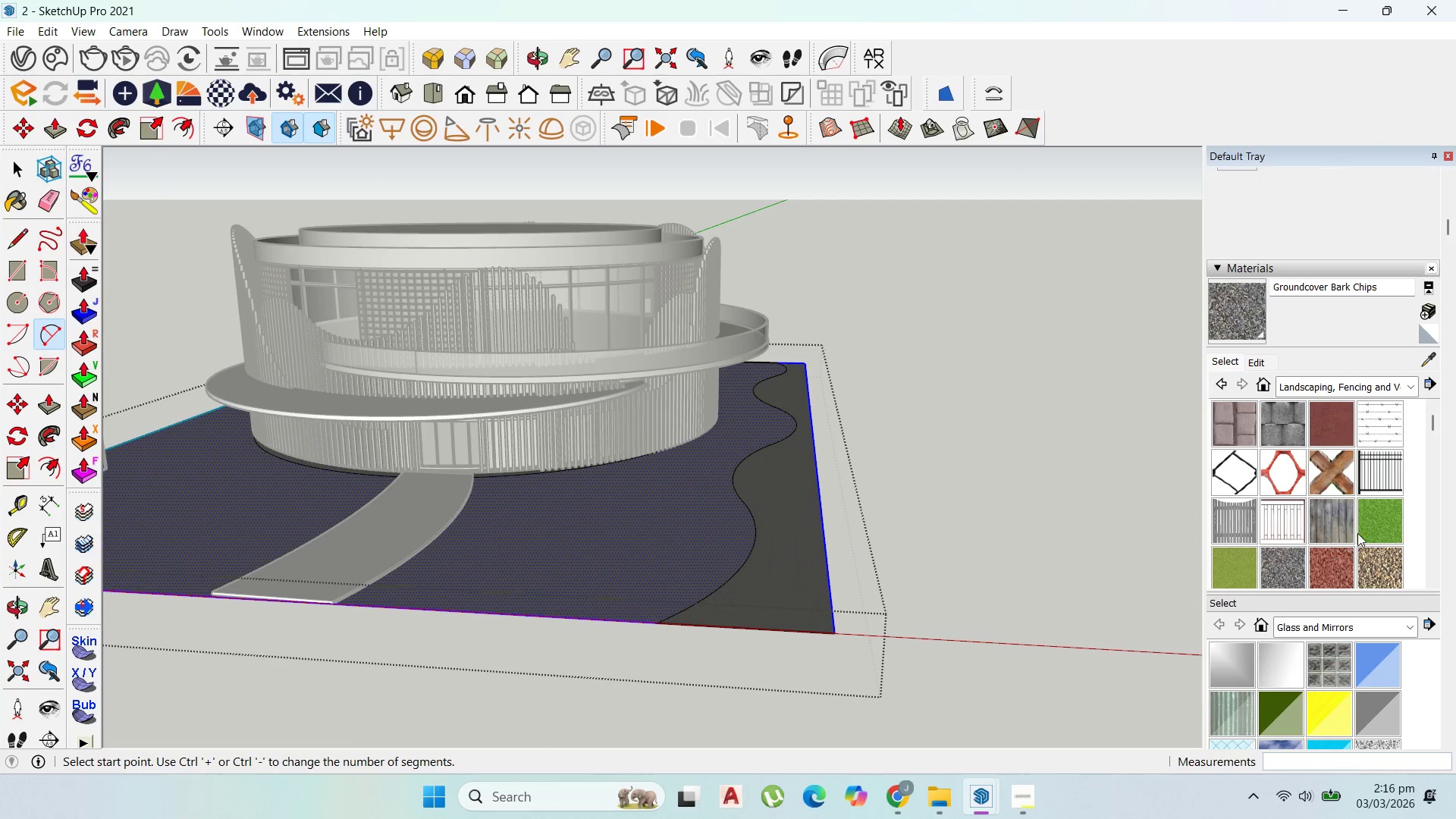 
left_click([1362, 526])
 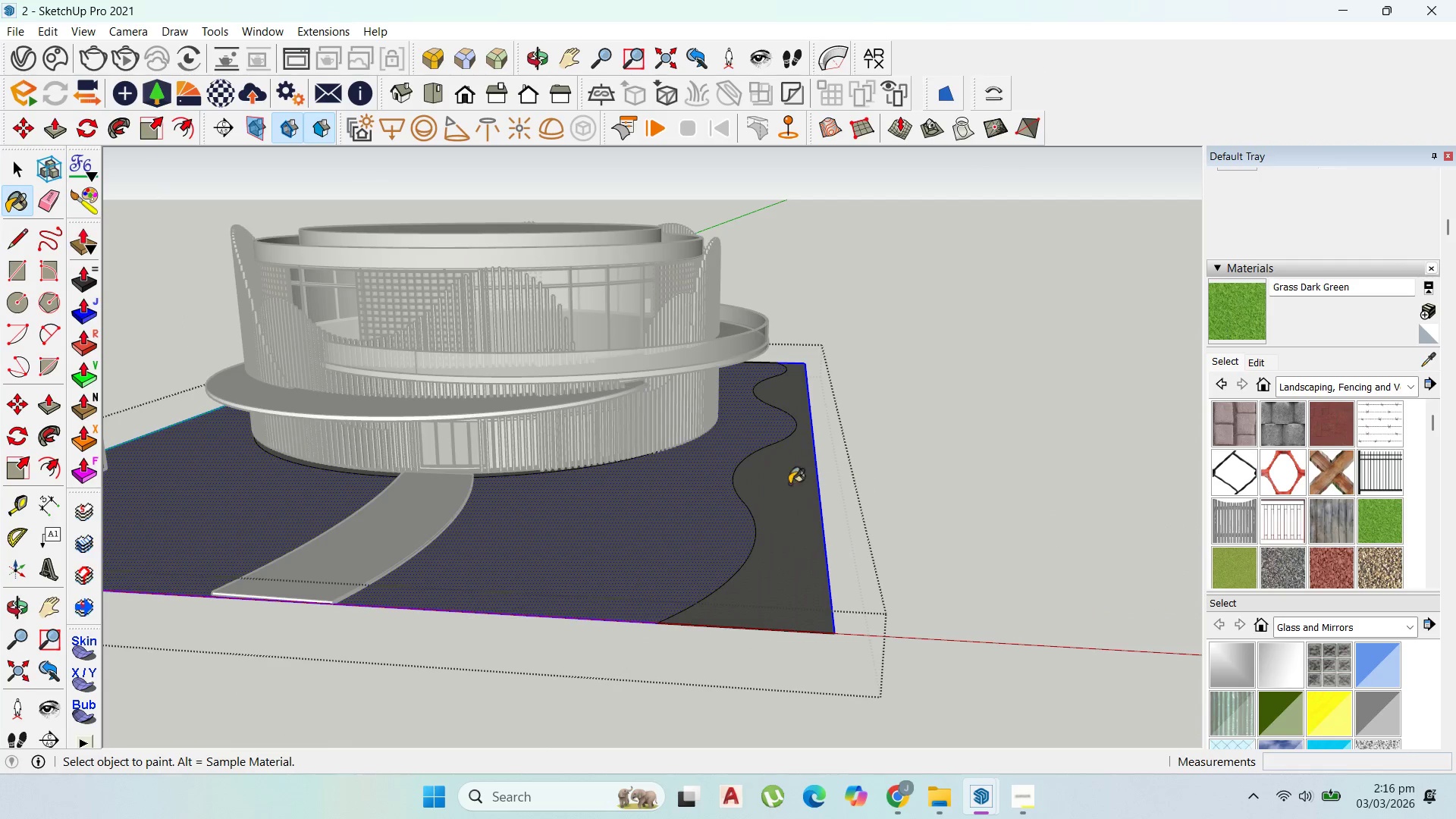 
left_click([761, 484])
 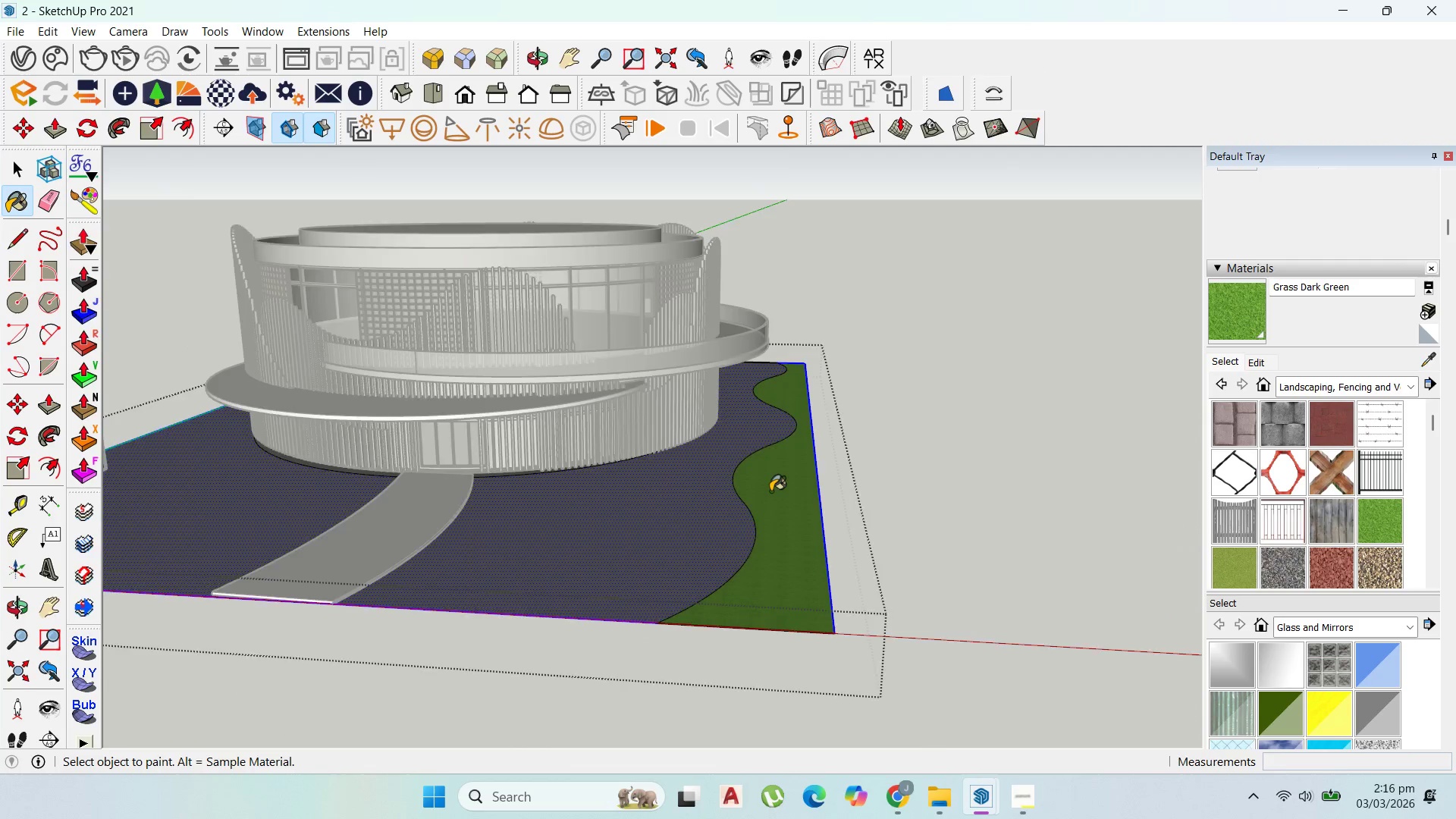 
scroll: coordinate [773, 493], scroll_direction: up, amount: 5.0
 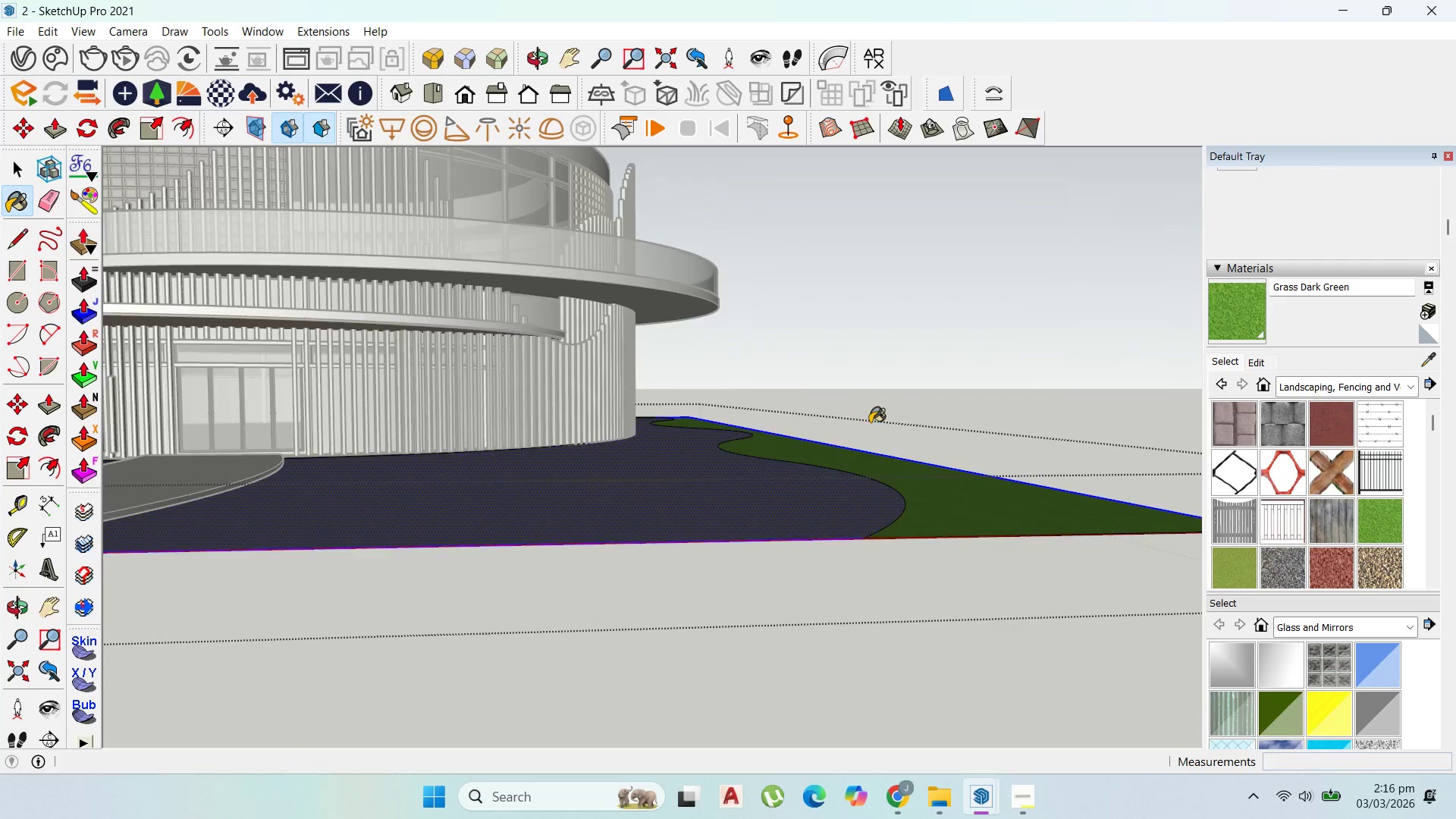 
scroll: coordinate [538, 520], scroll_direction: down, amount: 13.0
 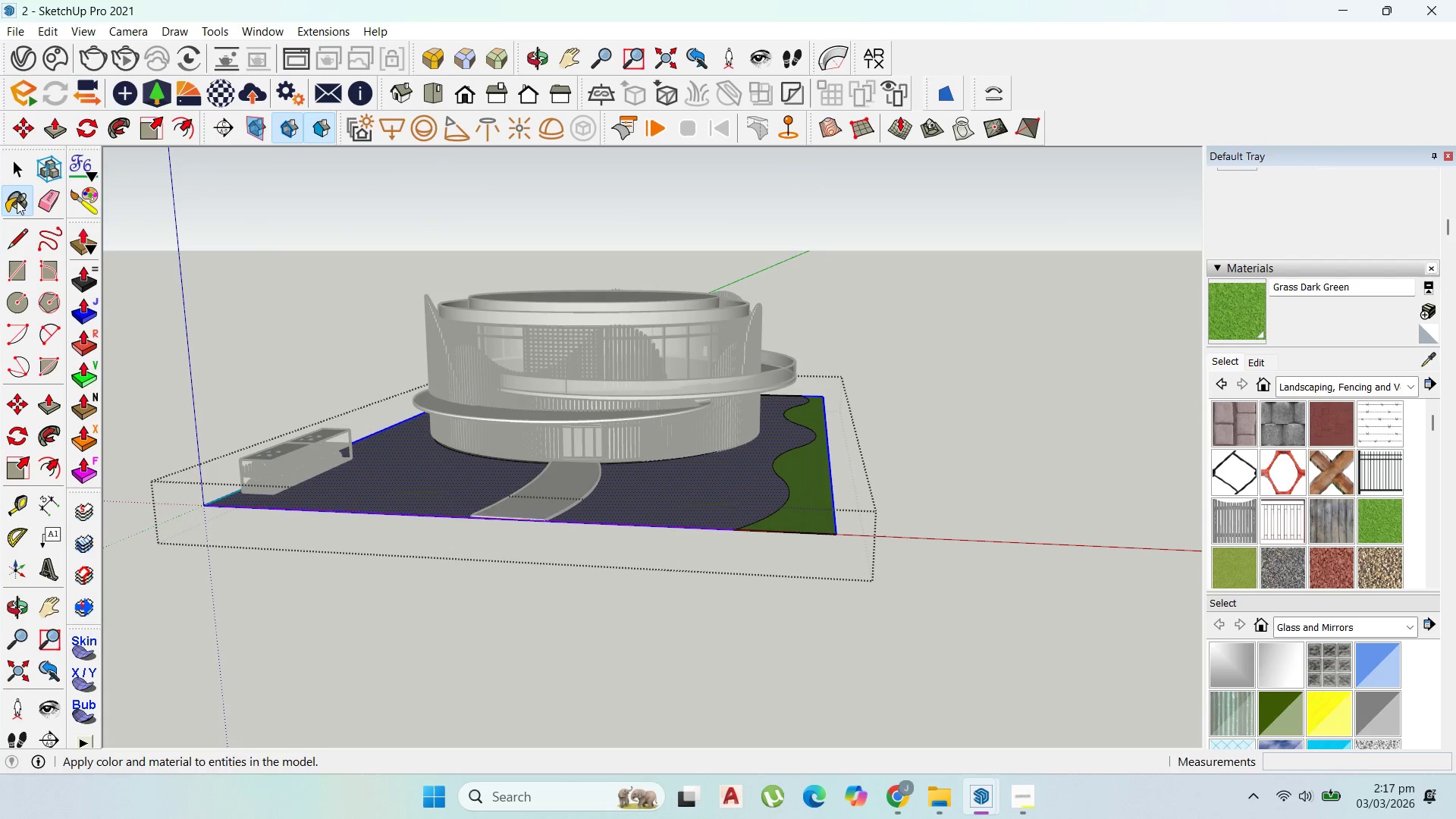 
left_click([17, 169])
 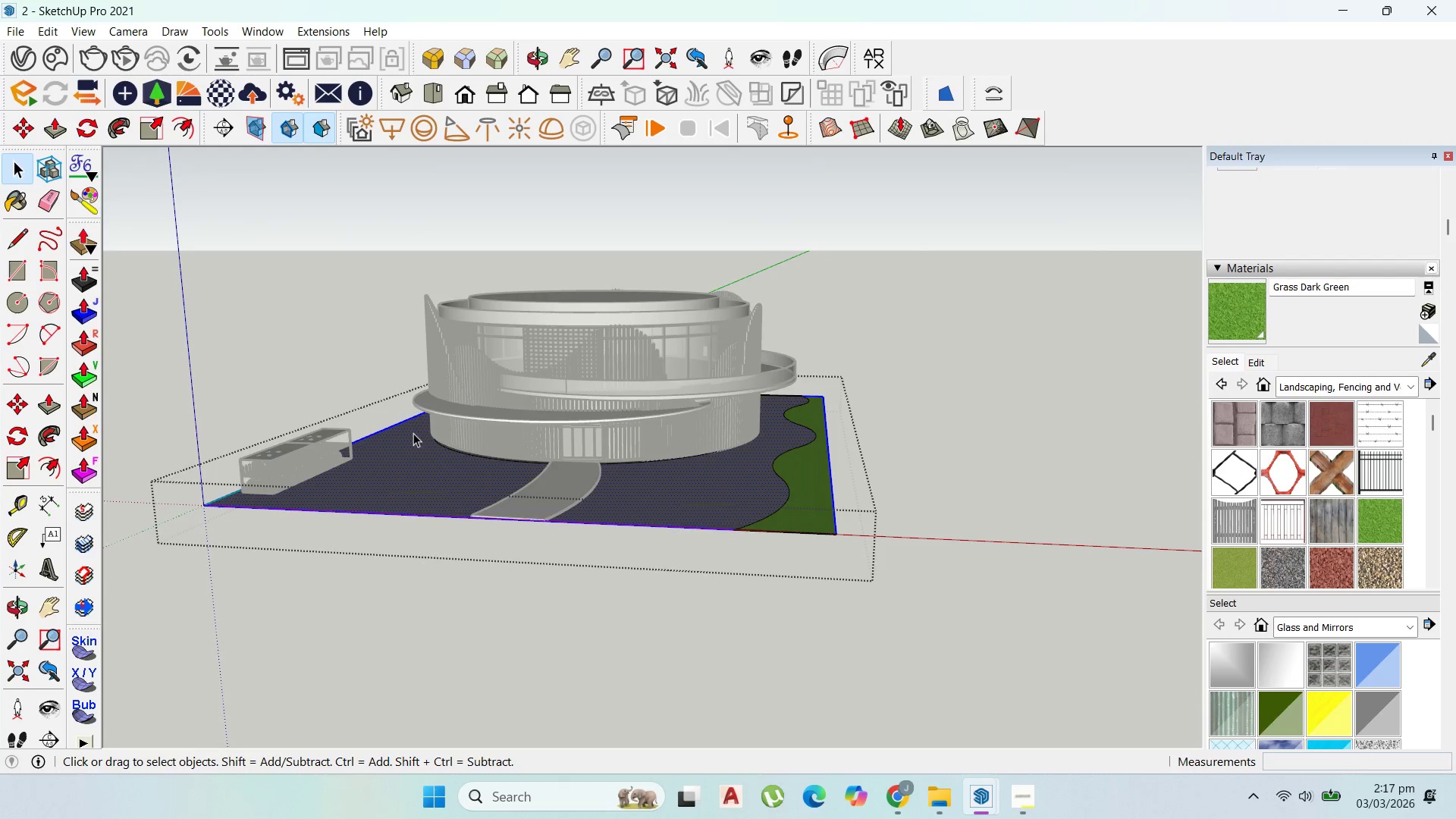 
scroll: coordinate [334, 488], scroll_direction: up, amount: 16.0
 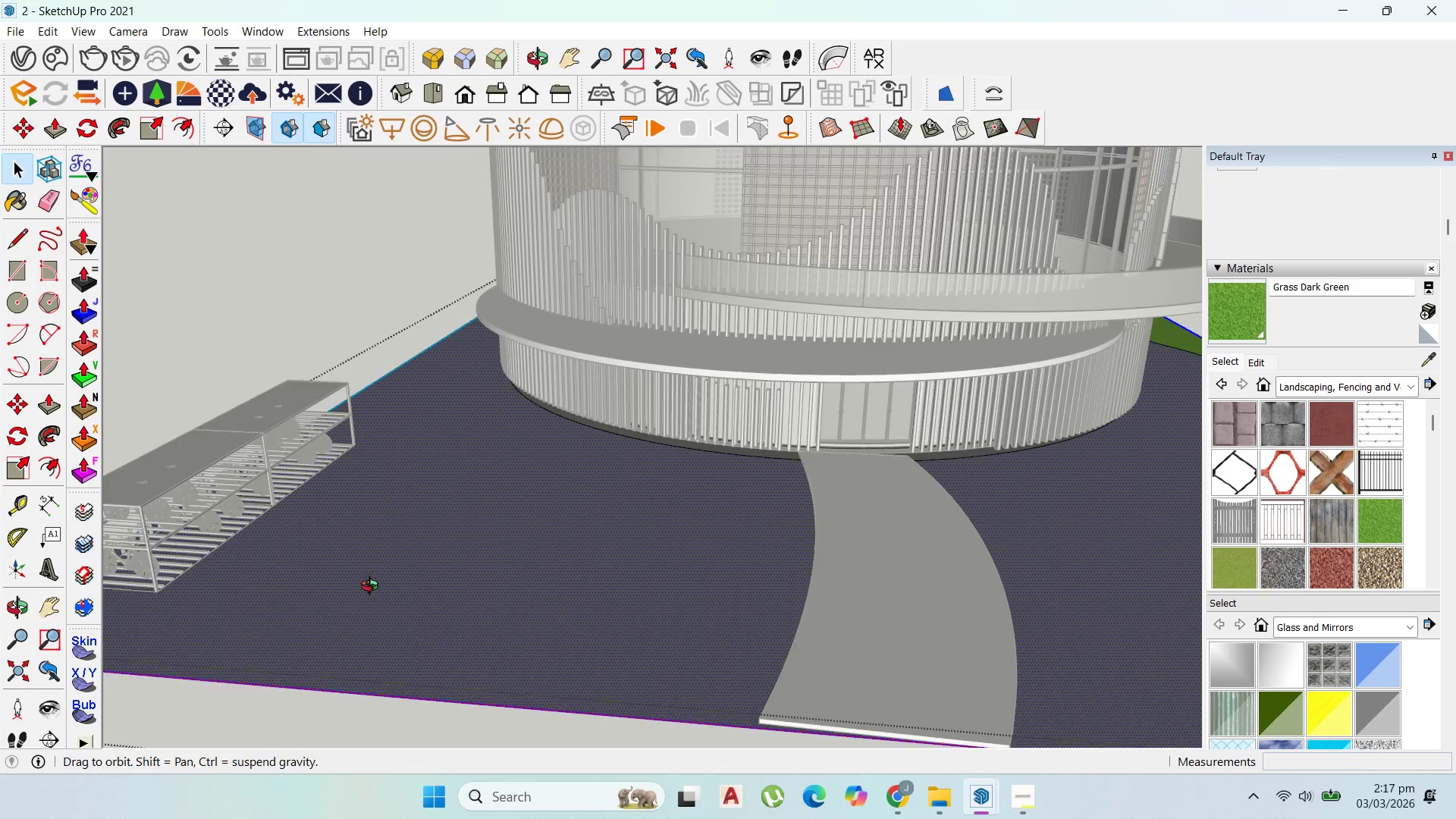 
scroll: coordinate [311, 562], scroll_direction: down, amount: 8.0
 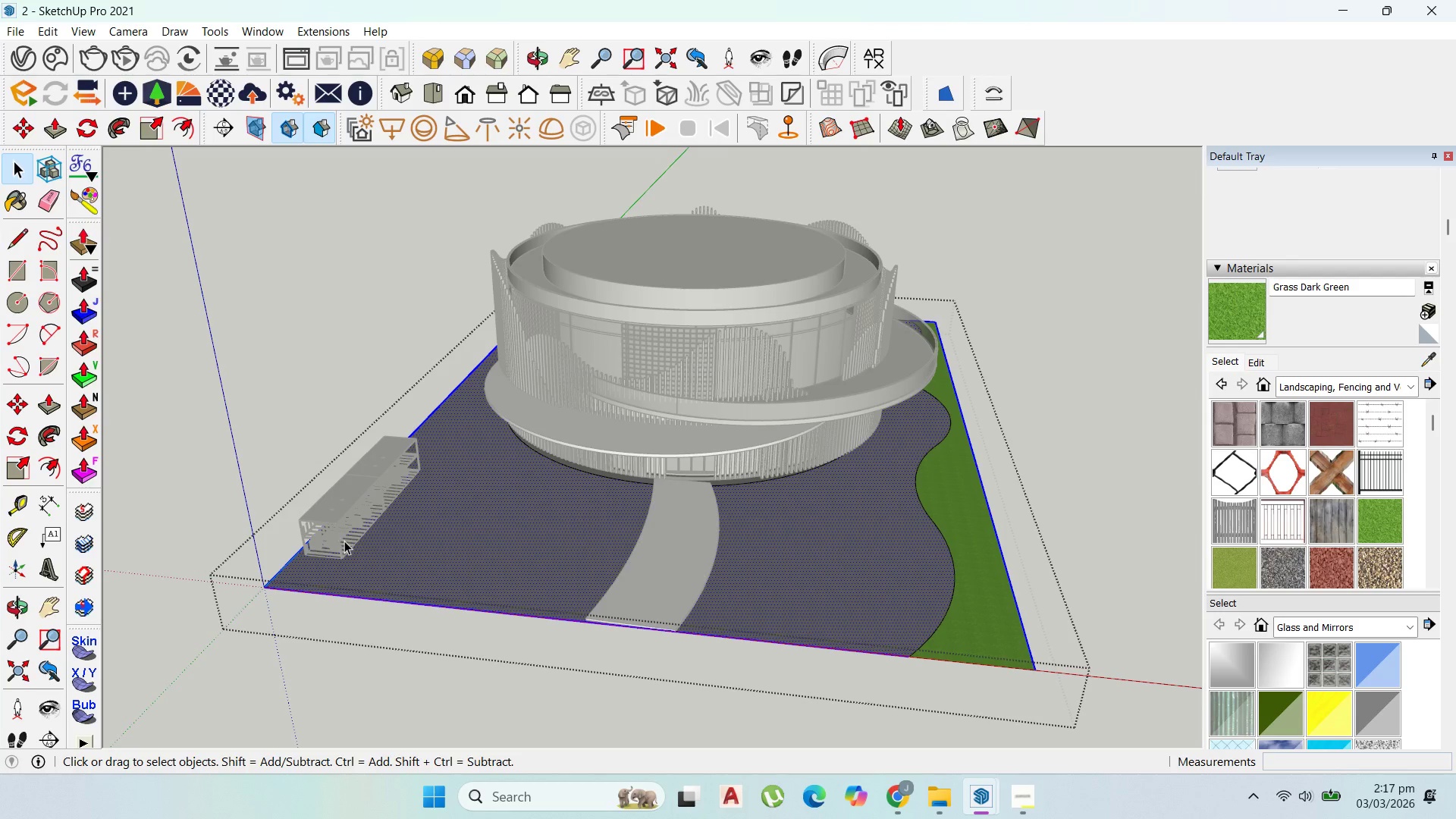 
key(Escape)
 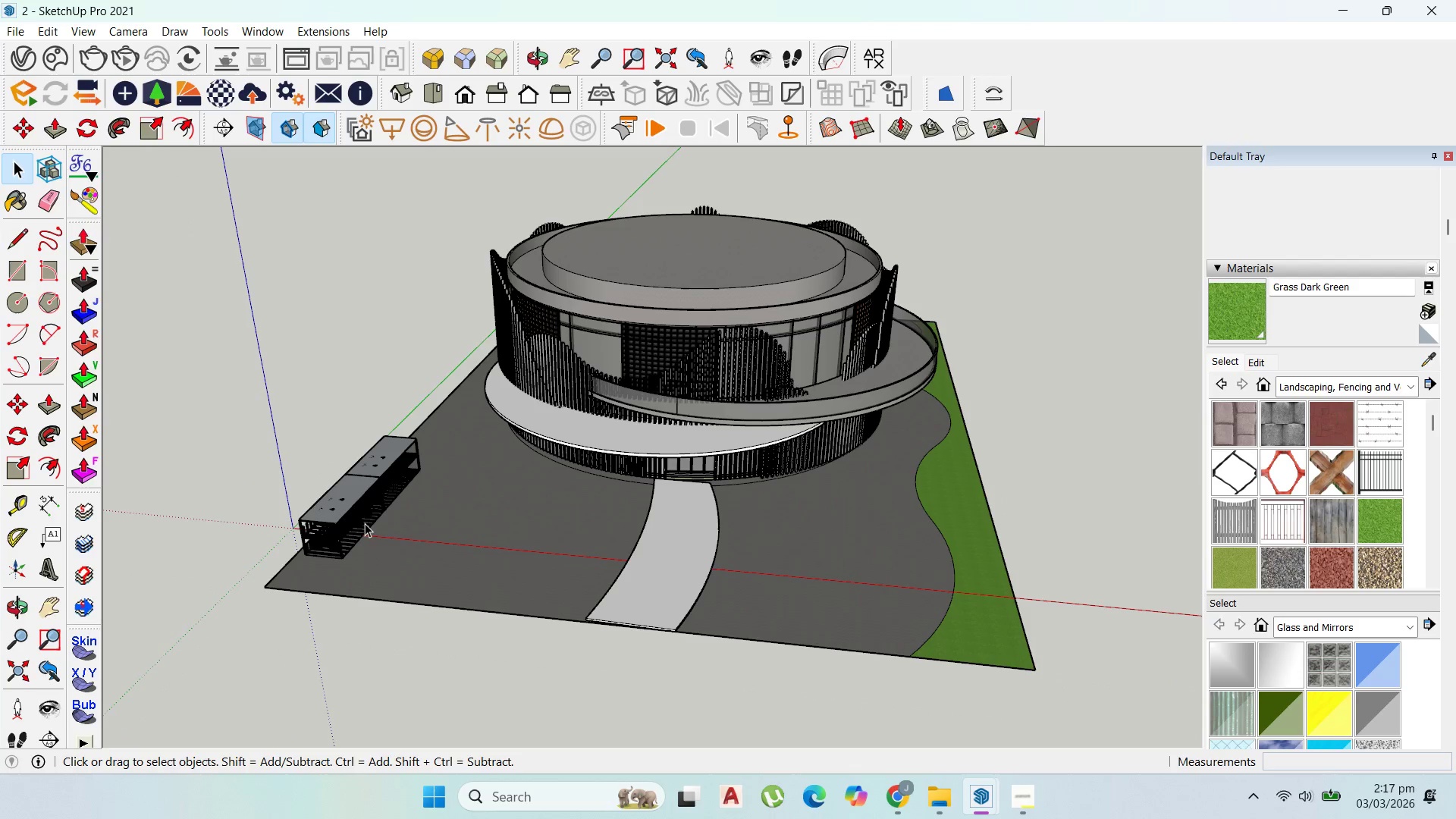 
left_click([365, 523])
 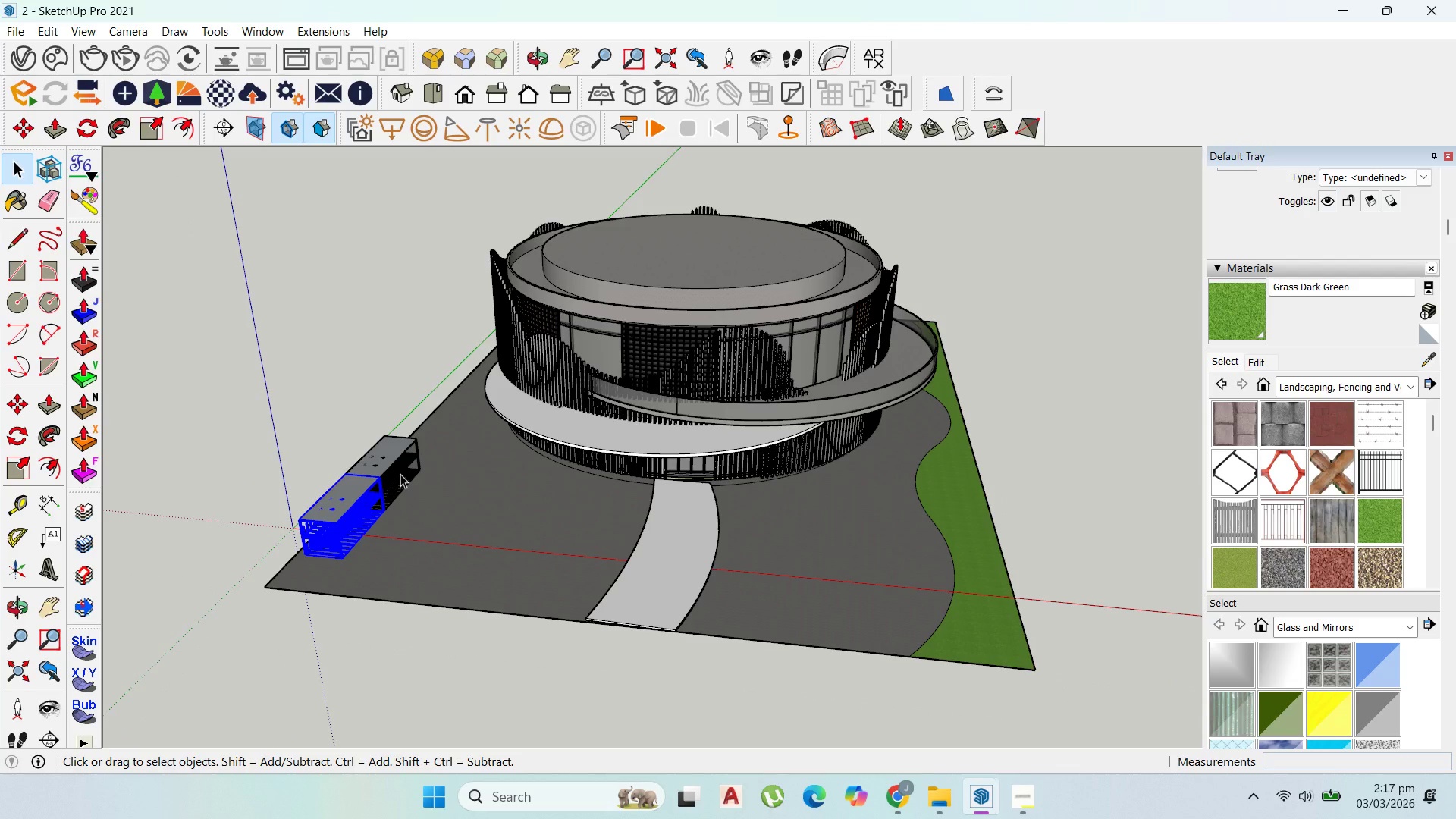 
hold_key(key=ShiftLeft, duration=0.84)
left_click([400, 474])
 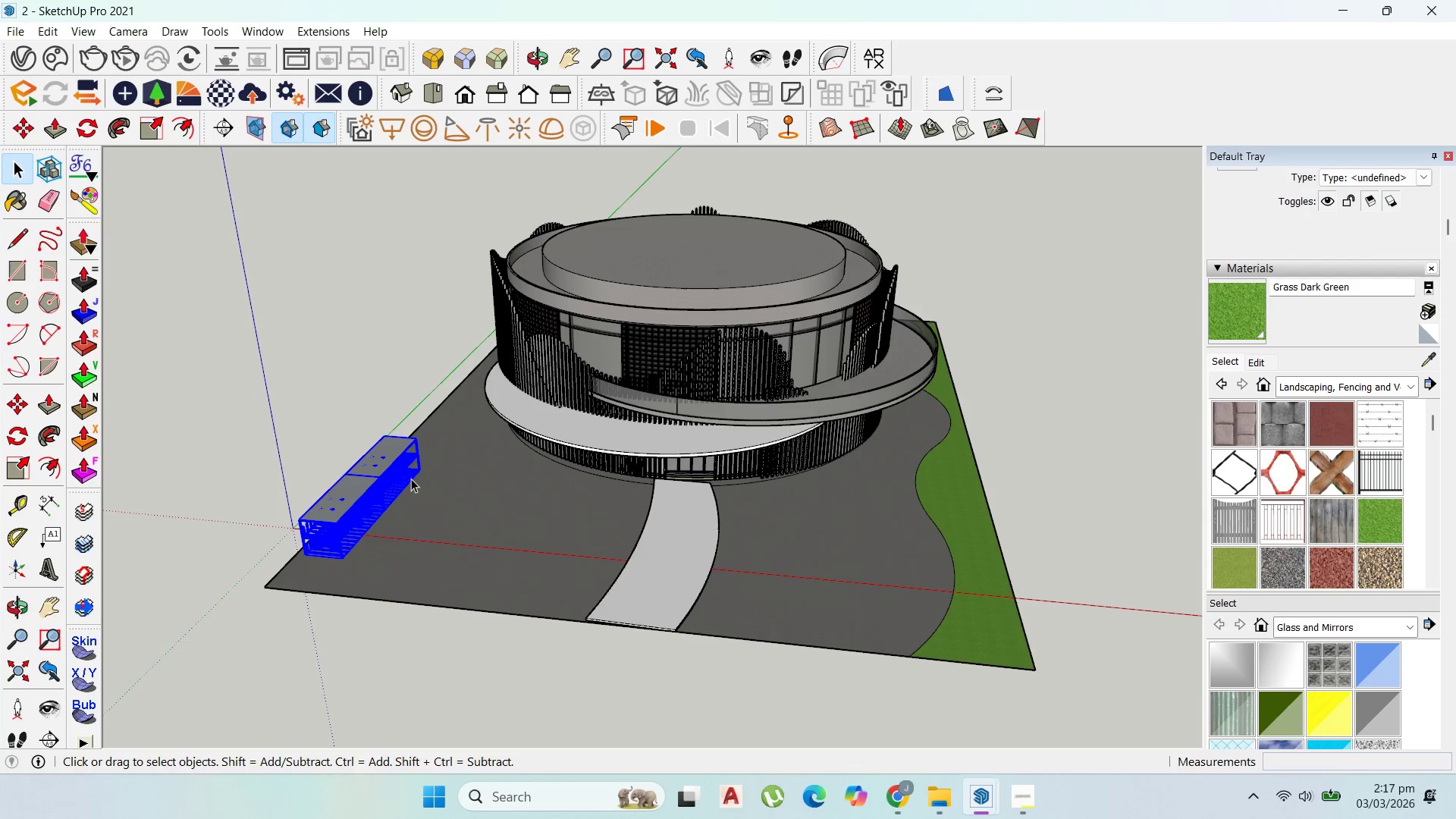 
scroll: coordinate [411, 479], scroll_direction: up, amount: 2.0
 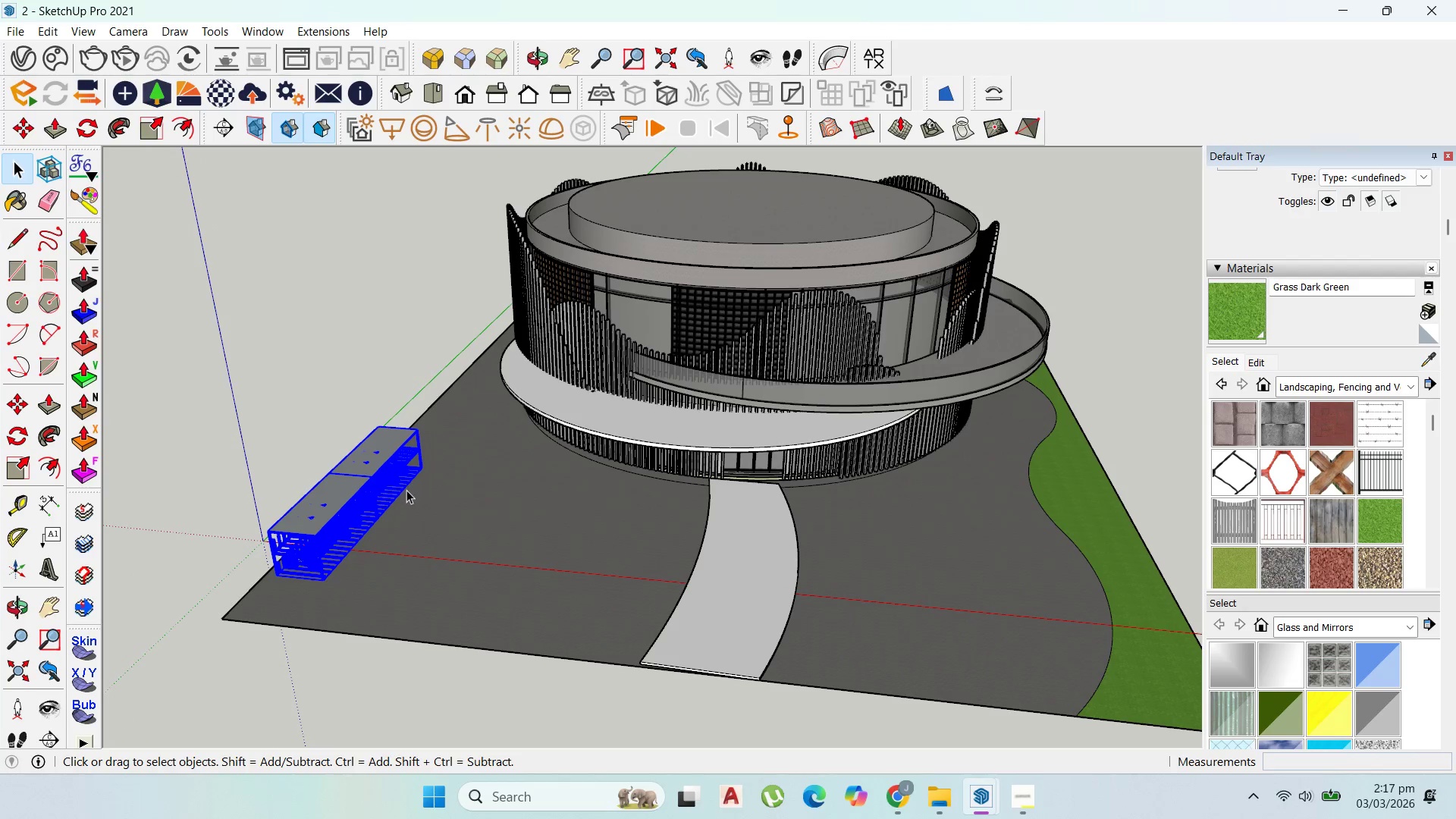 
key(M)
 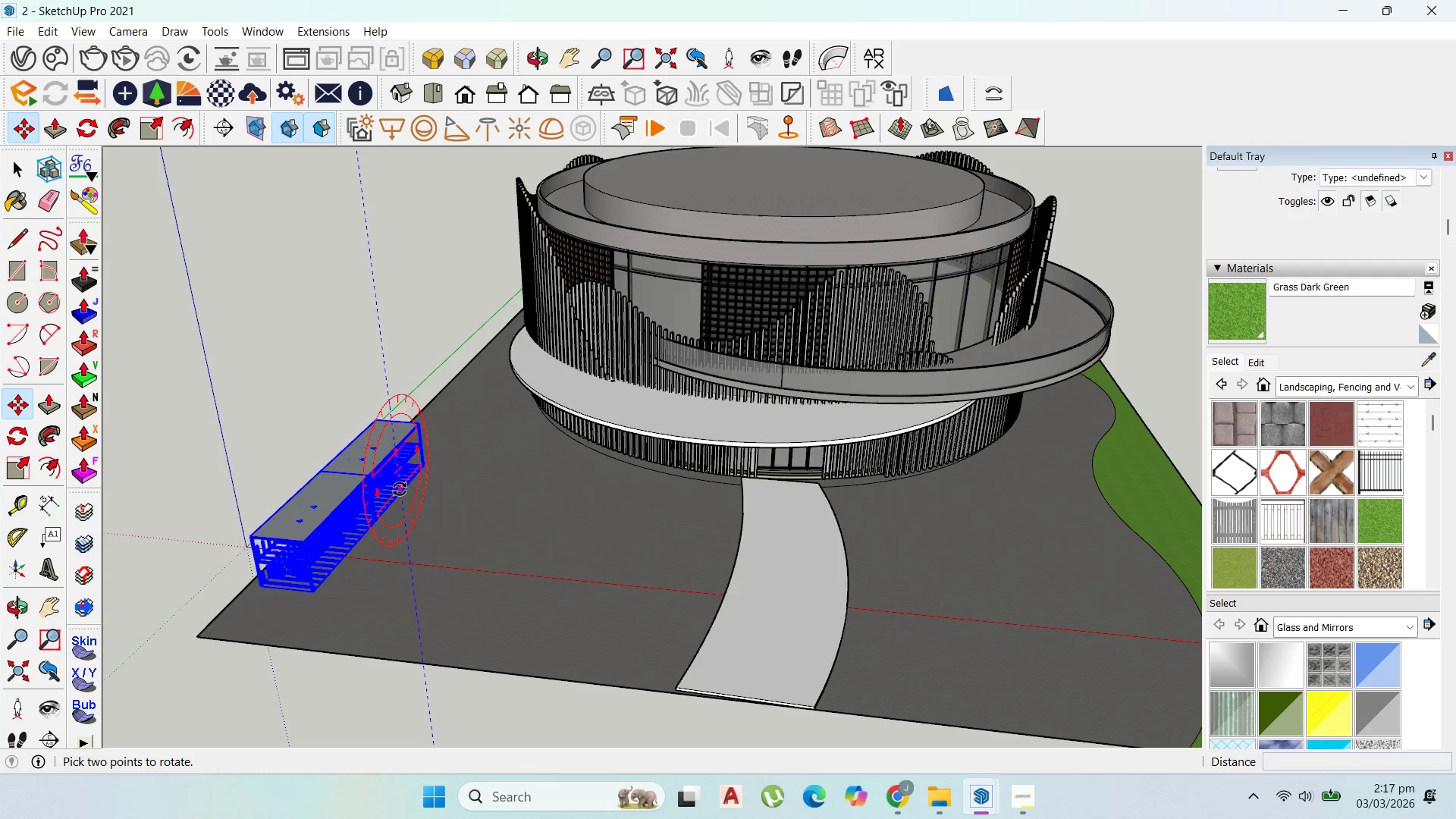 
scroll: coordinate [403, 491], scroll_direction: up, amount: 1.0
 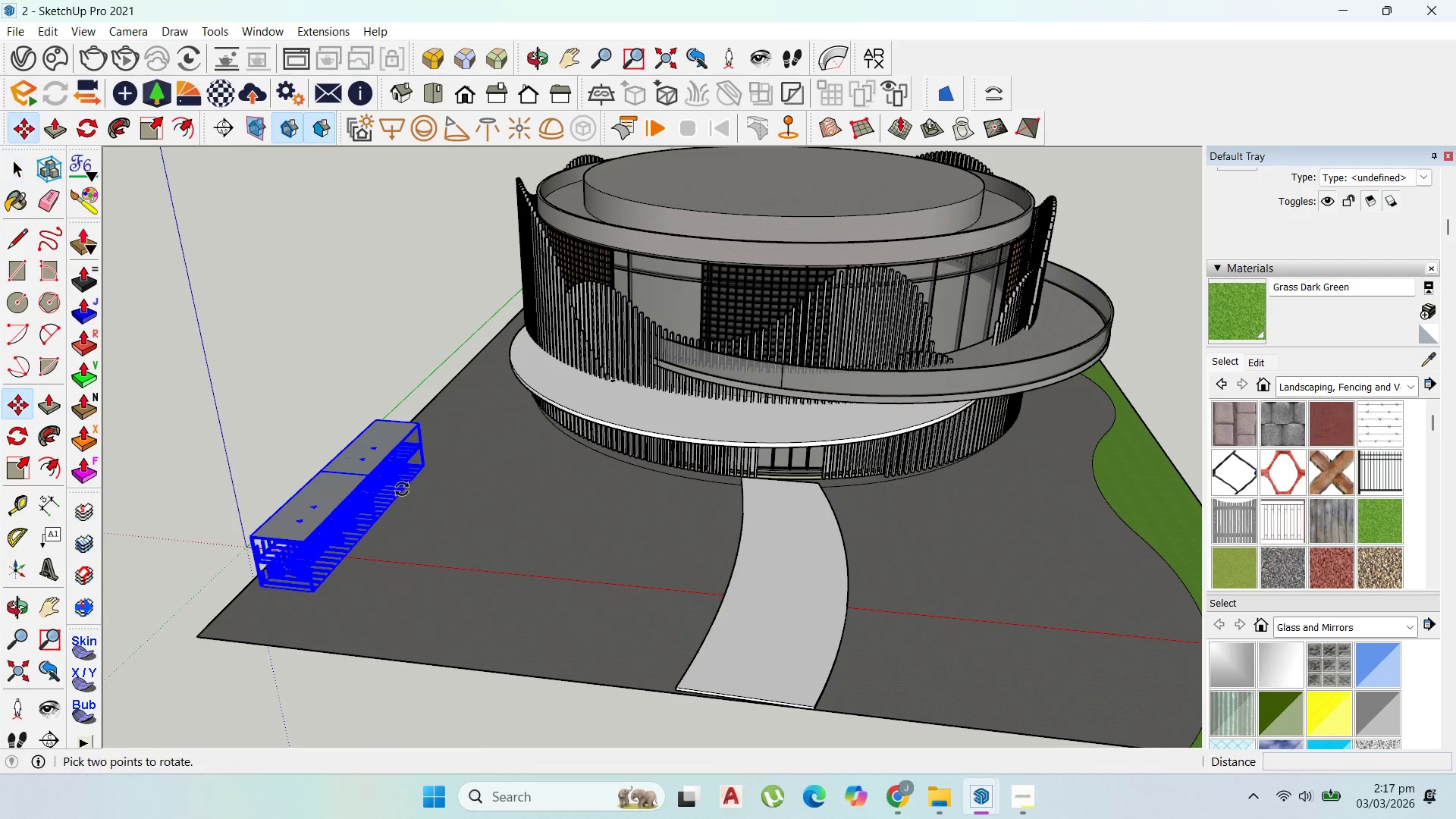 
left_click([400, 489])
 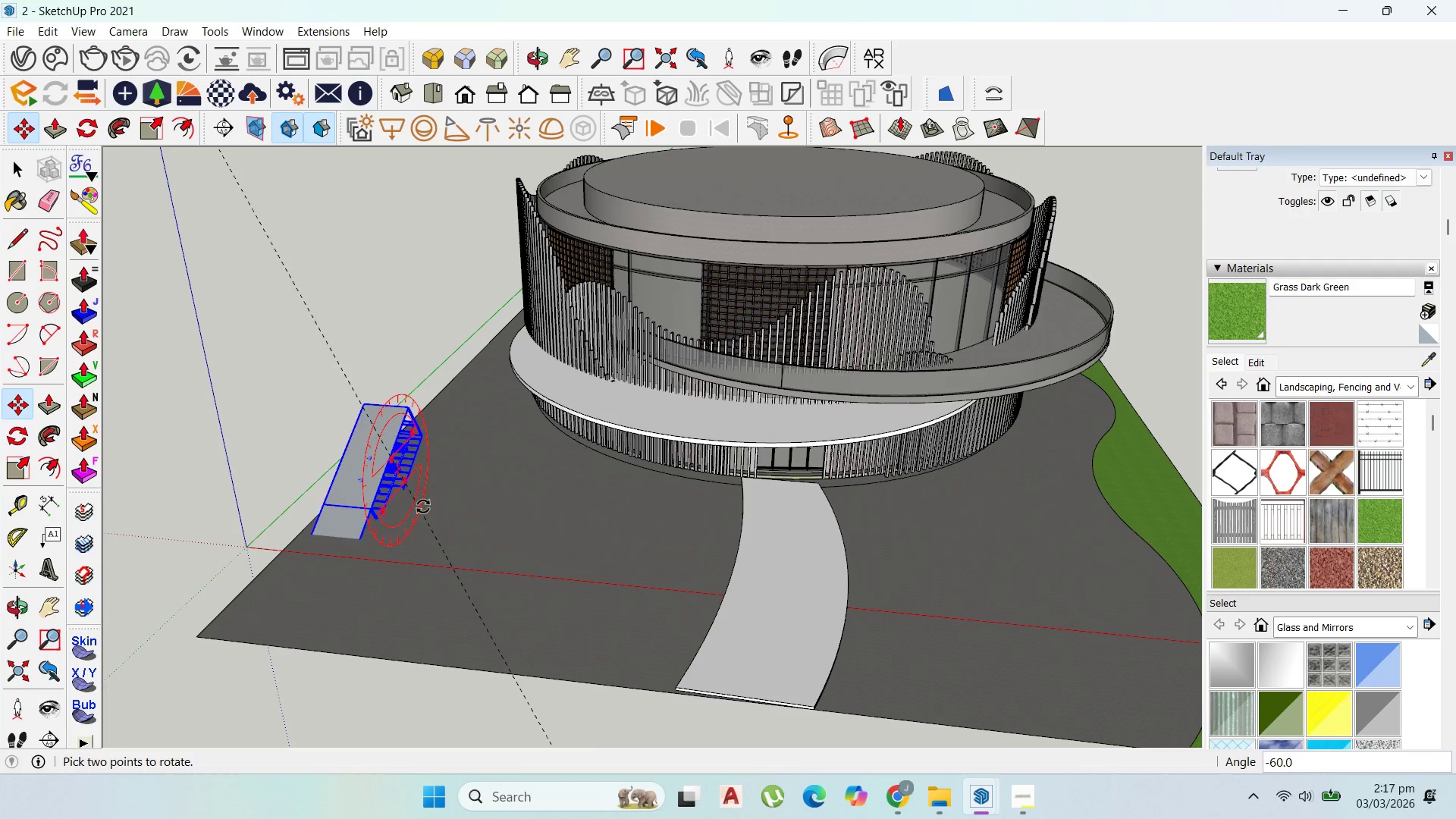 
key(Escape)
 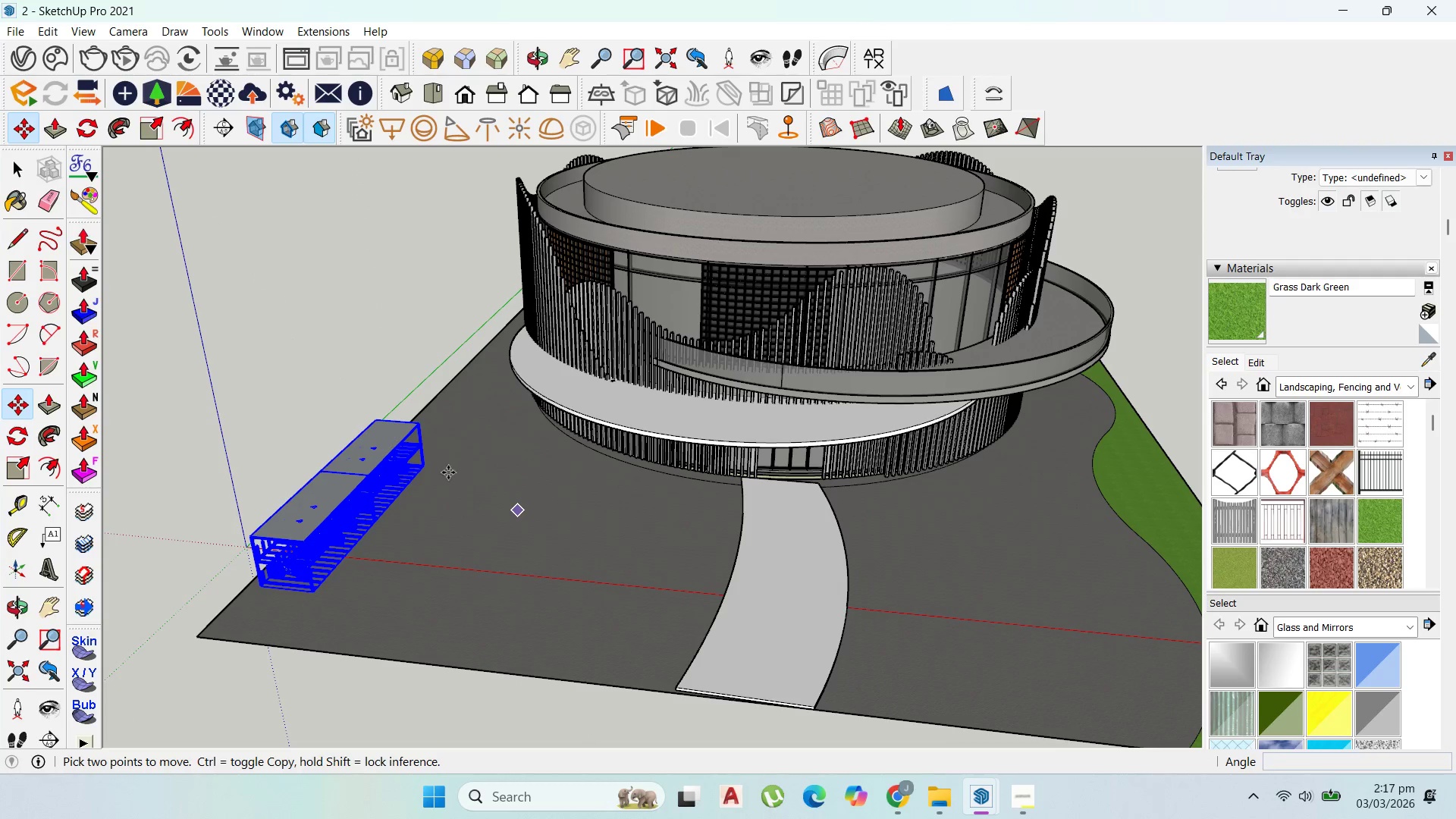 
scroll: coordinate [423, 481], scroll_direction: up, amount: 2.0
 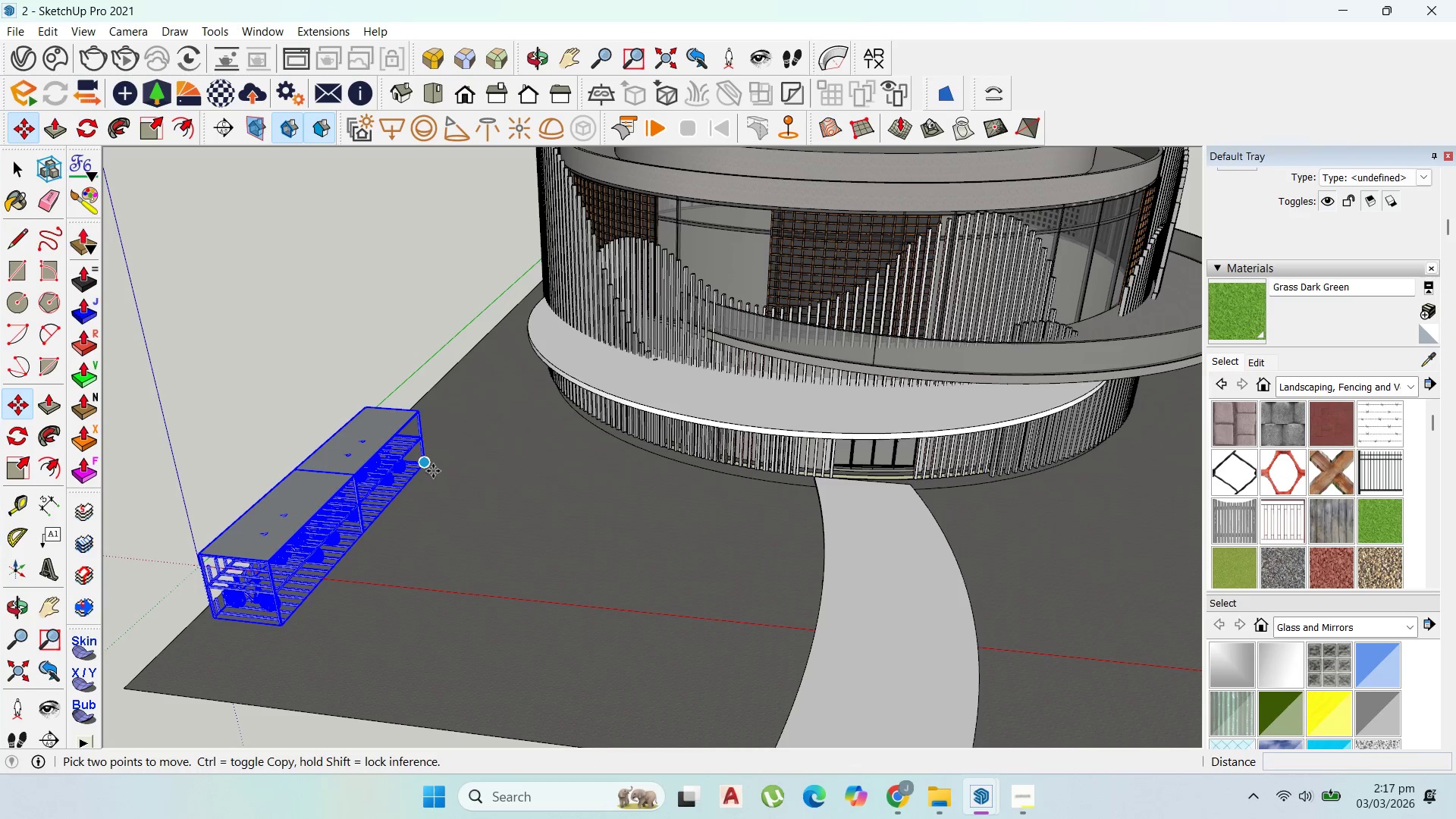 
mouse_move([450, 475])
 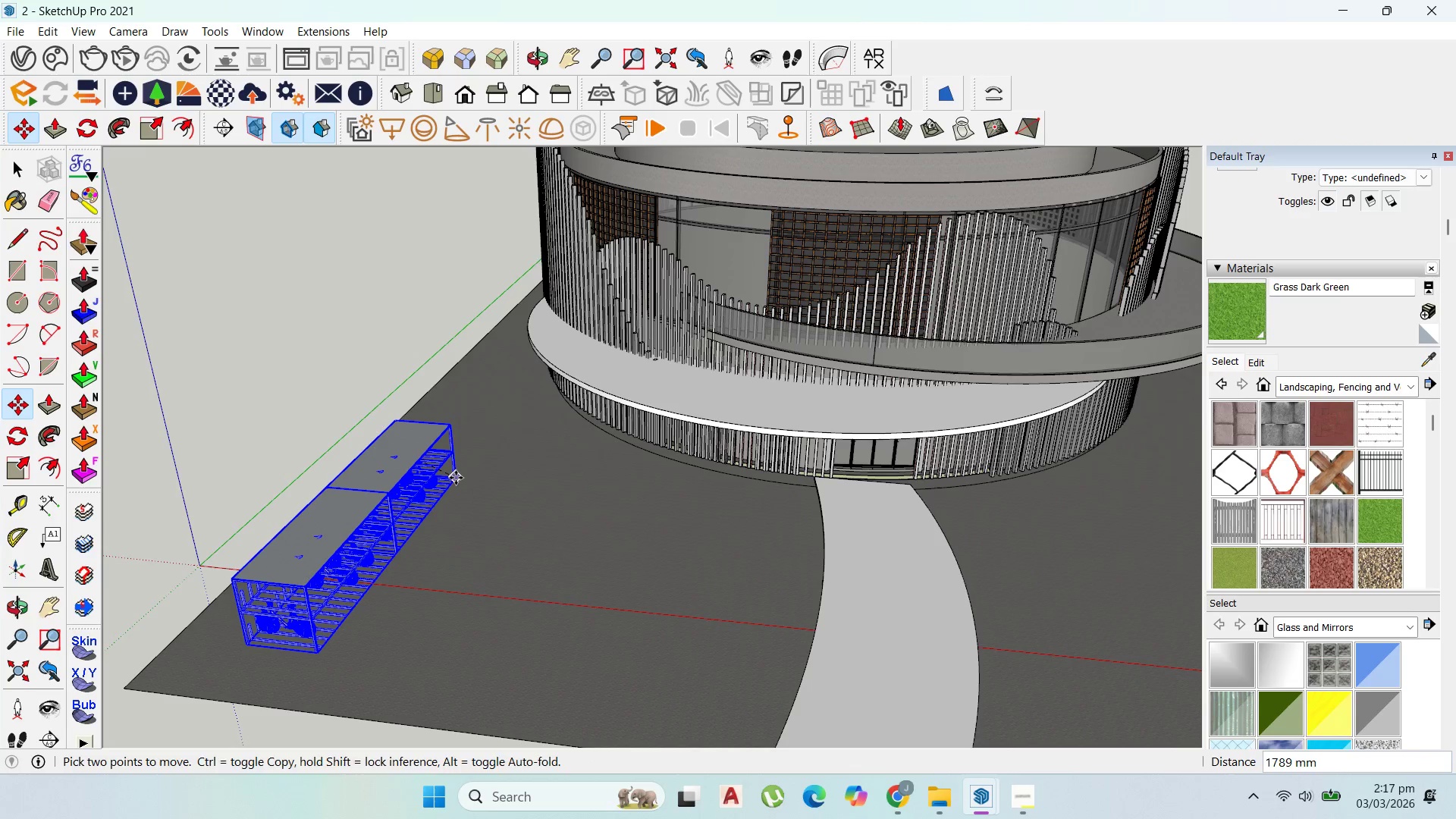 
left_click([456, 478])
 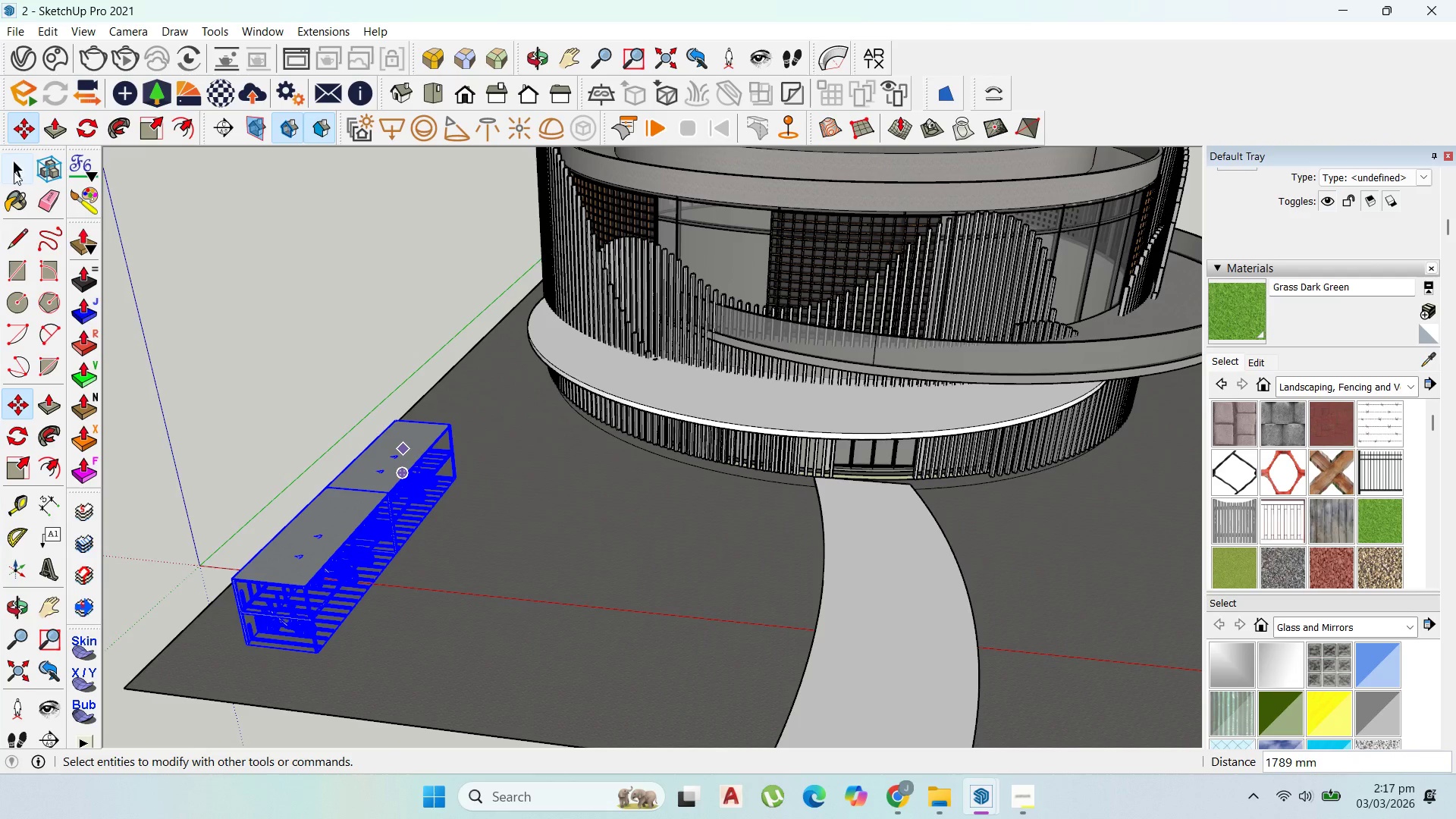 
left_click([574, 579])
 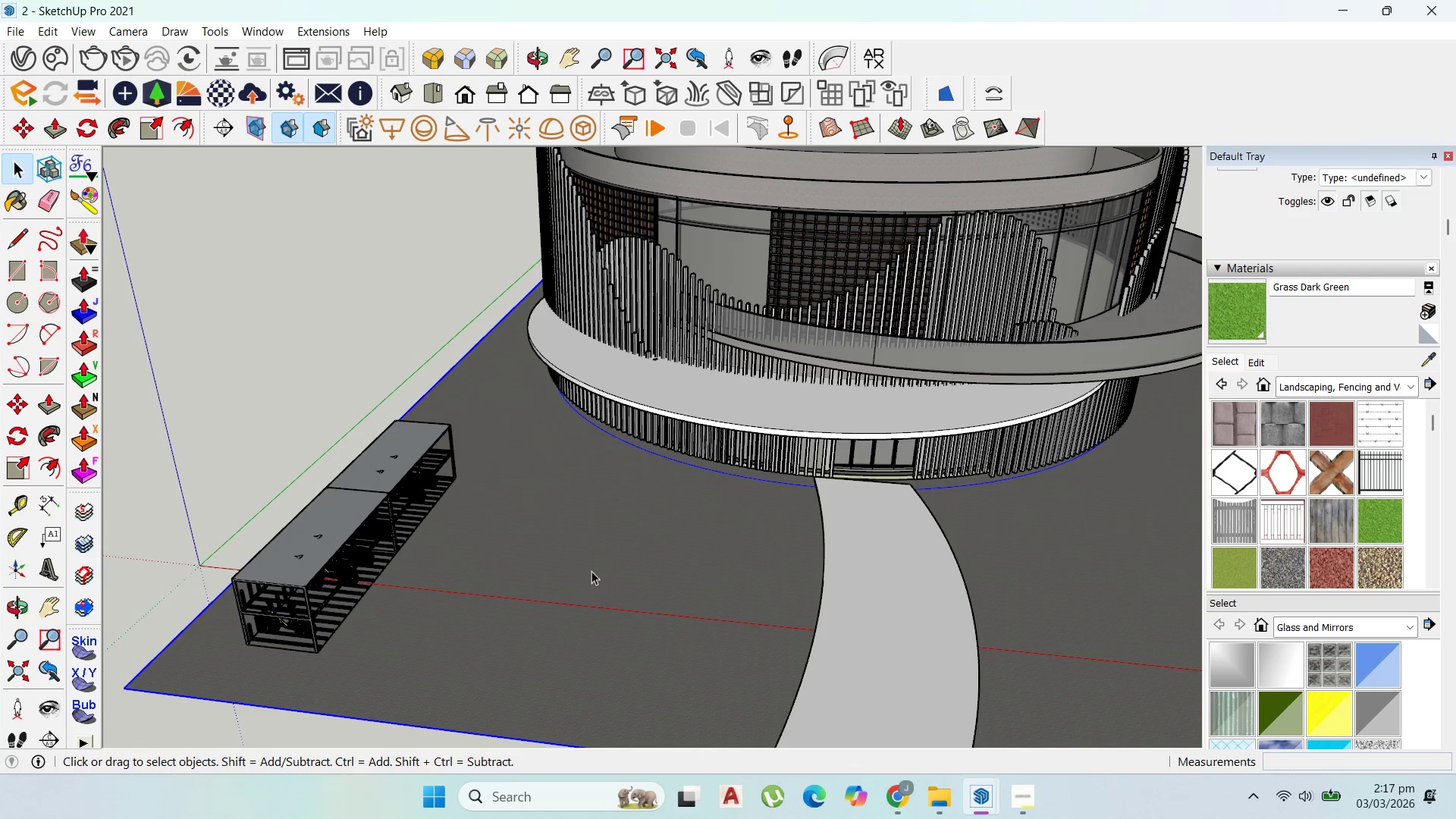 
double_click([595, 563])
 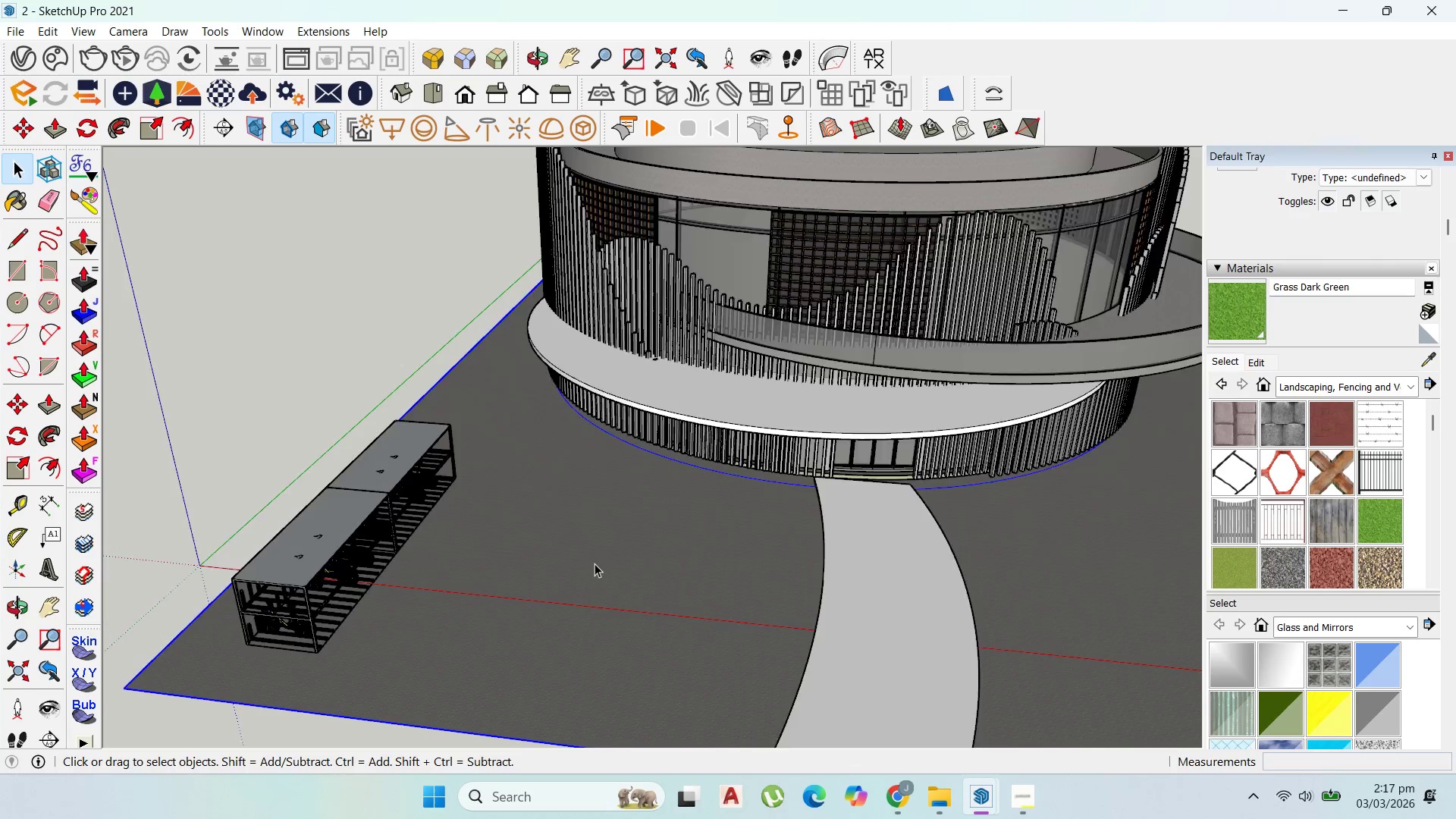 
triple_click([595, 563])
 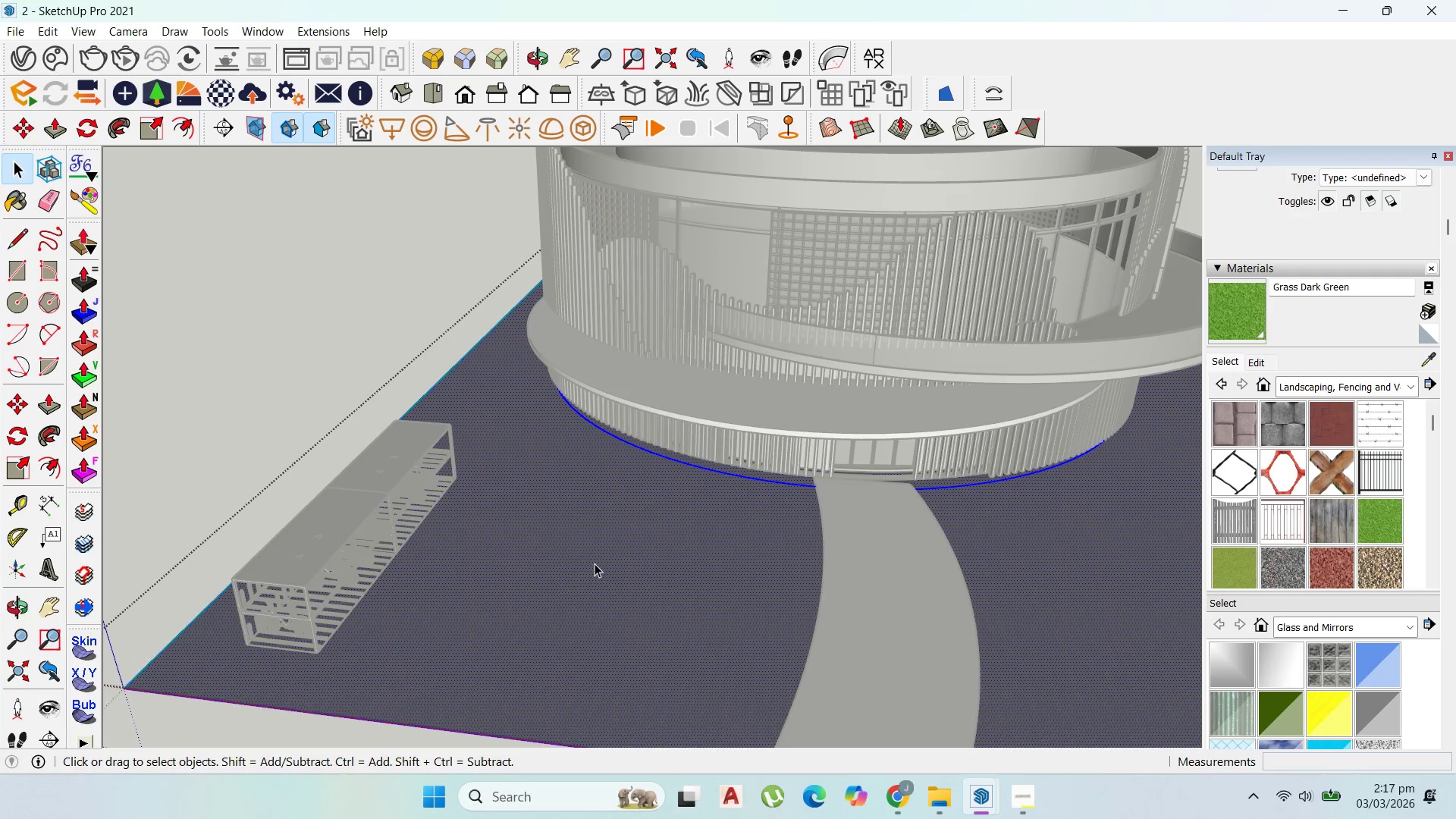 
triple_click([595, 563])
 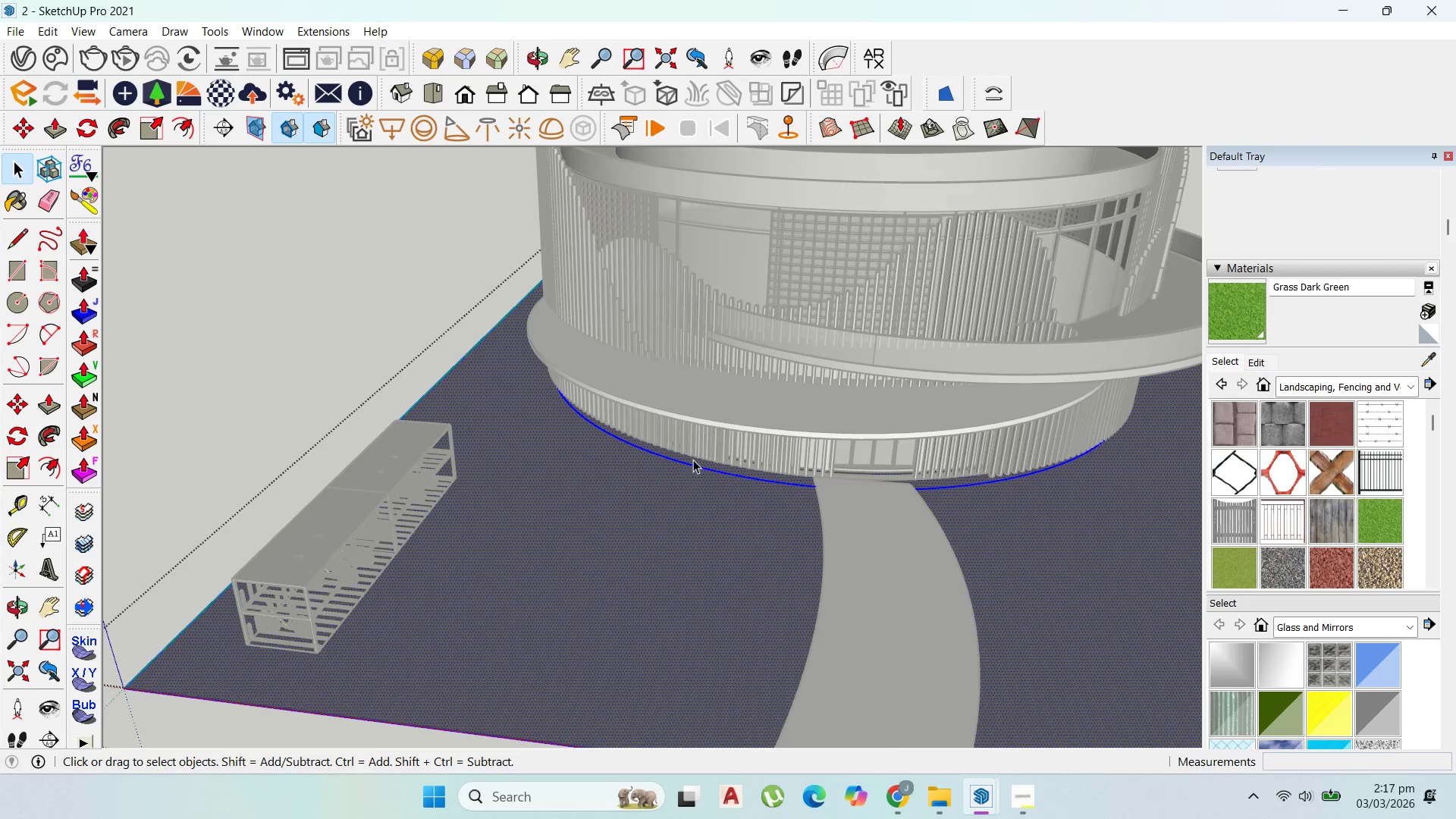 
scroll: coordinate [701, 450], scroll_direction: down, amount: 7.0
 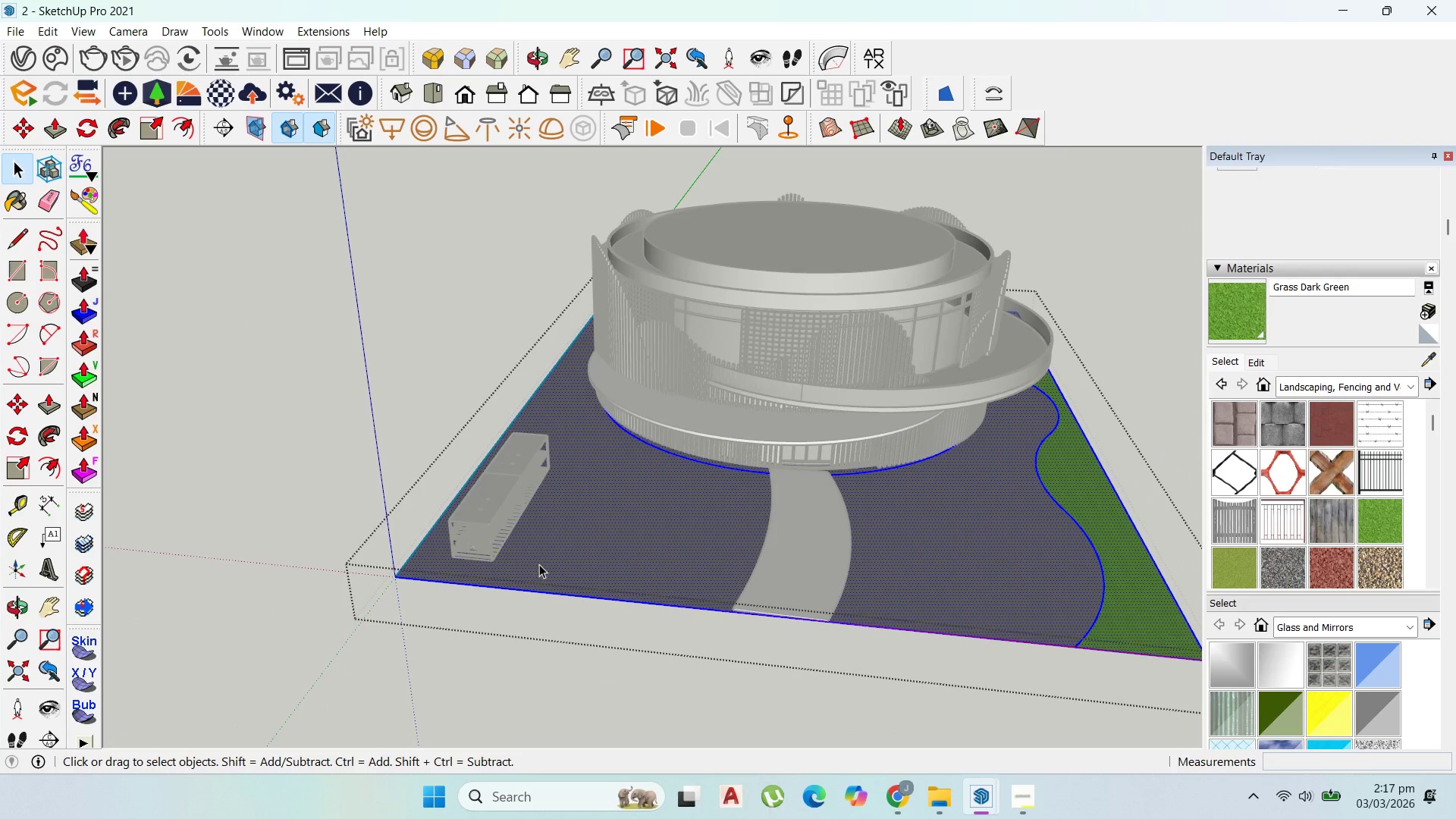 
scroll: coordinate [545, 567], scroll_direction: up, amount: 2.0
 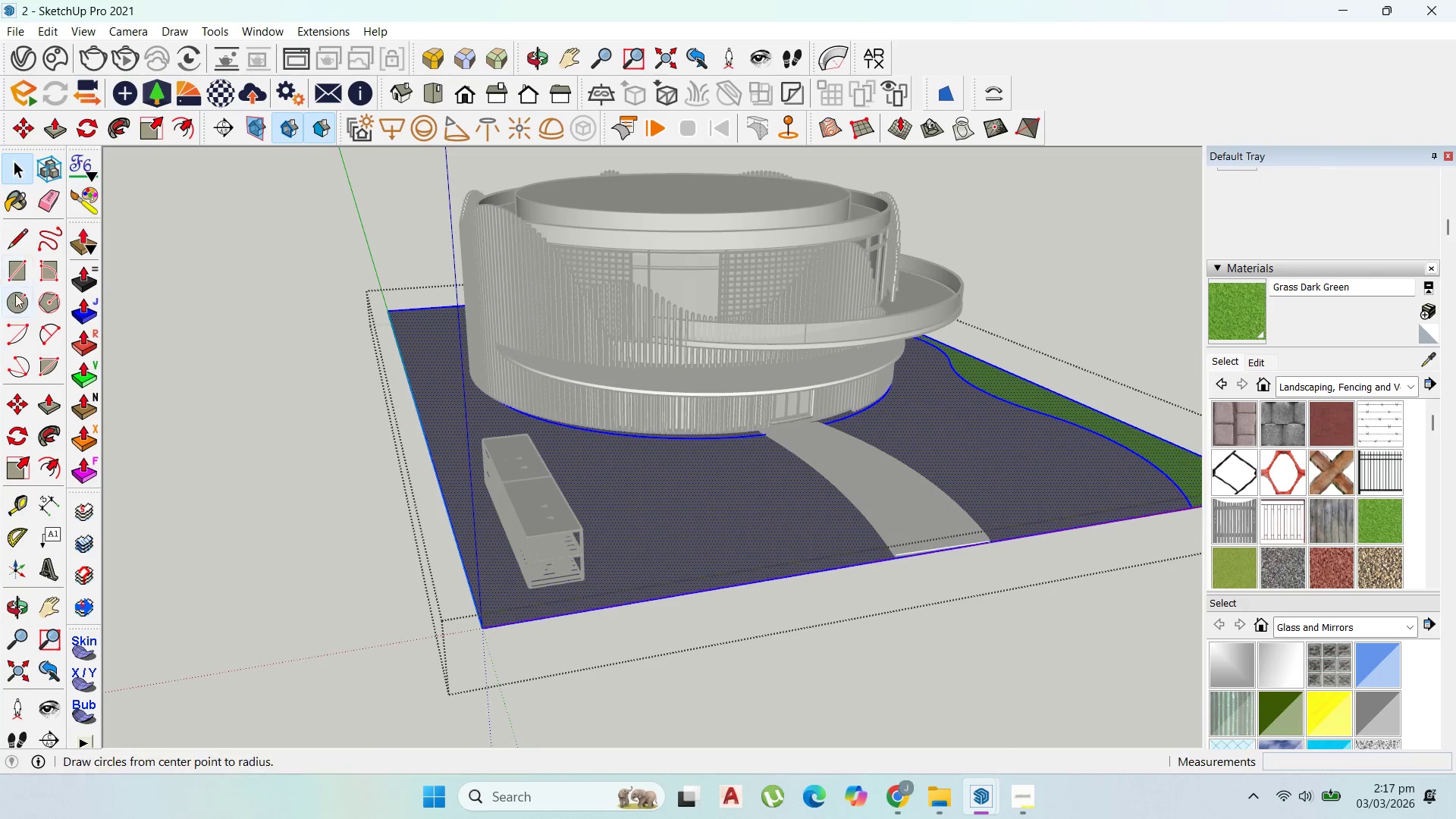 
left_click([45, 322])
 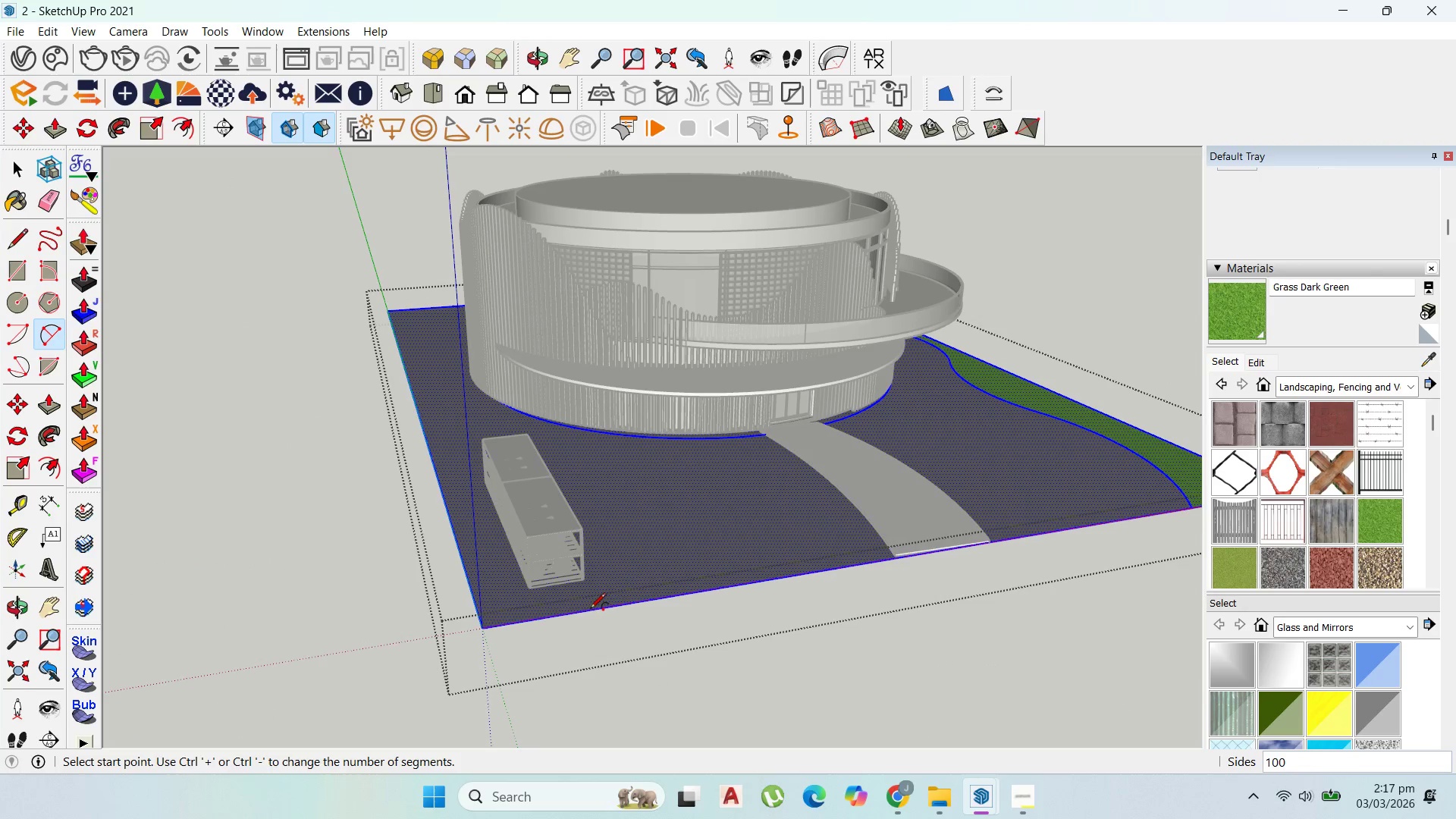 
left_click_drag(start_coordinate=[598, 606], to_coordinate=[591, 606])
 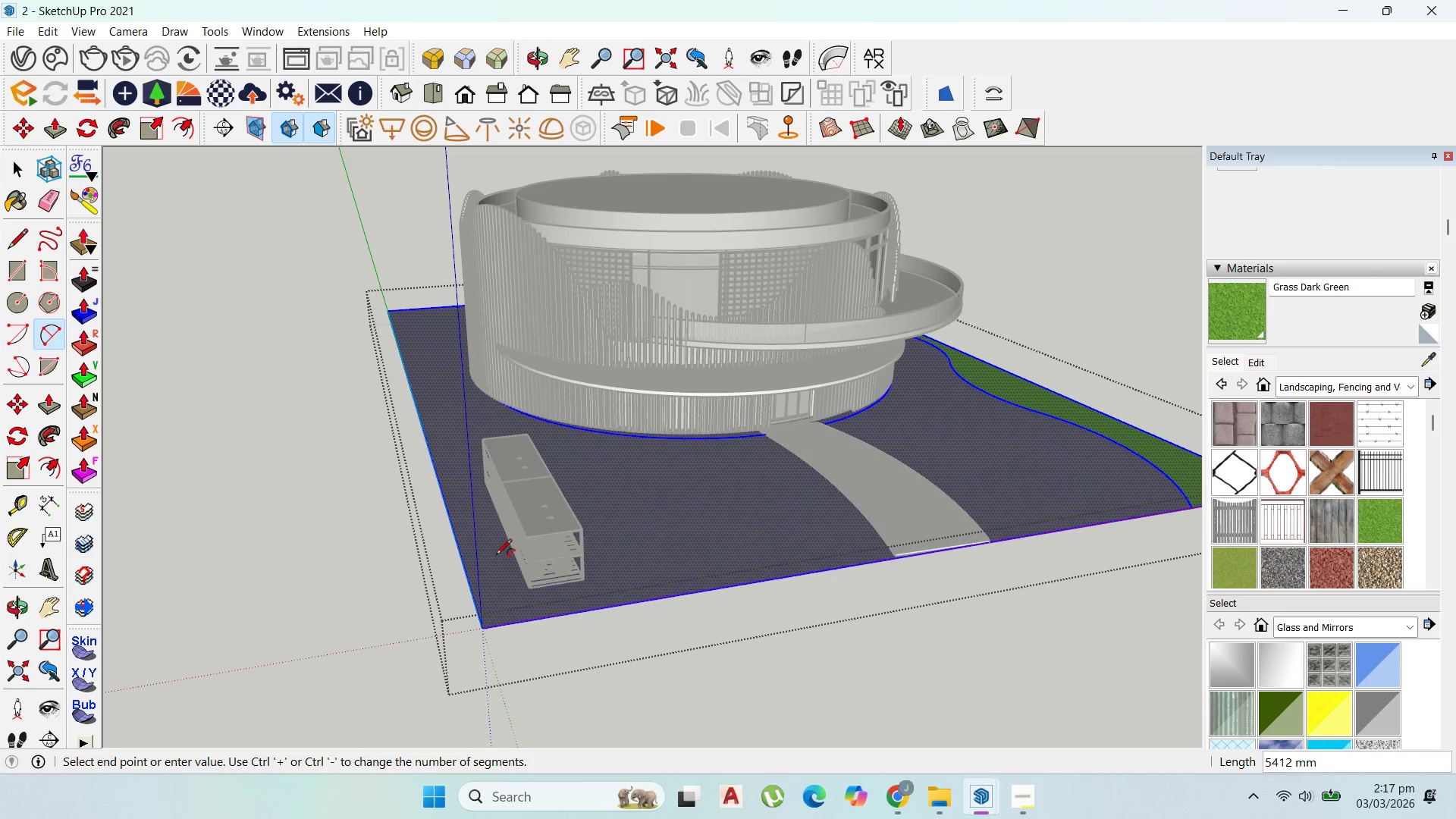 
scroll: coordinate [482, 396], scroll_direction: up, amount: 3.0
 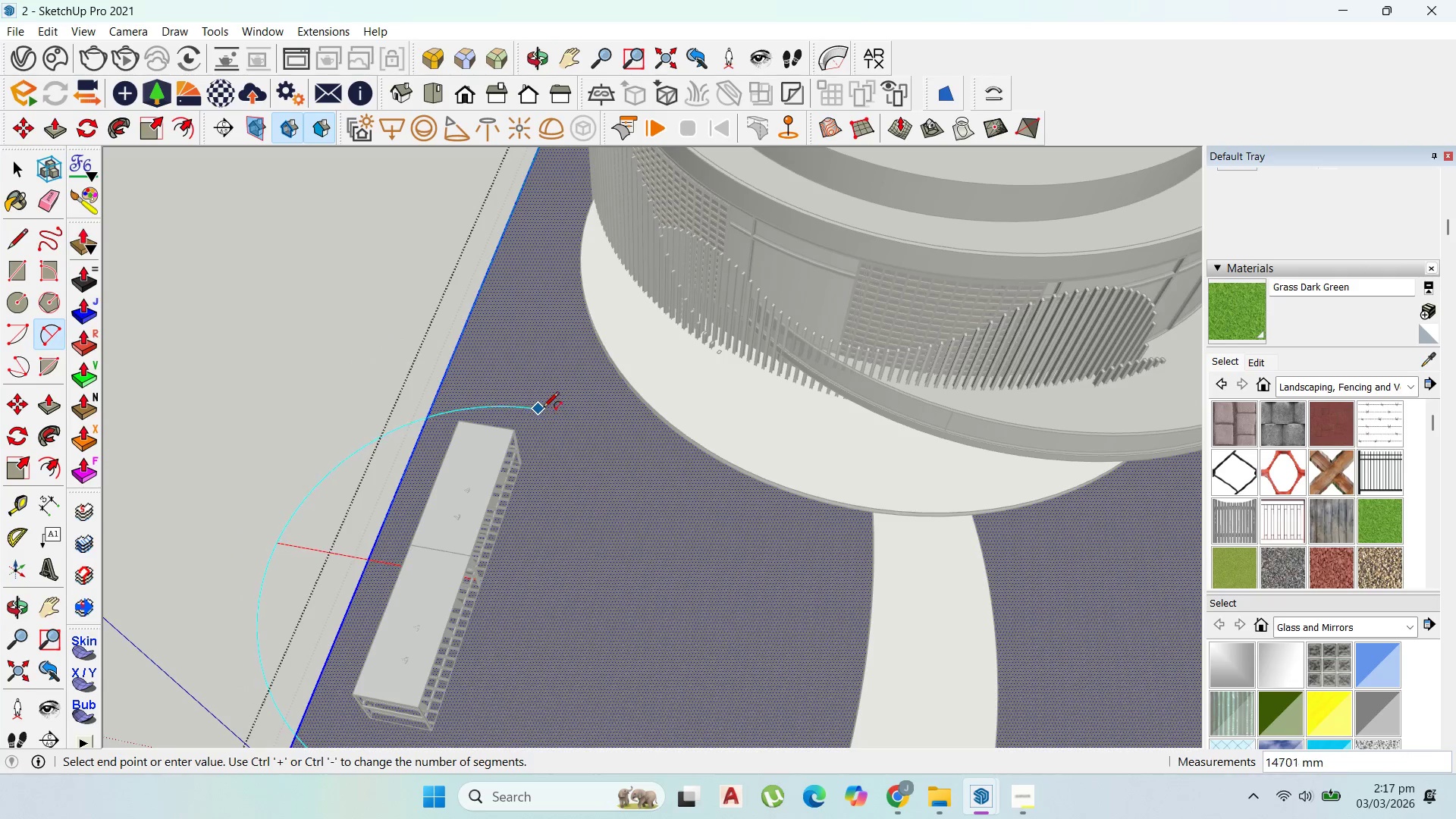 
left_click([543, 409])
 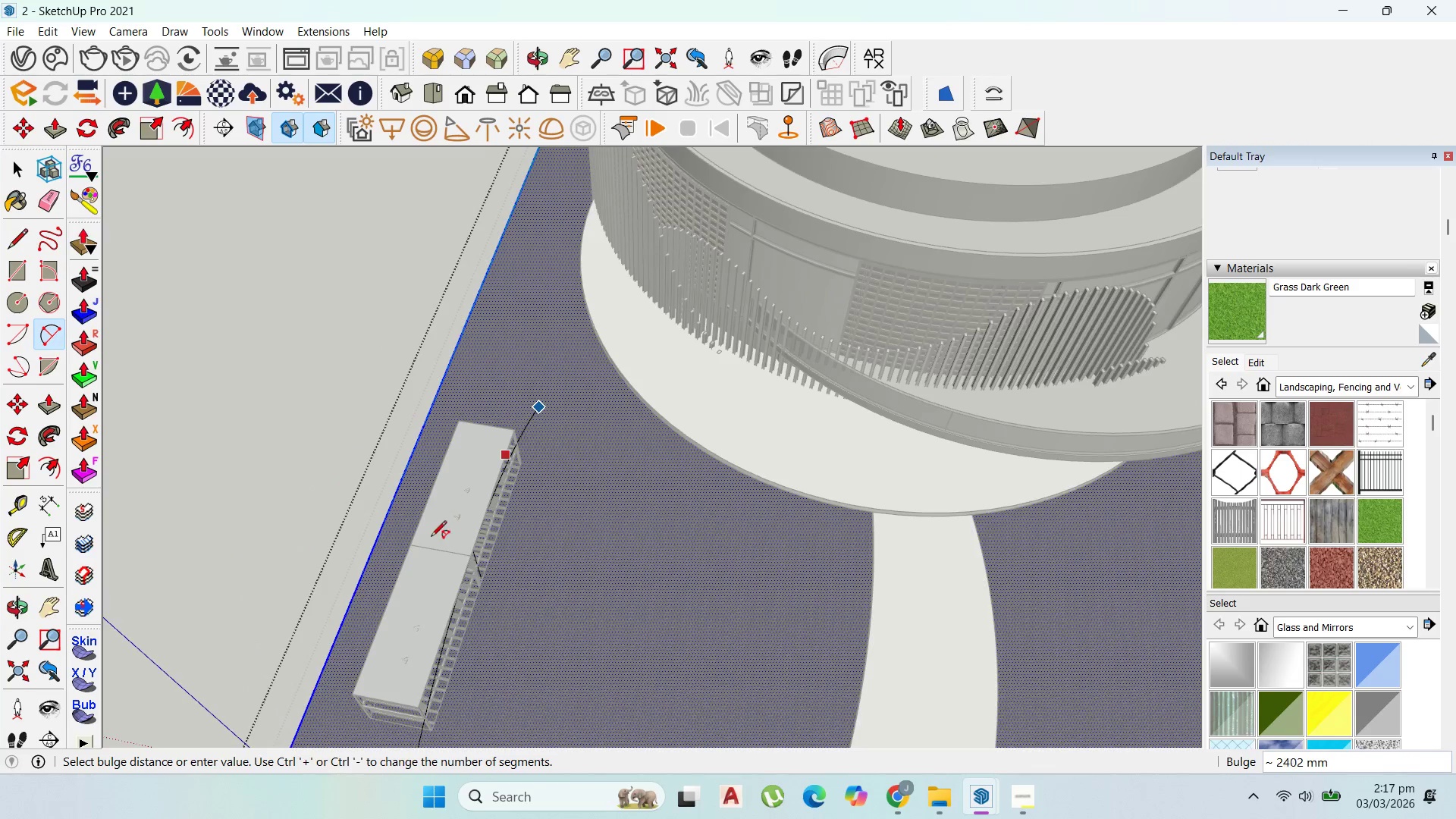 
scroll: coordinate [384, 582], scroll_direction: up, amount: 6.0
 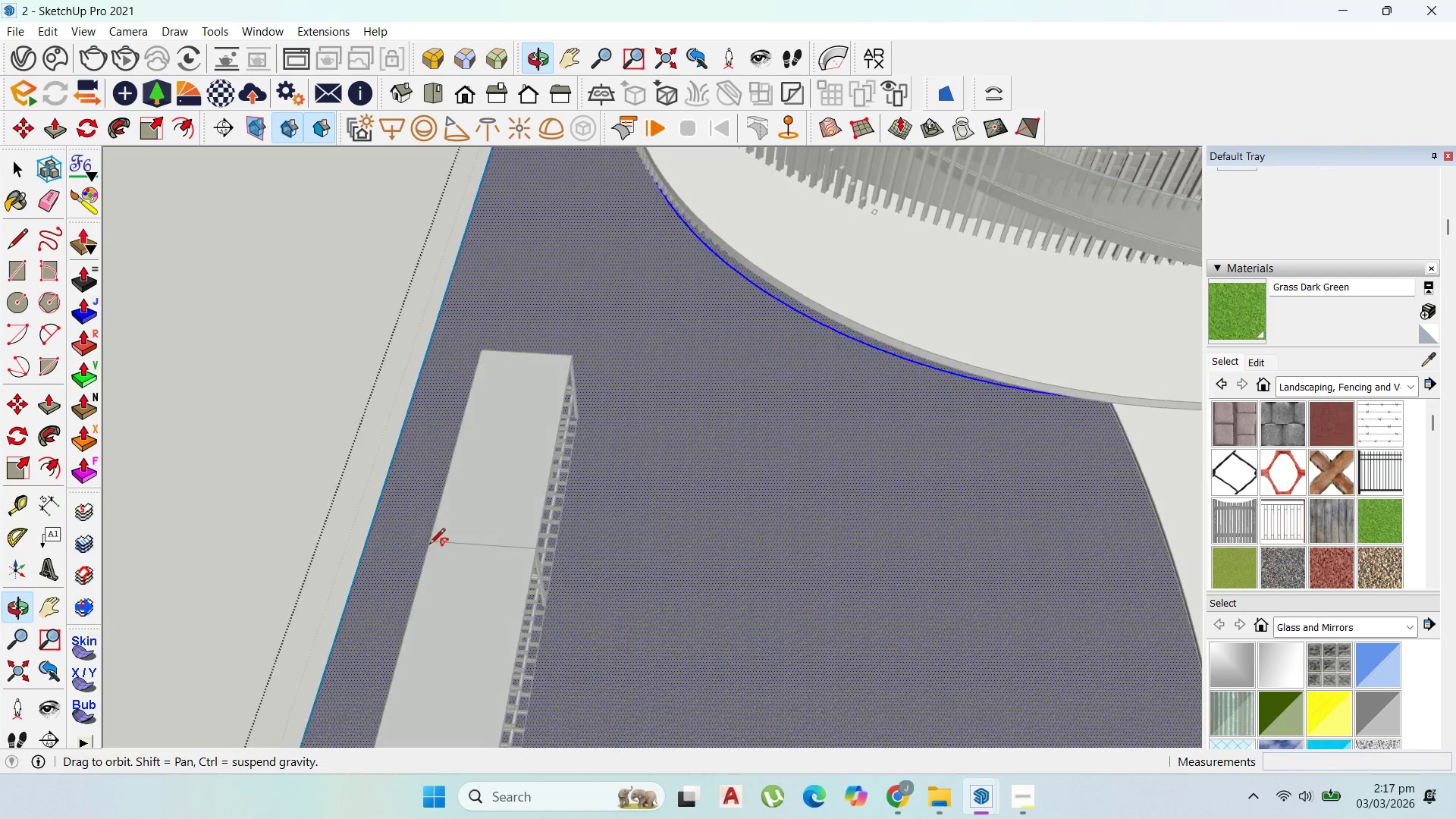 
scroll: coordinate [462, 494], scroll_direction: down, amount: 7.0
 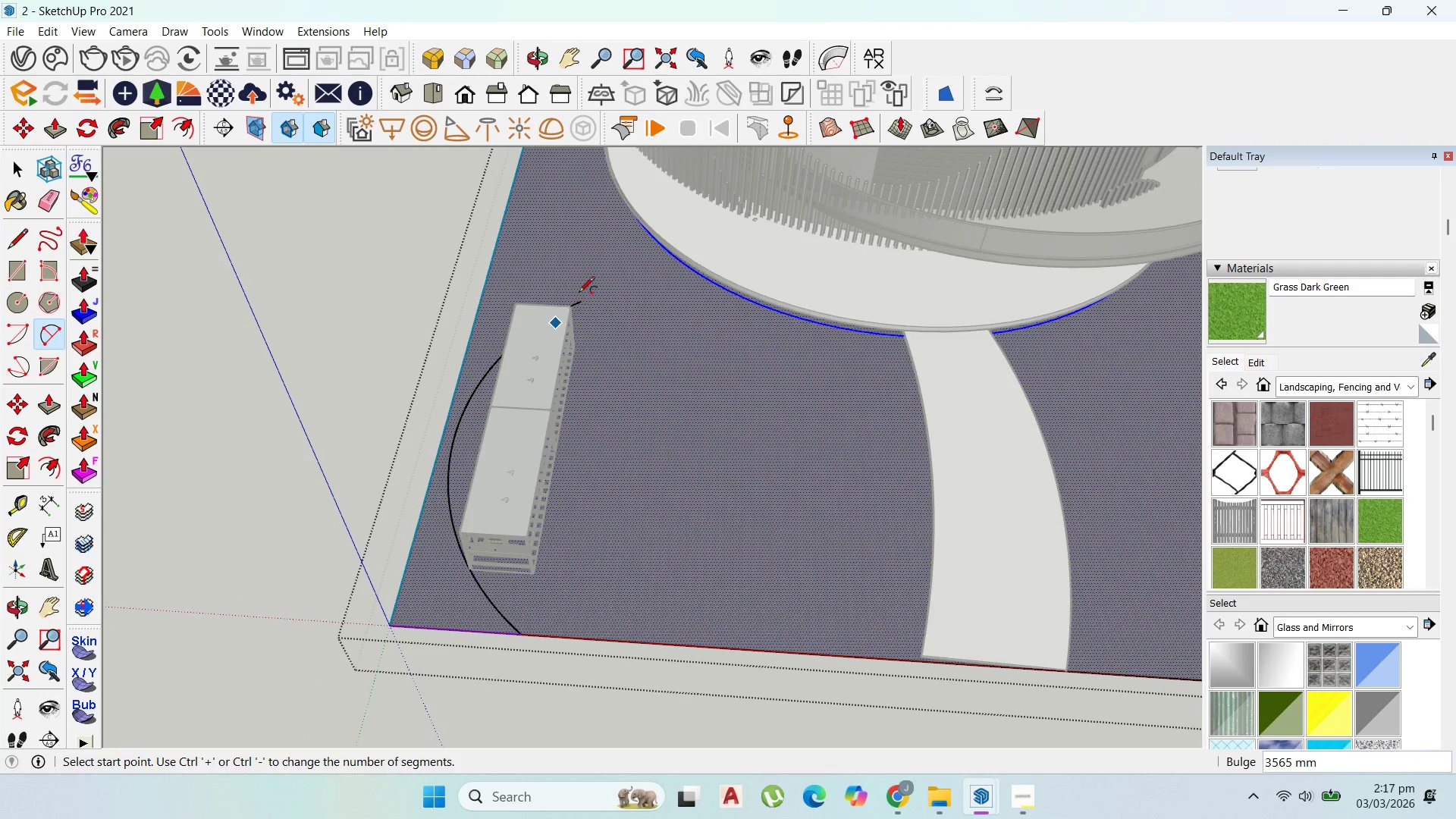 
left_click_drag(start_coordinate=[577, 301], to_coordinate=[581, 300])
 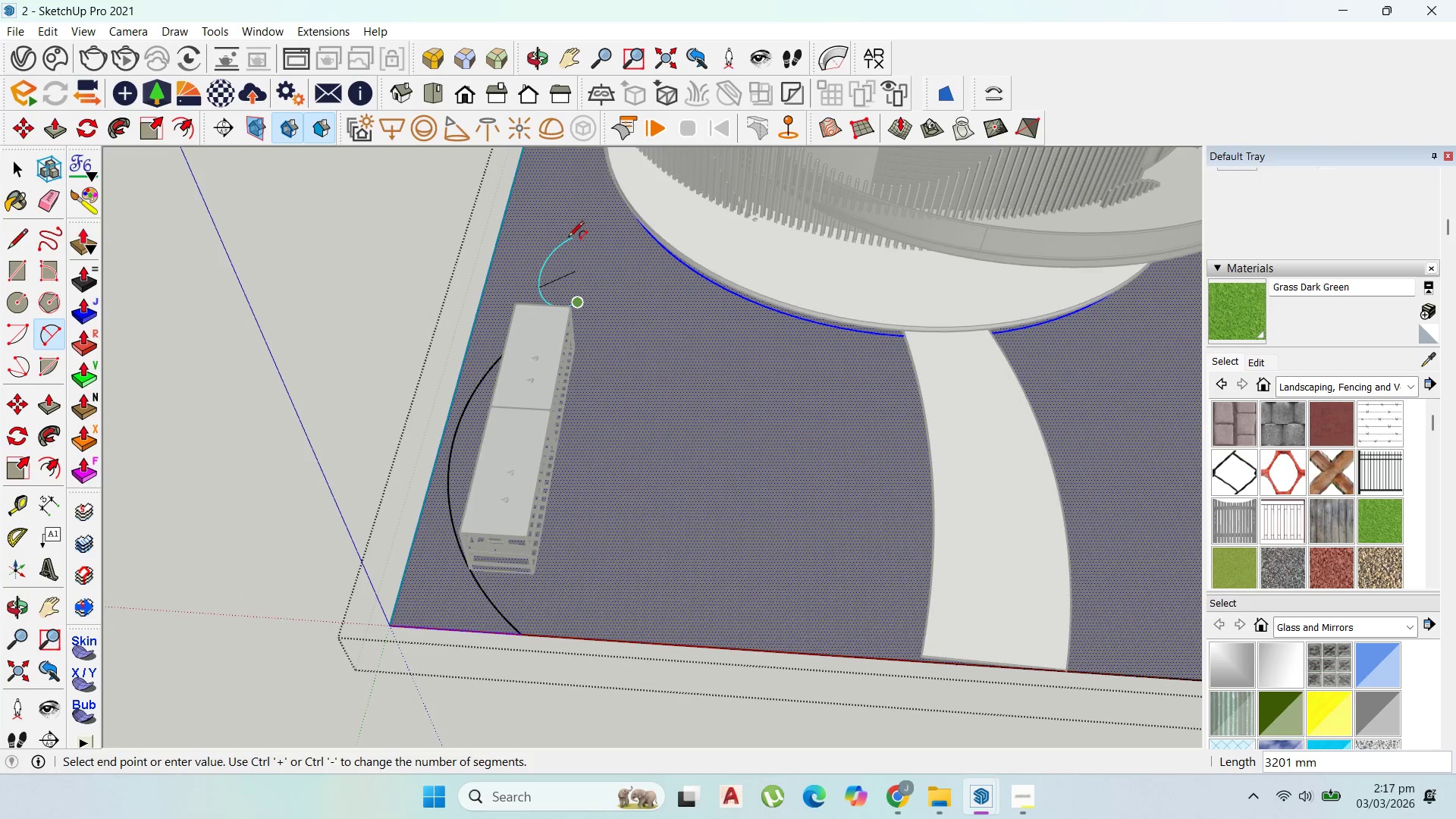 
scroll: coordinate [579, 268], scroll_direction: up, amount: 1.0
 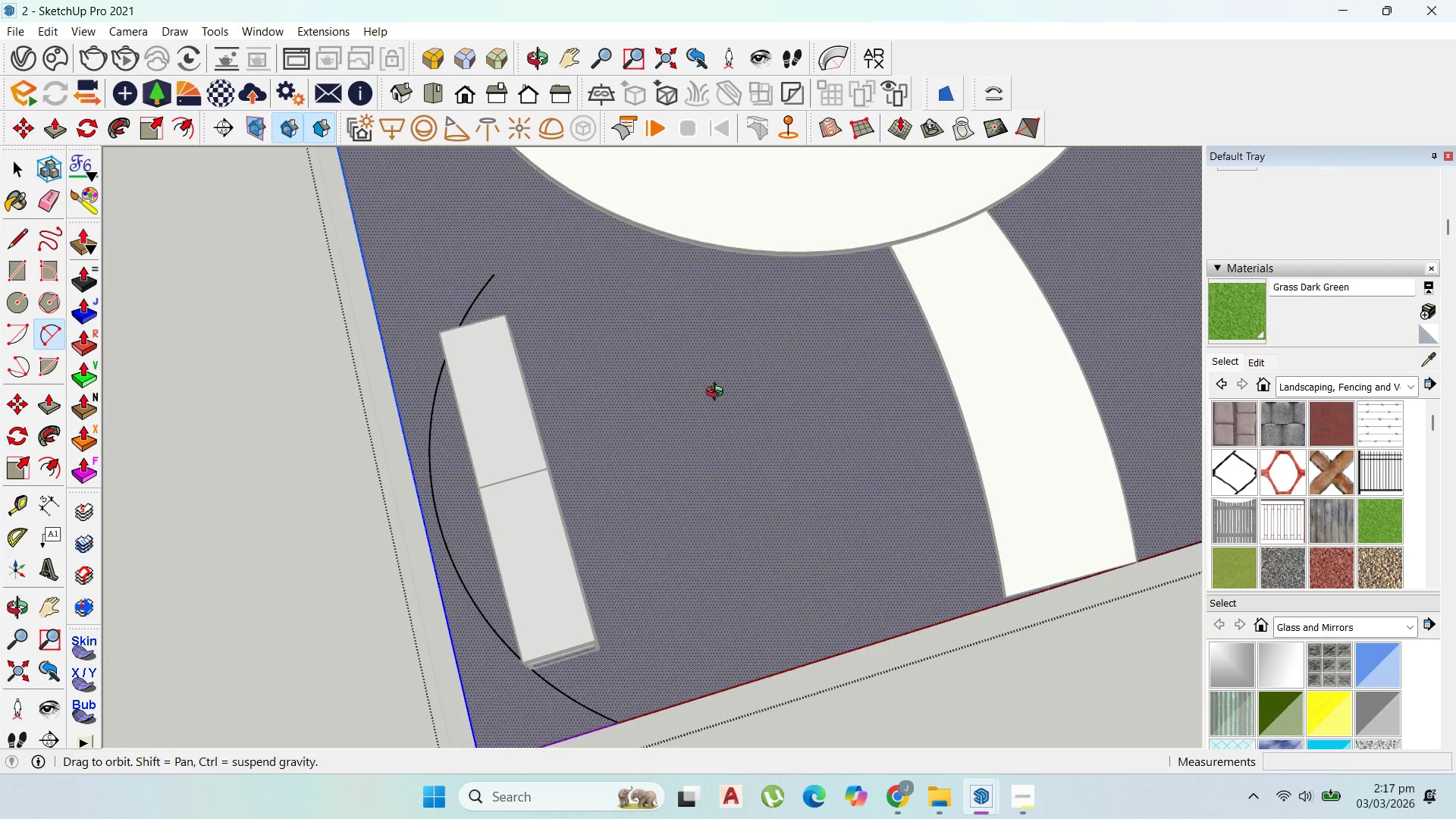 
scroll: coordinate [759, 341], scroll_direction: down, amount: 2.0
 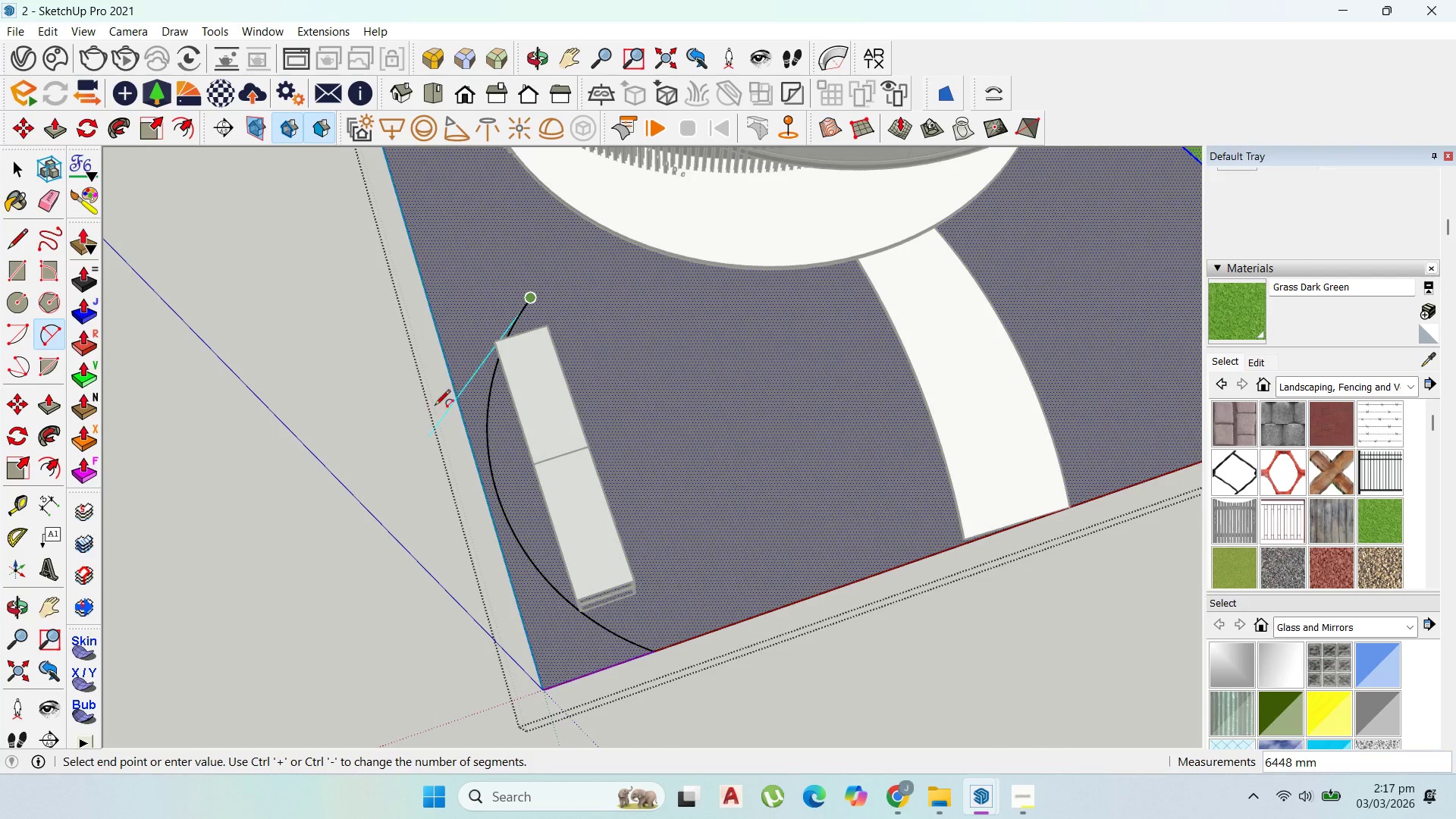 
key(Escape)
 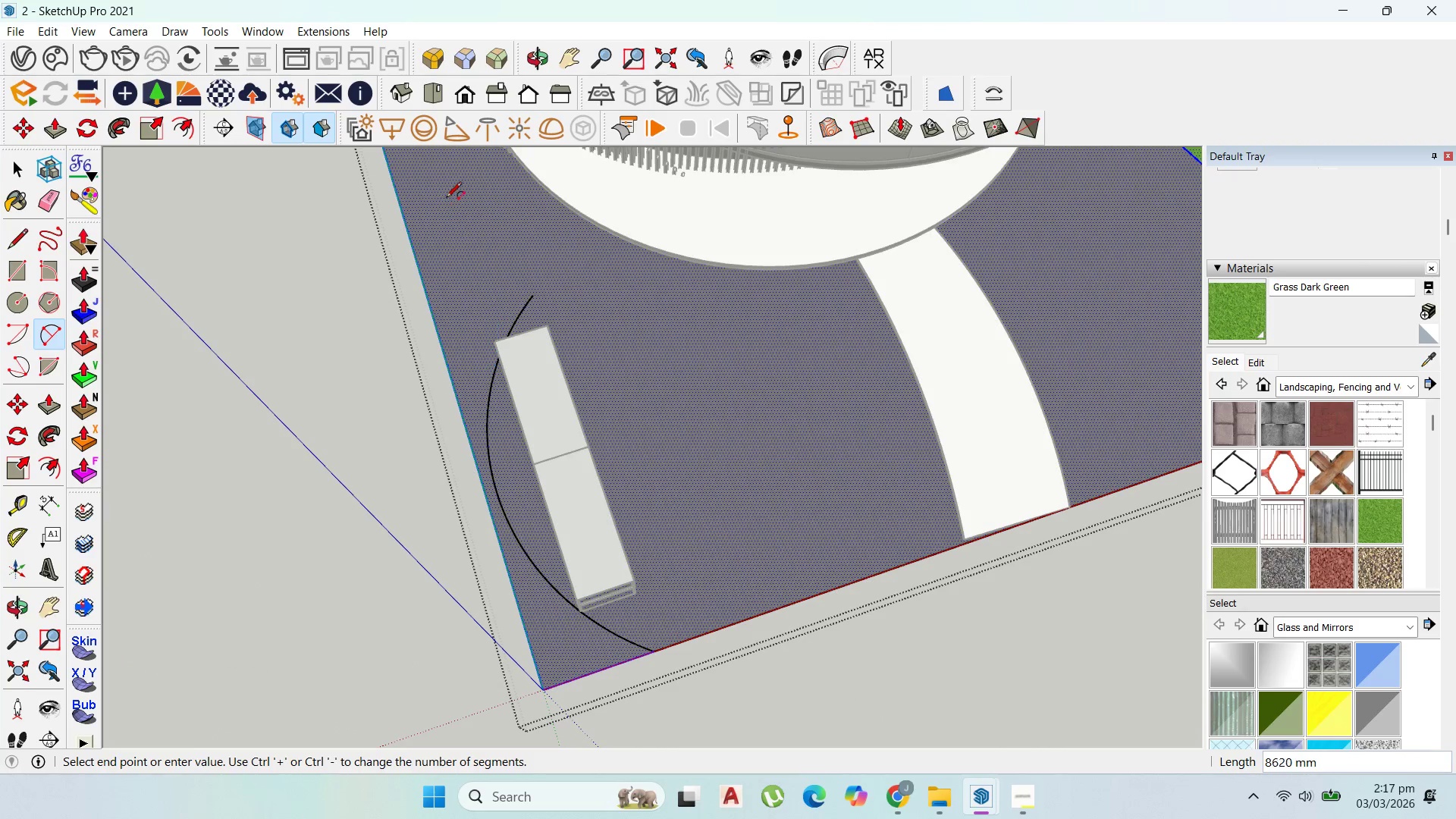 
left_click([444, 196])
 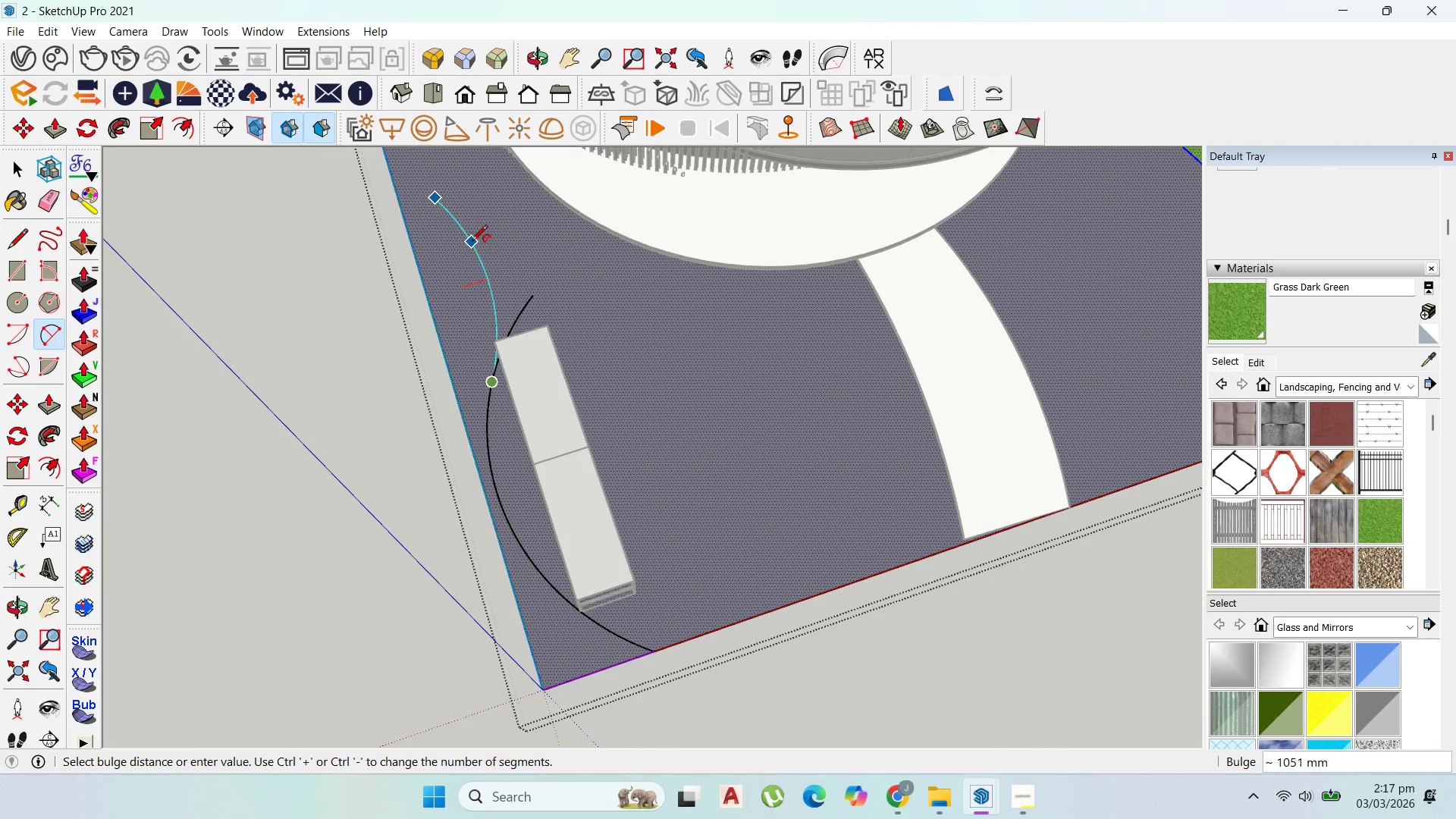 
left_click([472, 242])
 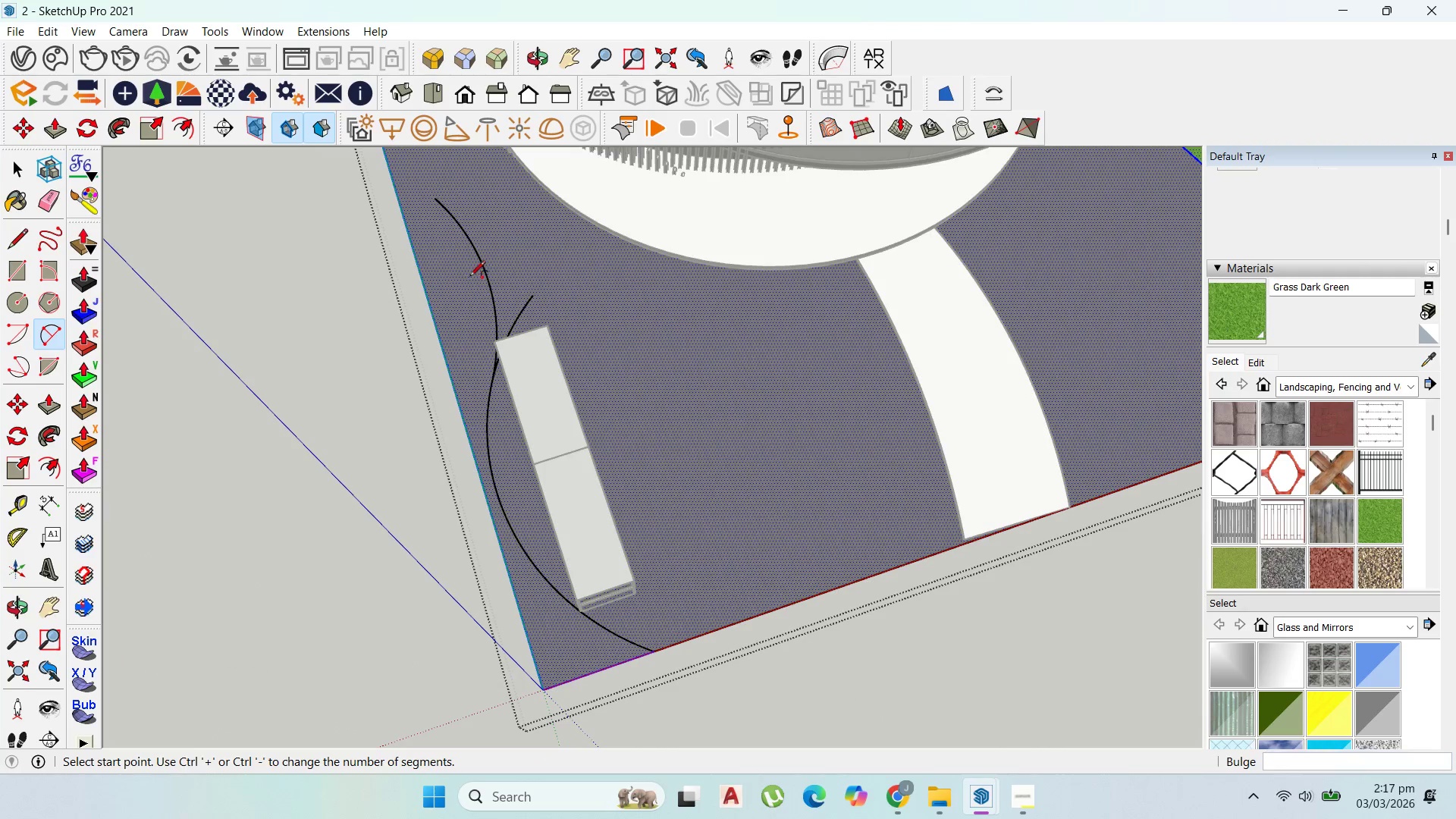 
scroll: coordinate [472, 289], scroll_direction: up, amount: 4.0
 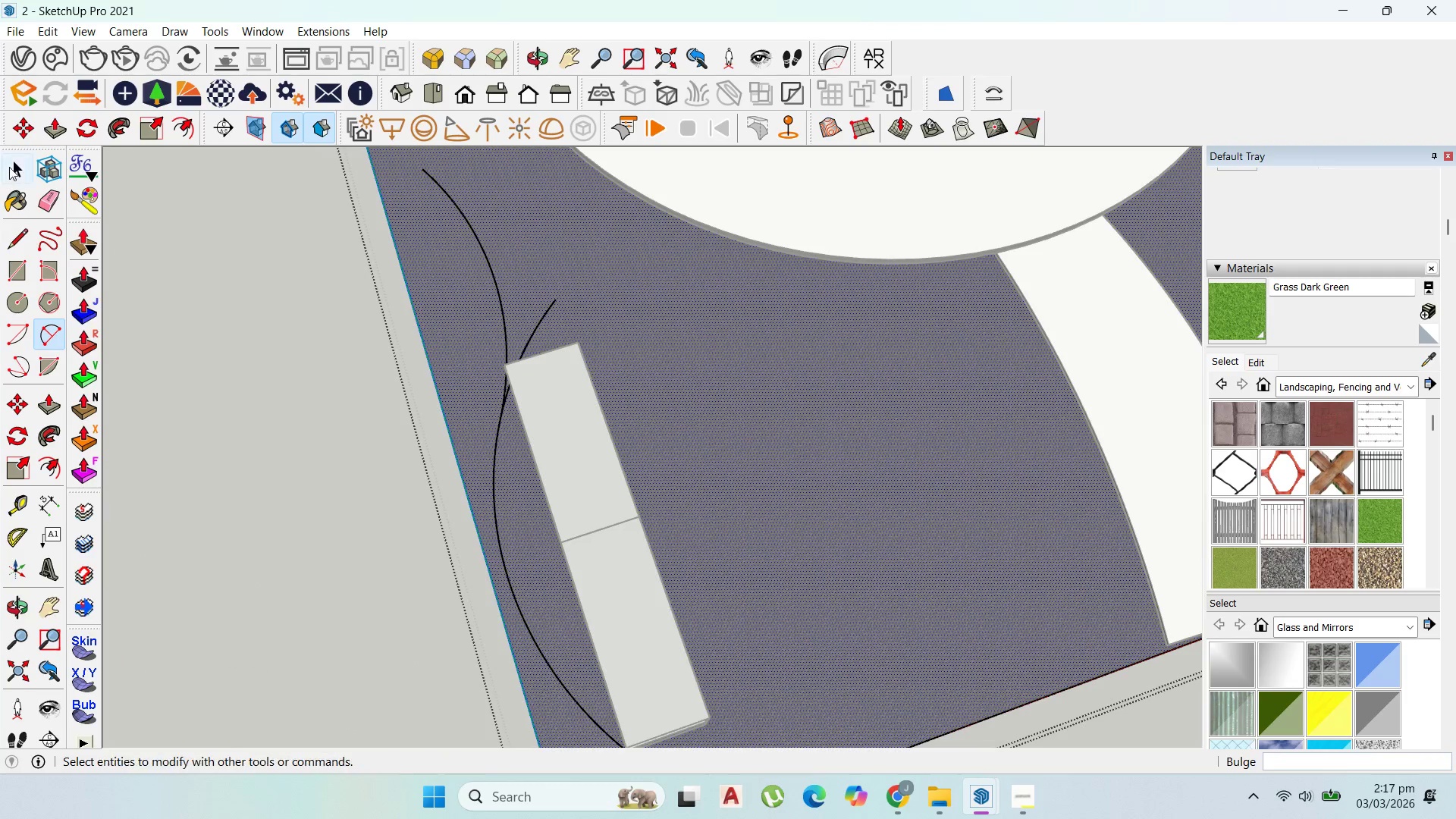 
left_click_drag(start_coordinate=[18, 167], to_coordinate=[24, 167])
 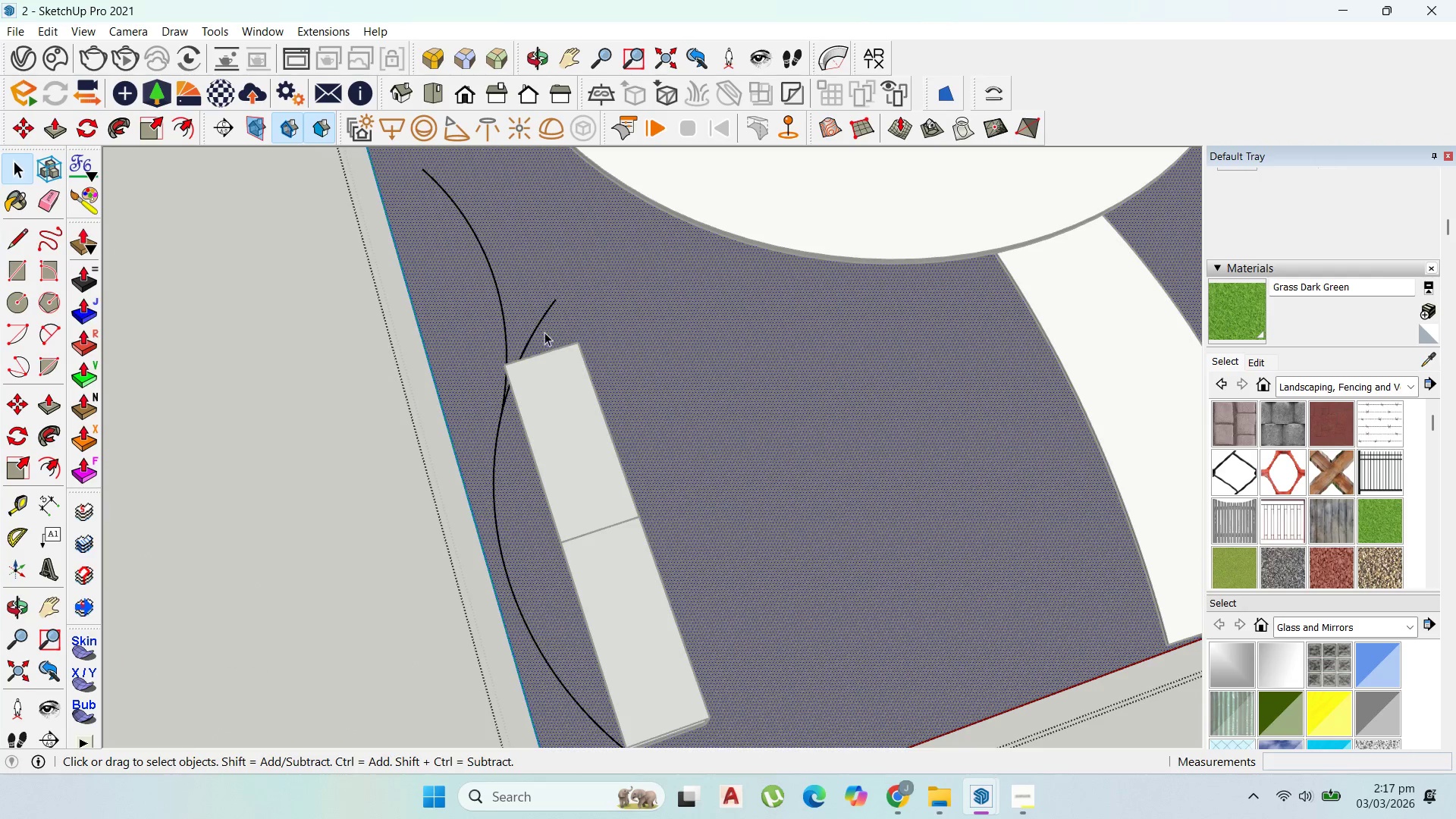 
left_click([541, 326])
 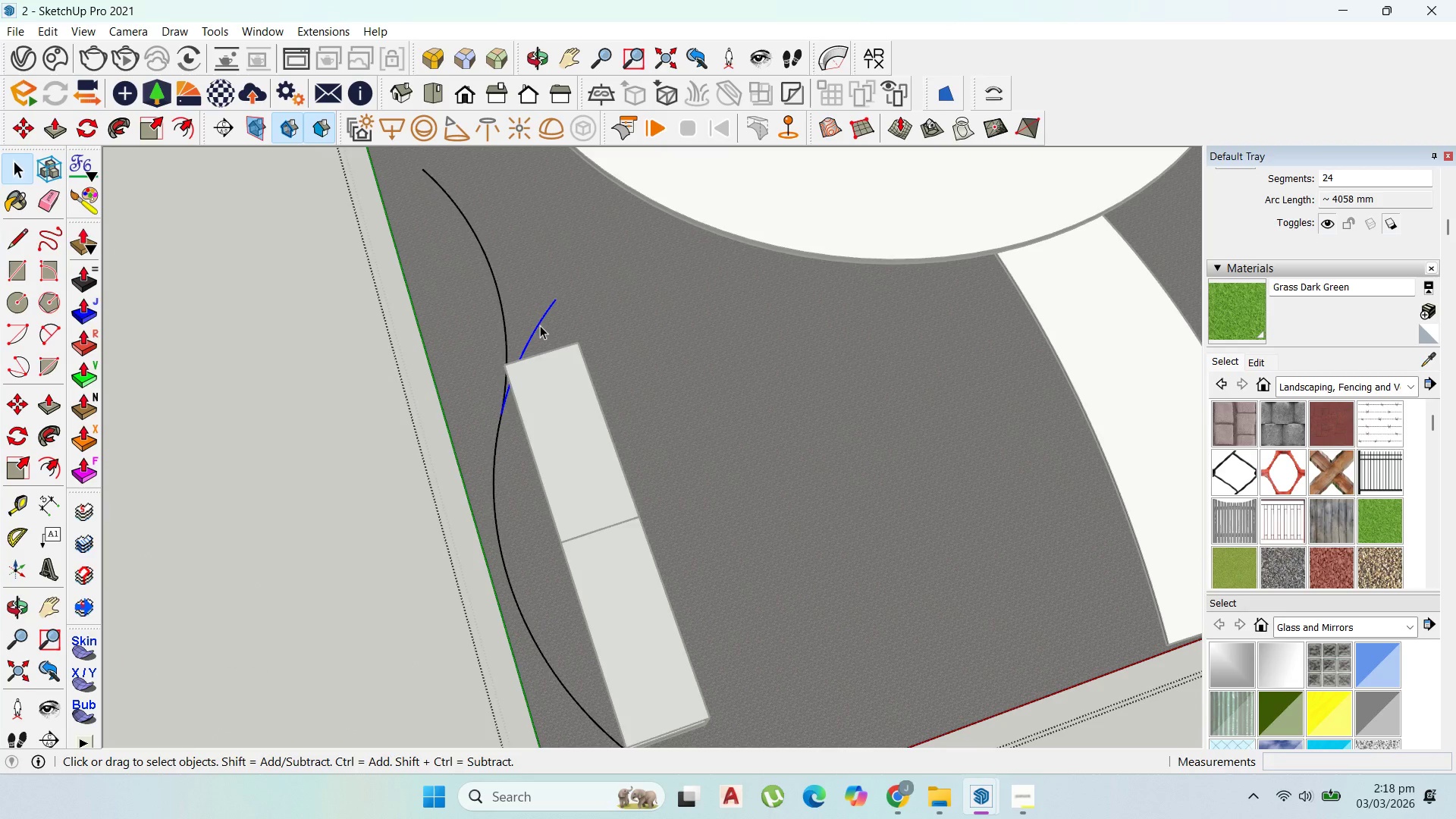 
key(Delete)
 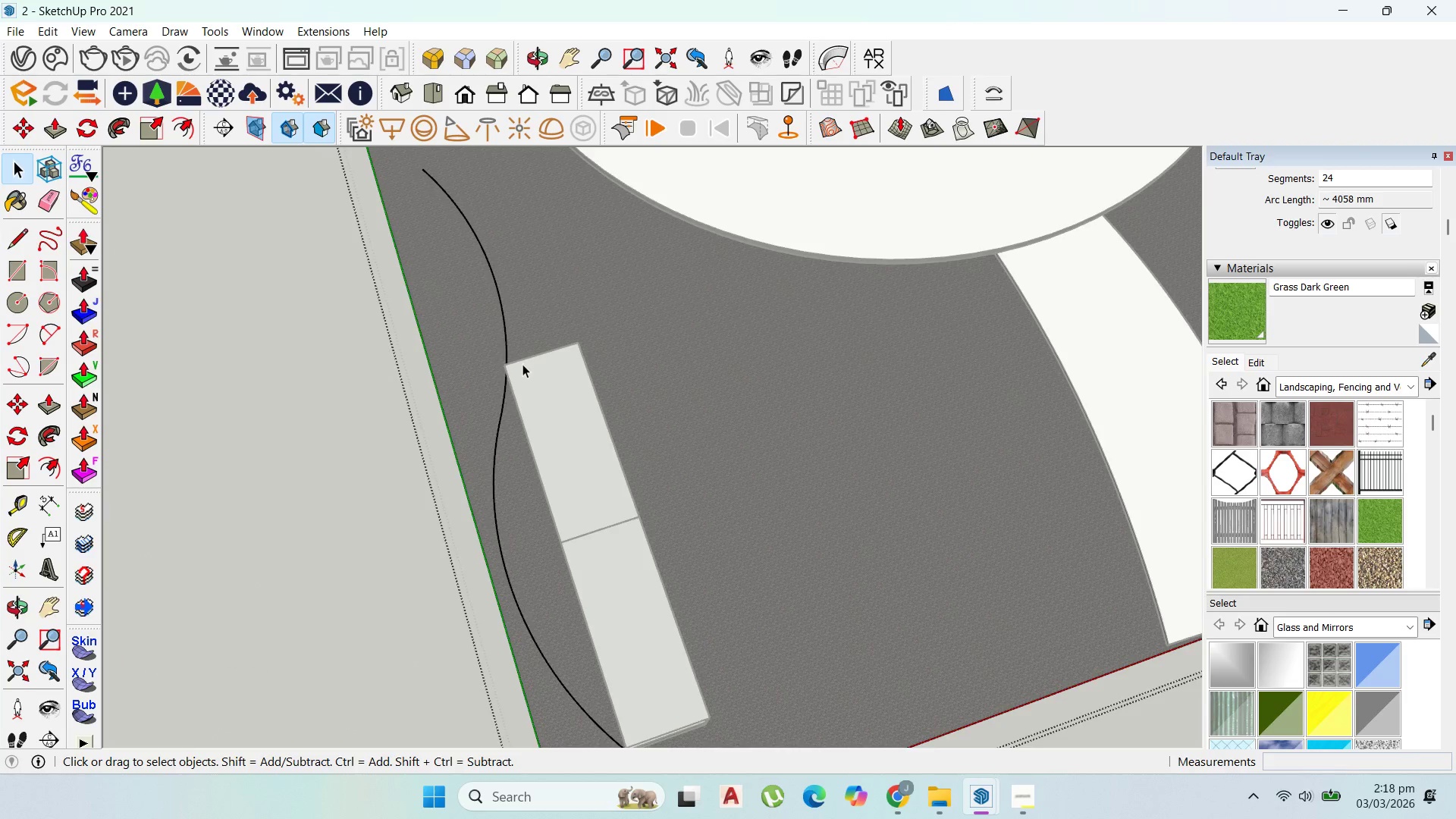 
scroll: coordinate [493, 417], scroll_direction: down, amount: 20.0
 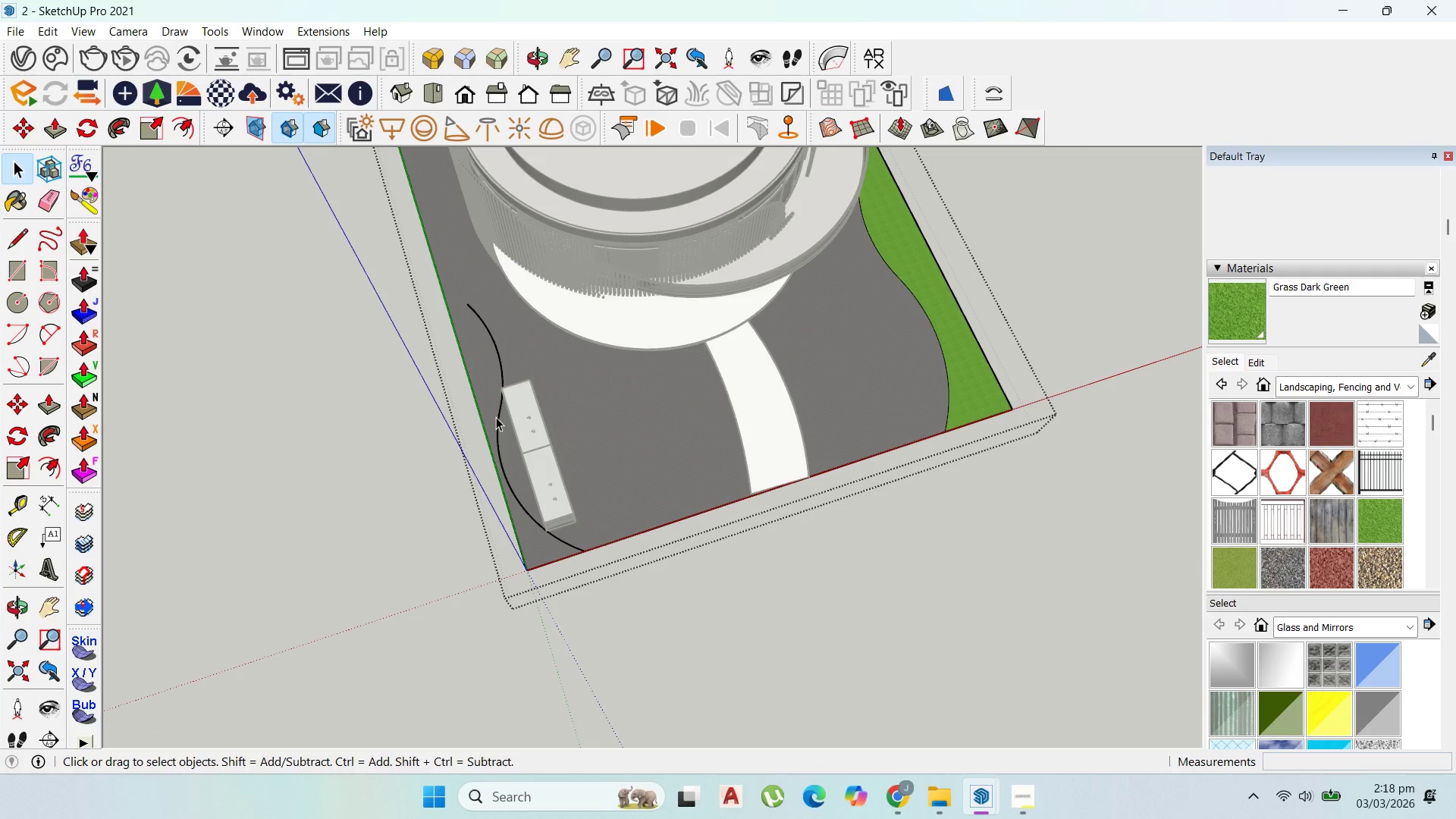 
wait(6.95)
 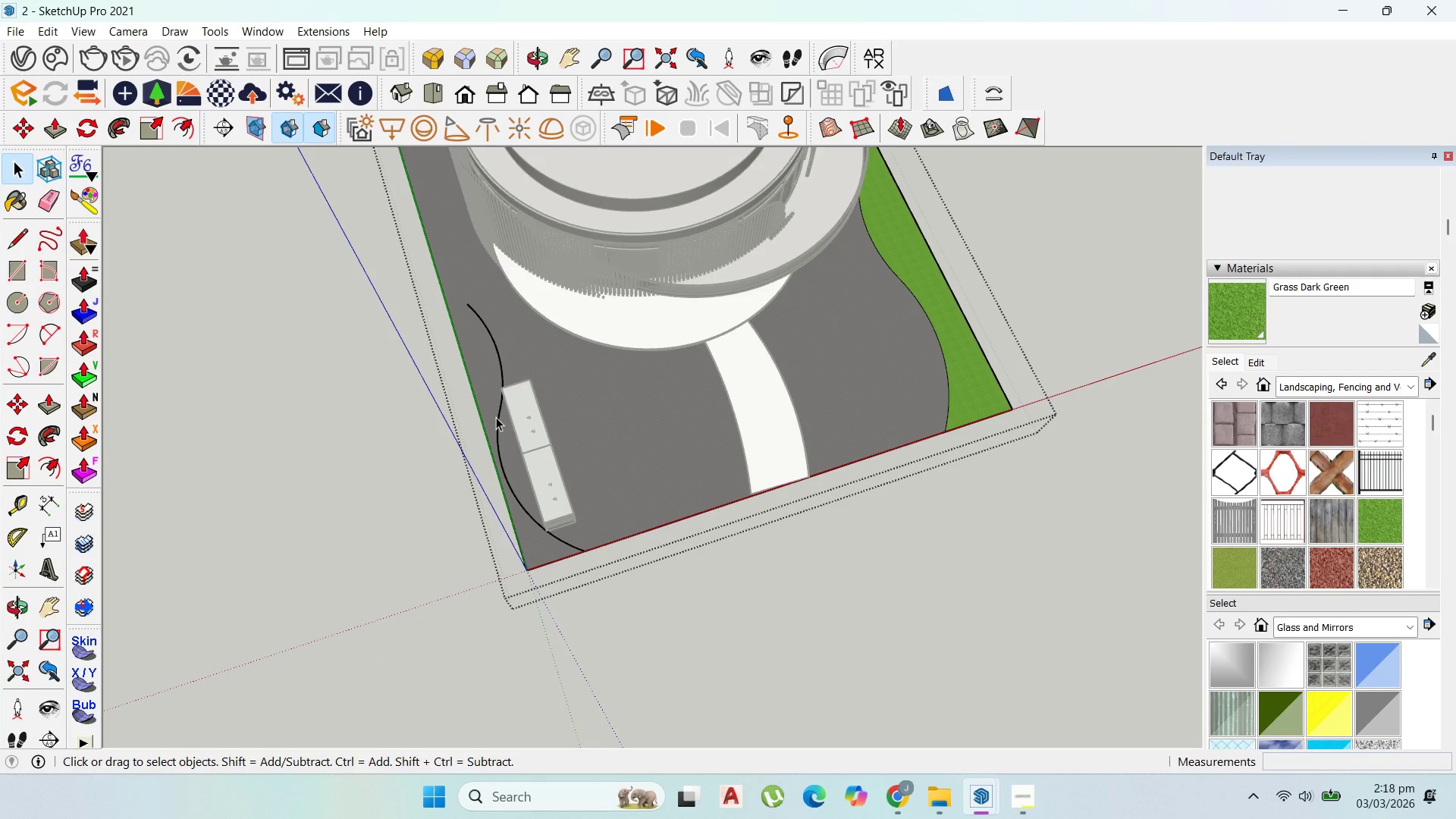 
scroll: coordinate [535, 287], scroll_direction: up, amount: 3.0
 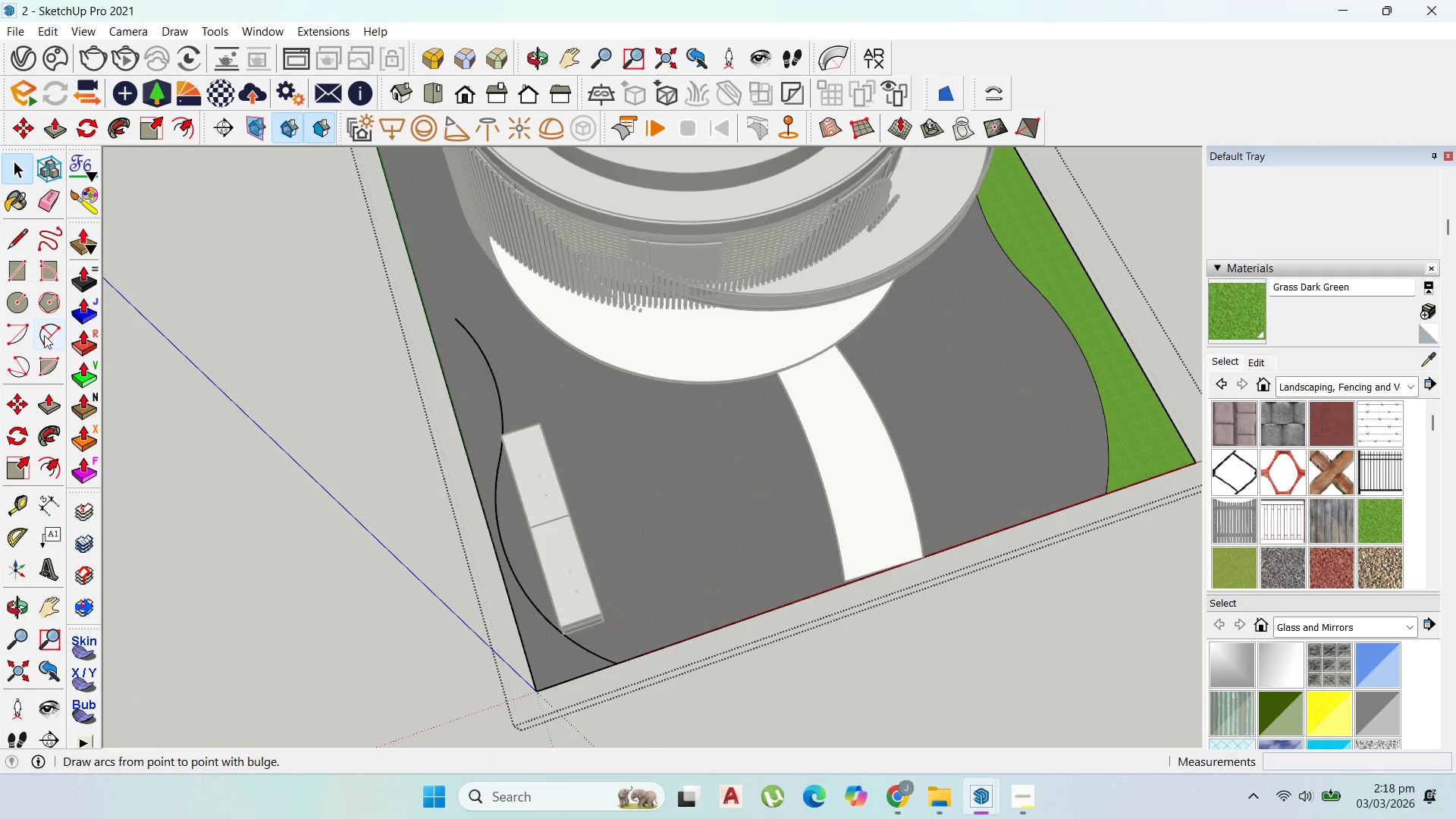 
left_click_drag(start_coordinate=[44, 335], to_coordinate=[51, 332])
 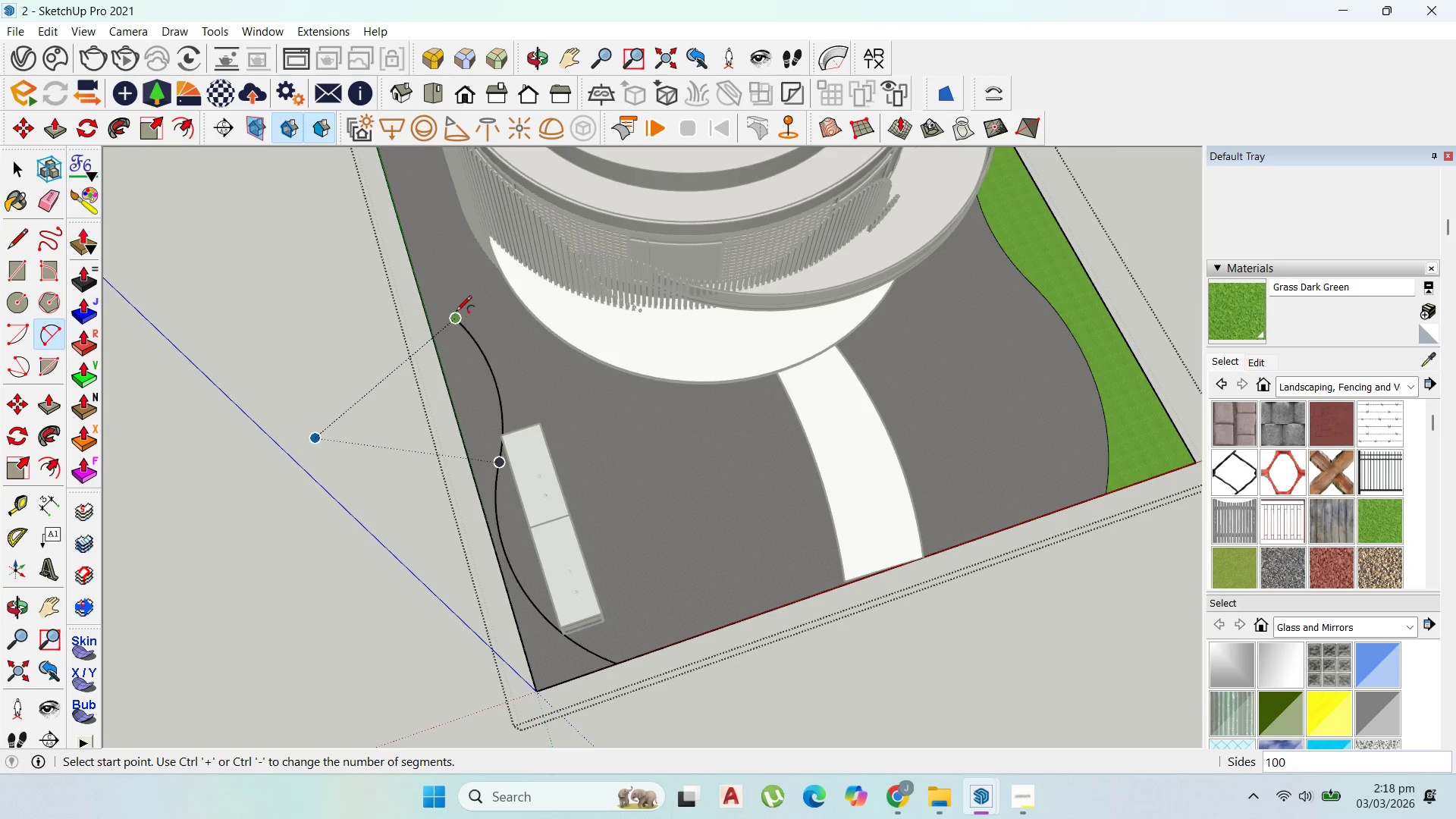 
left_click([456, 312])
 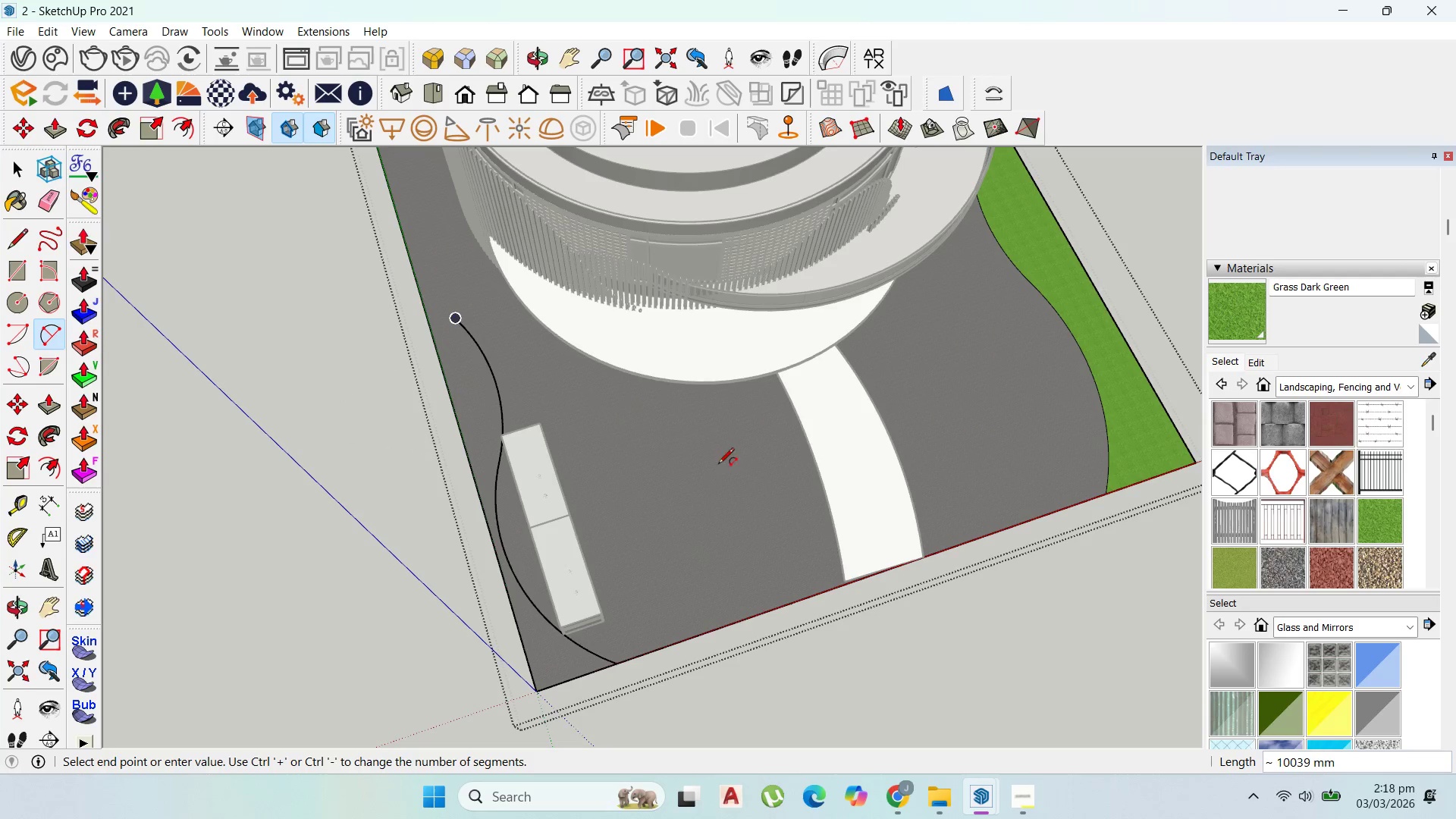 
scroll: coordinate [748, 467], scroll_direction: down, amount: 14.0
 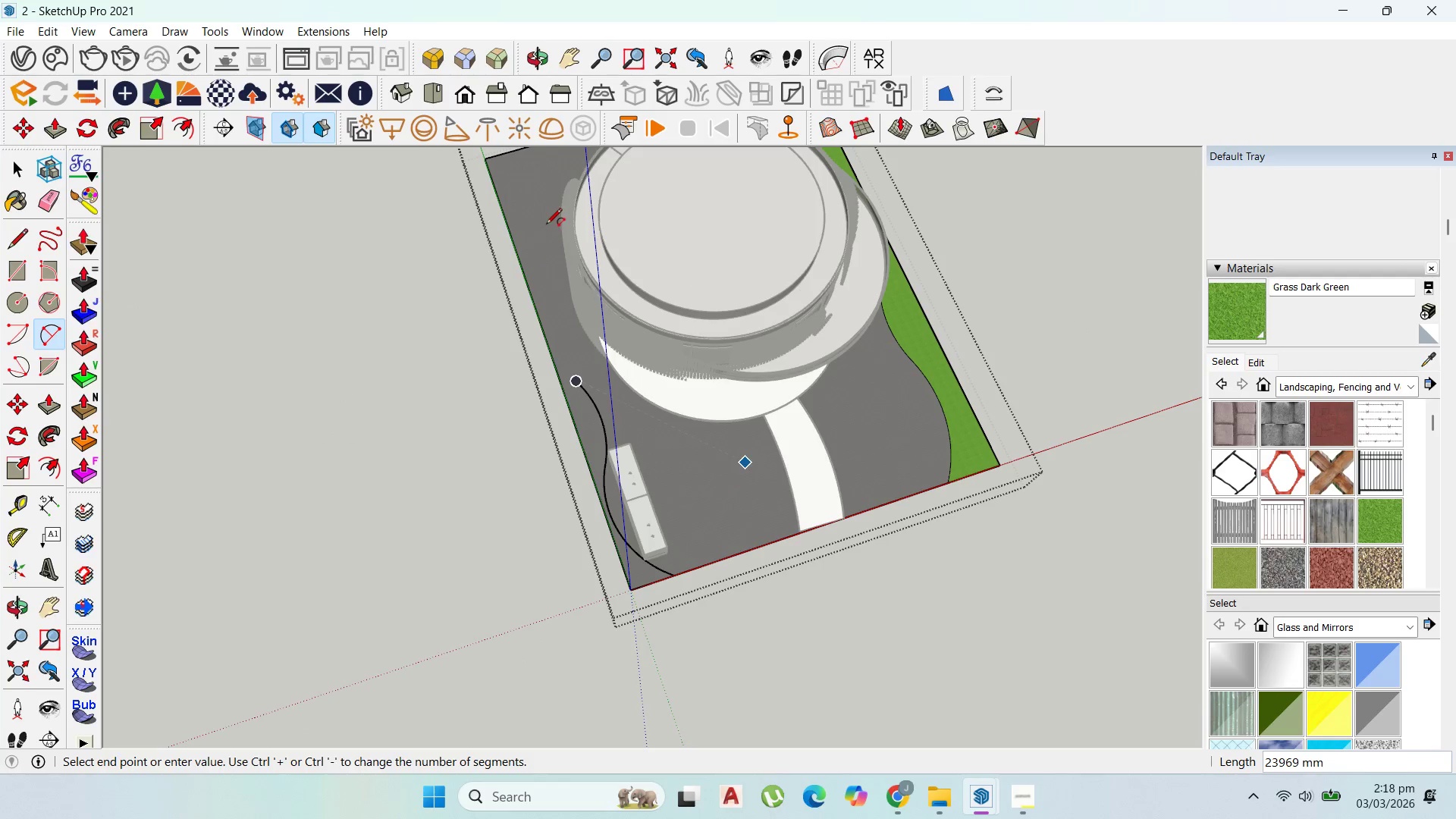 
scroll: coordinate [532, 230], scroll_direction: up, amount: 7.0
 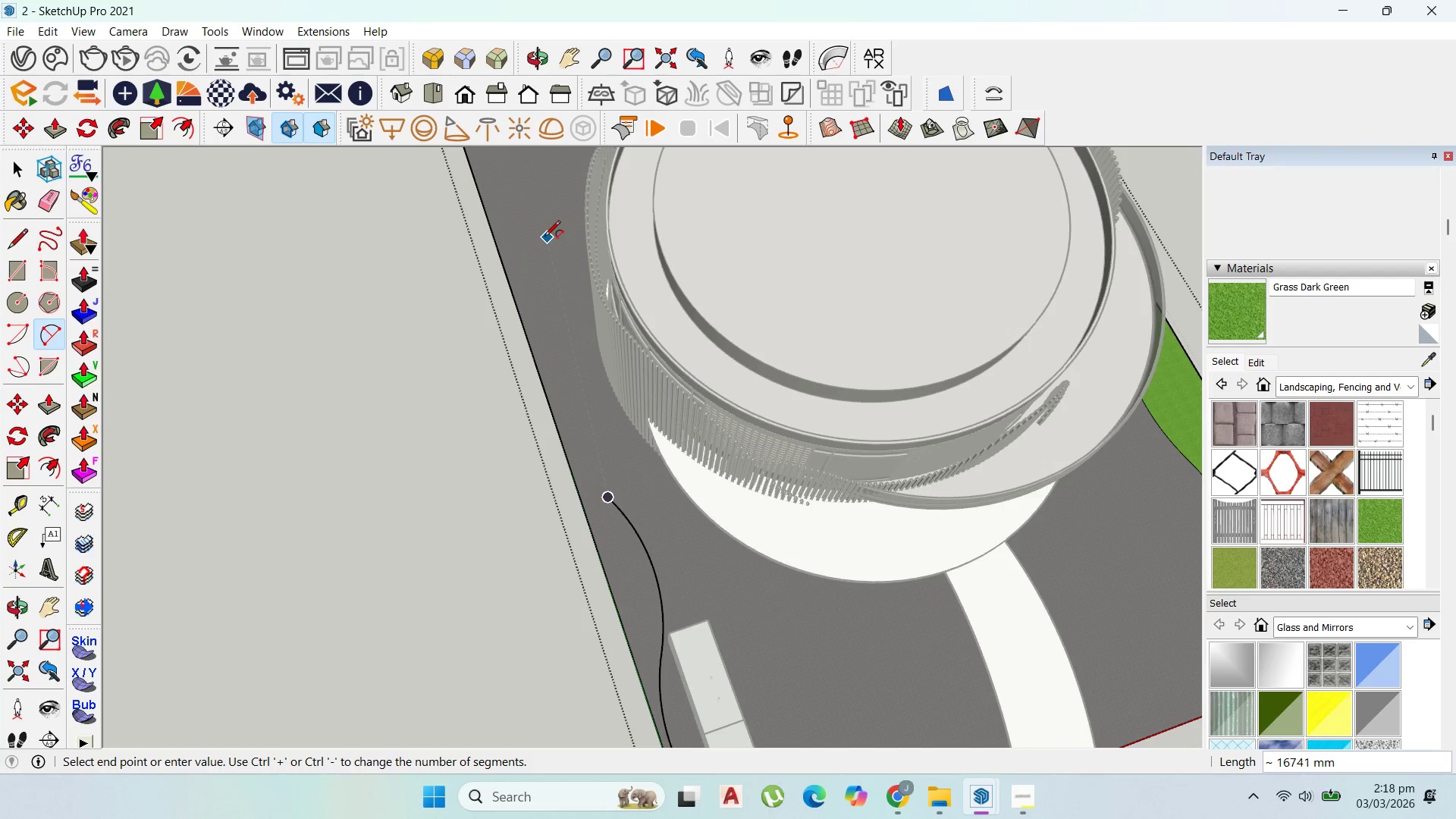 
left_click([544, 237])
 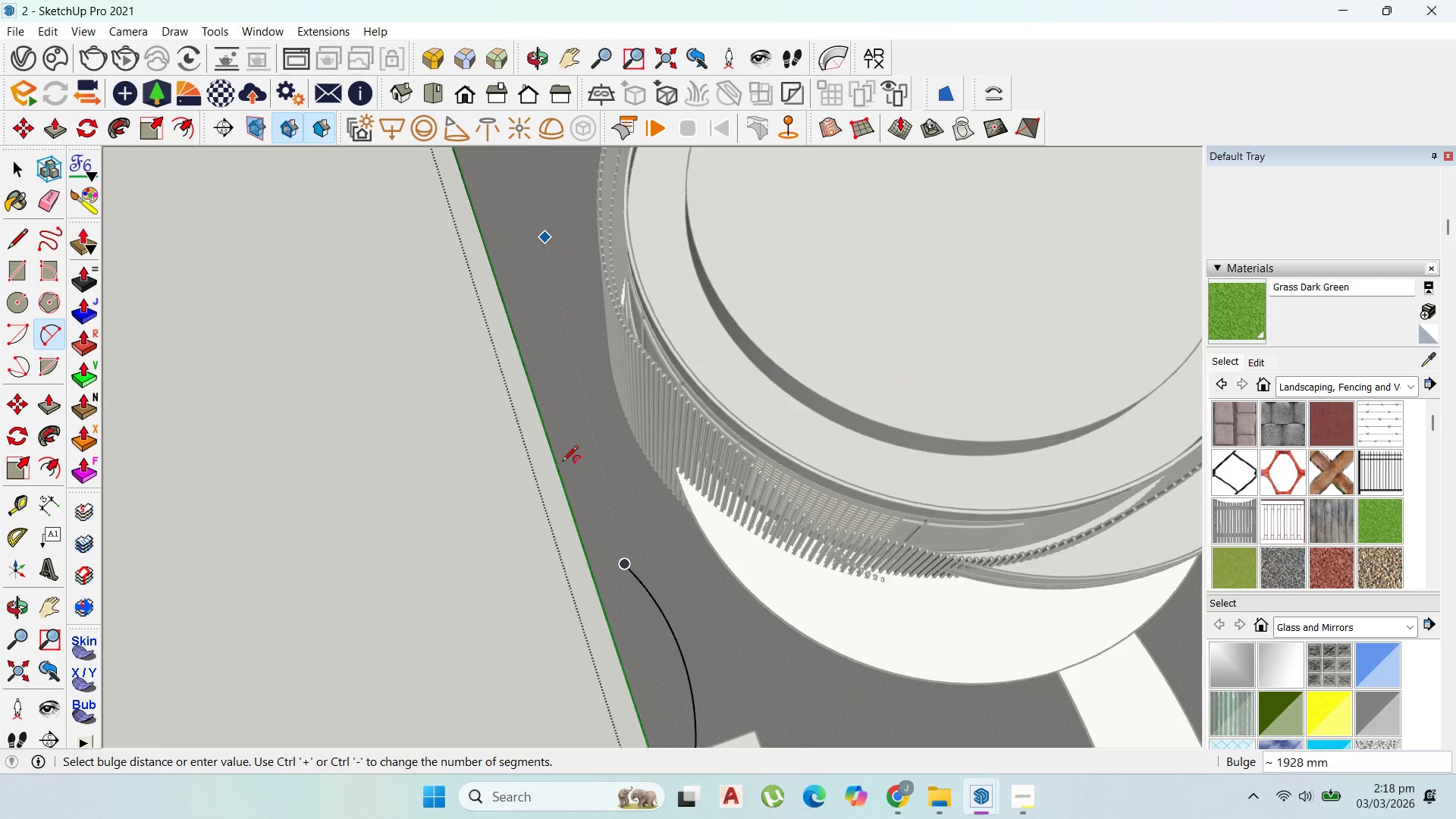 
scroll: coordinate [564, 472], scroll_direction: up, amount: 5.0
 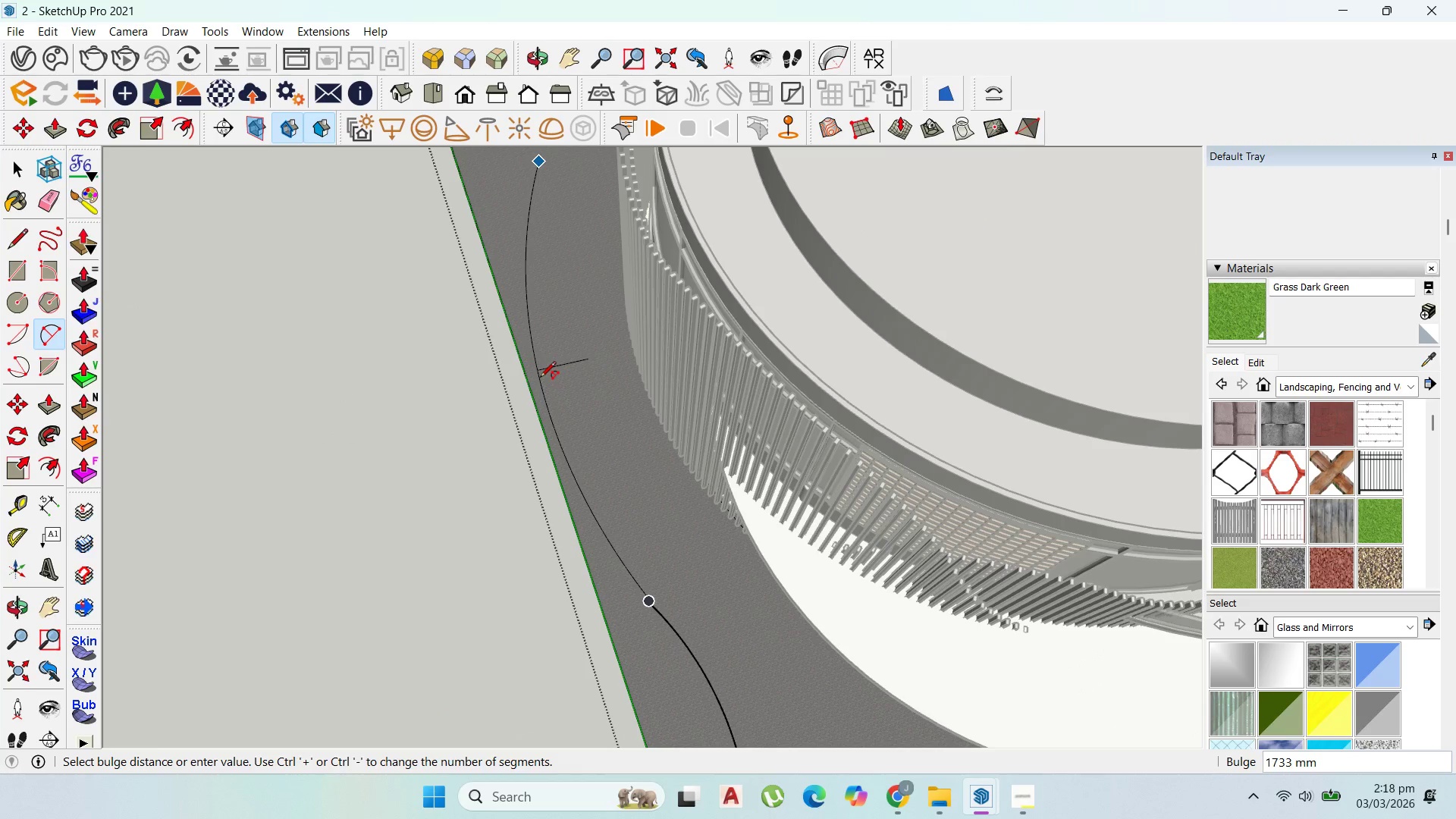 
key(Escape)
 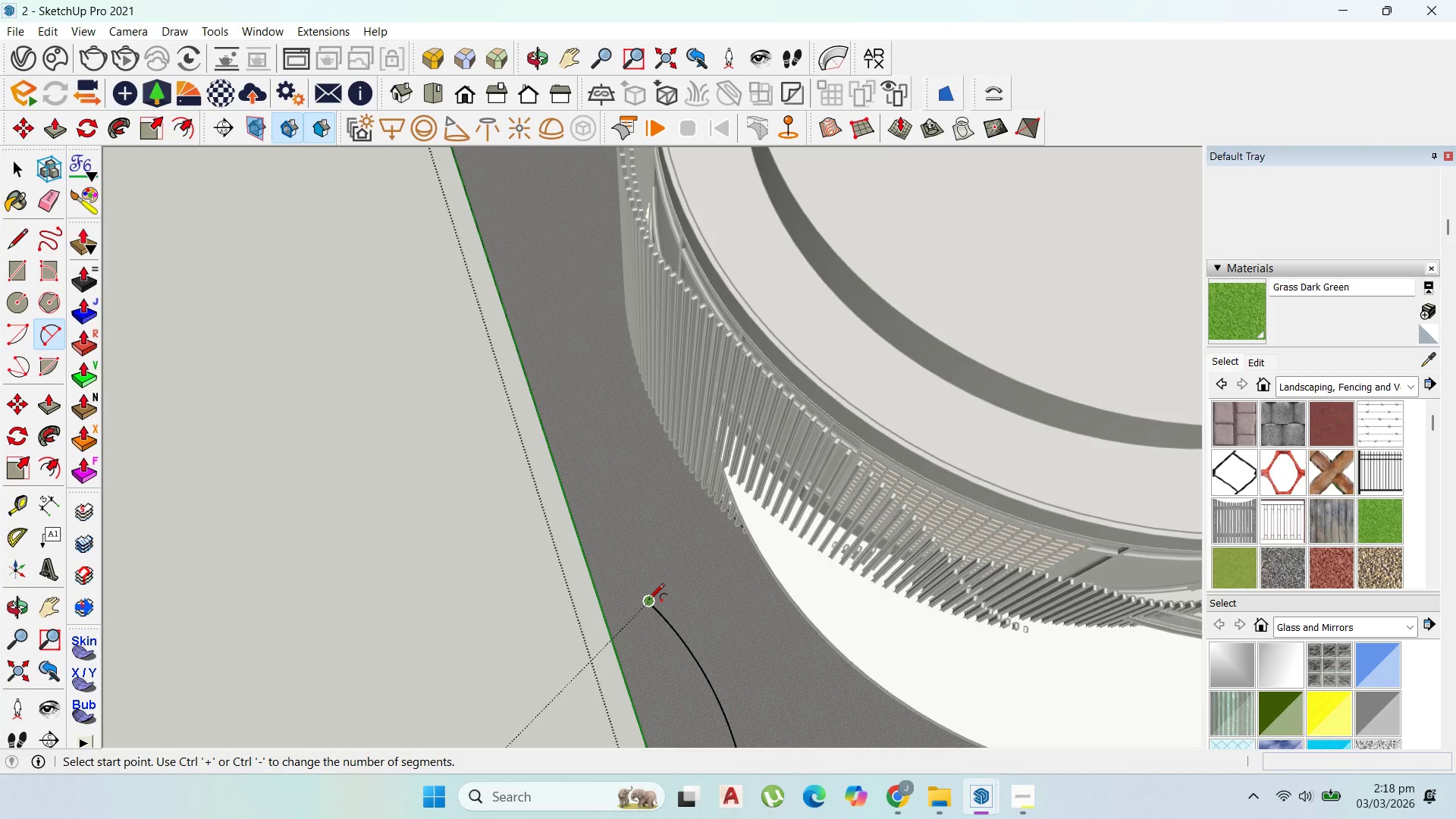 
left_click_drag(start_coordinate=[647, 603], to_coordinate=[646, 599])
 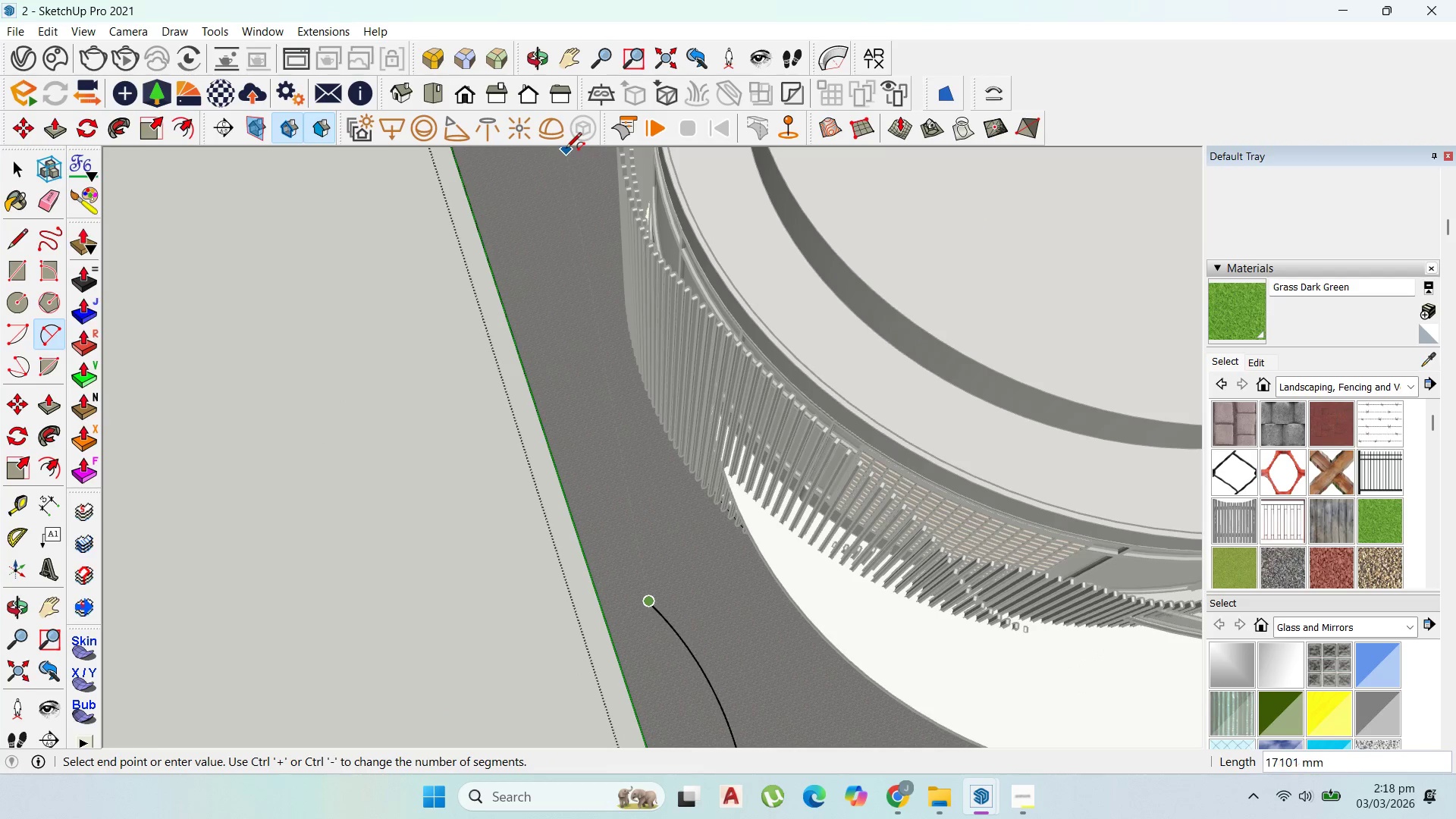 
left_click([566, 149])
 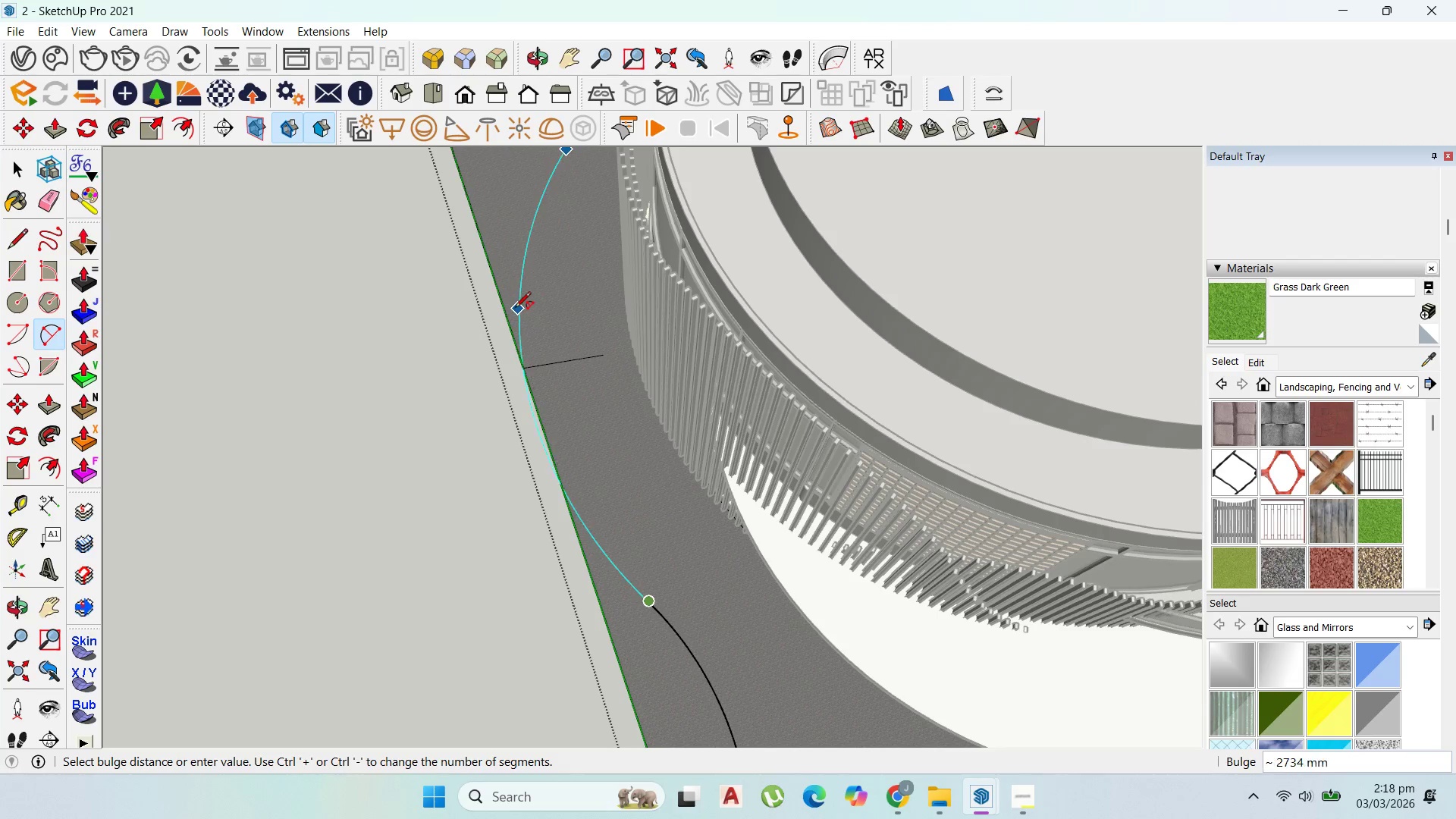 
wait(5.23)
 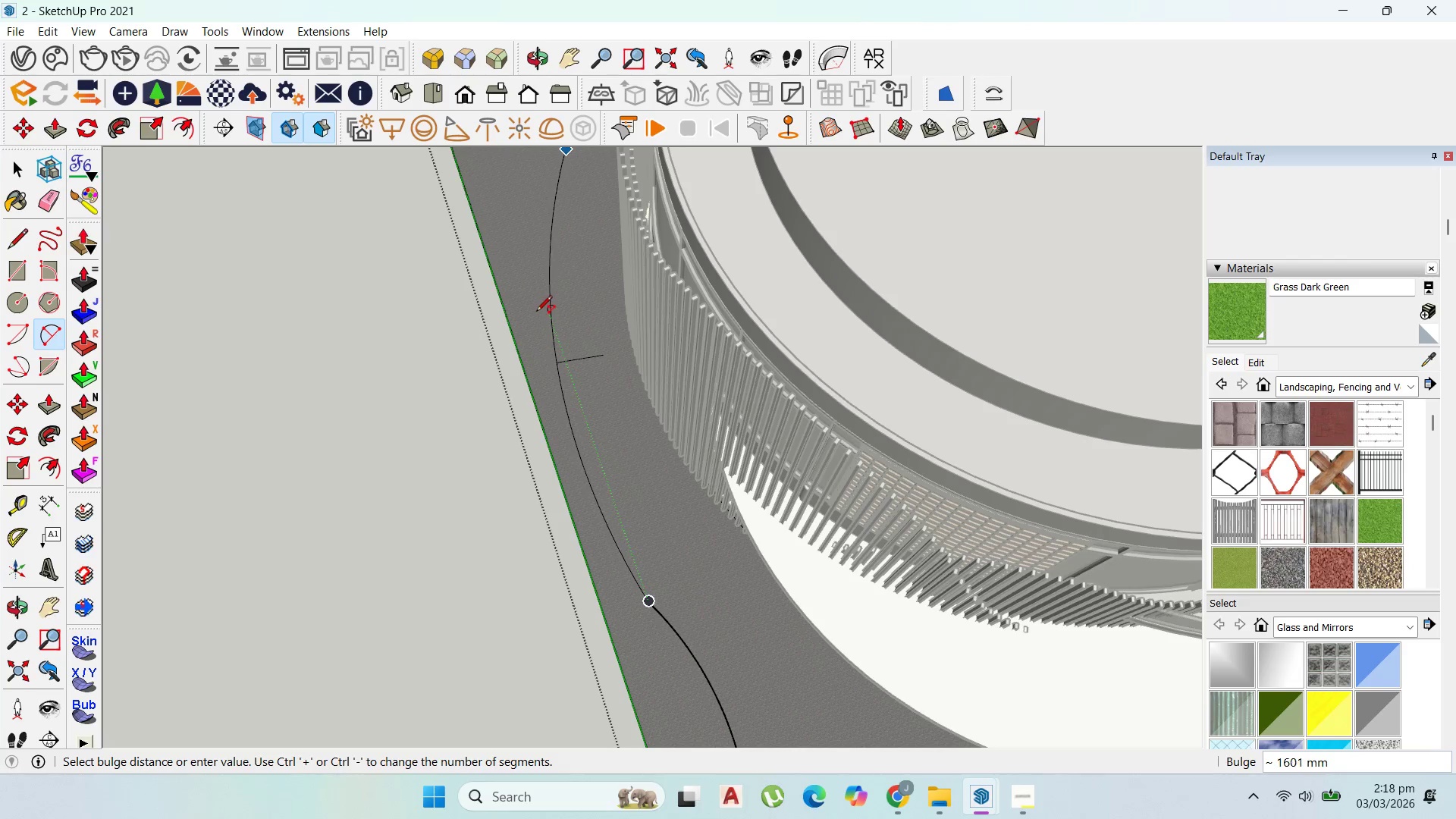 
left_click([514, 309])
 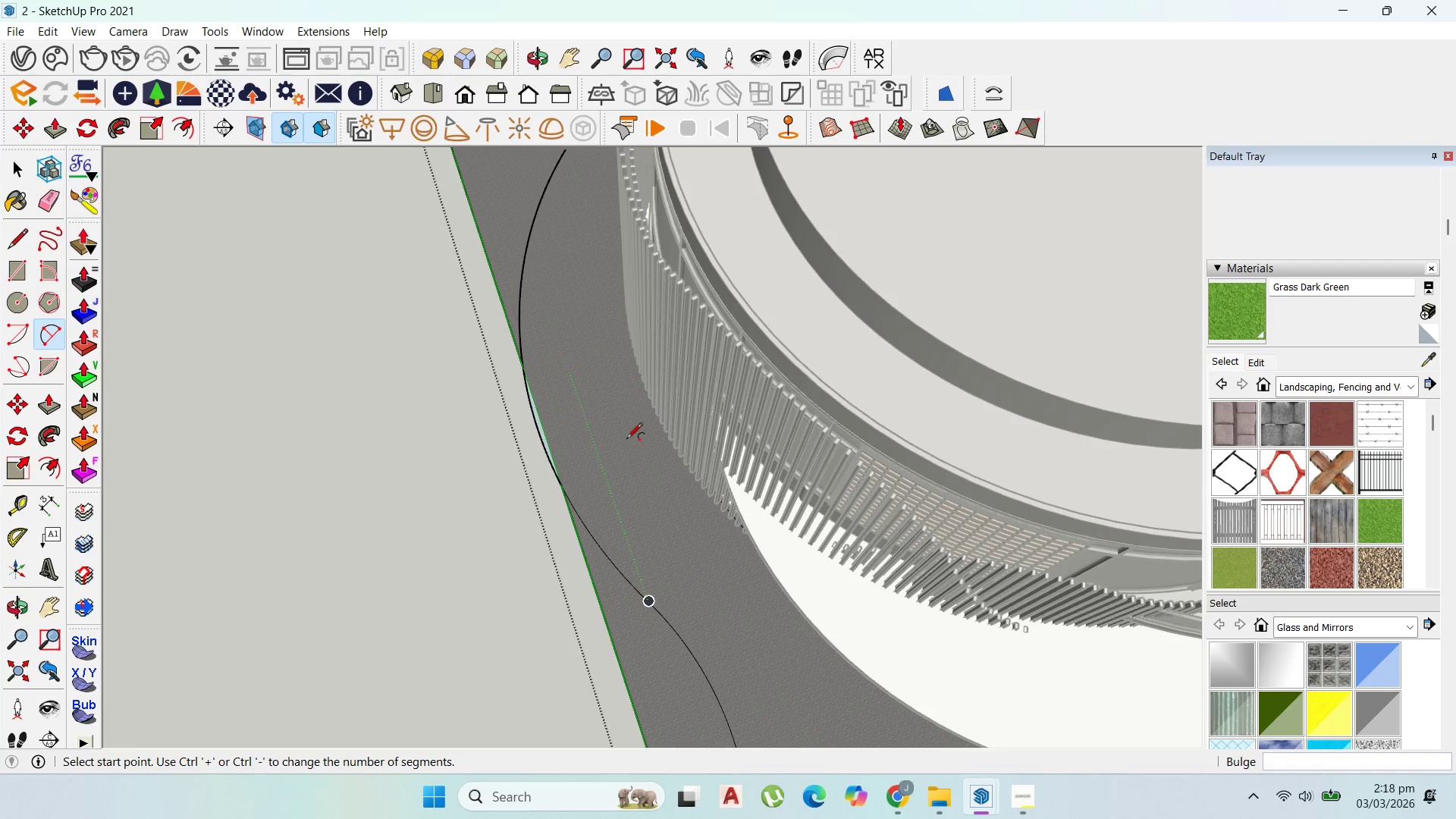 
scroll: coordinate [618, 444], scroll_direction: down, amount: 14.0
 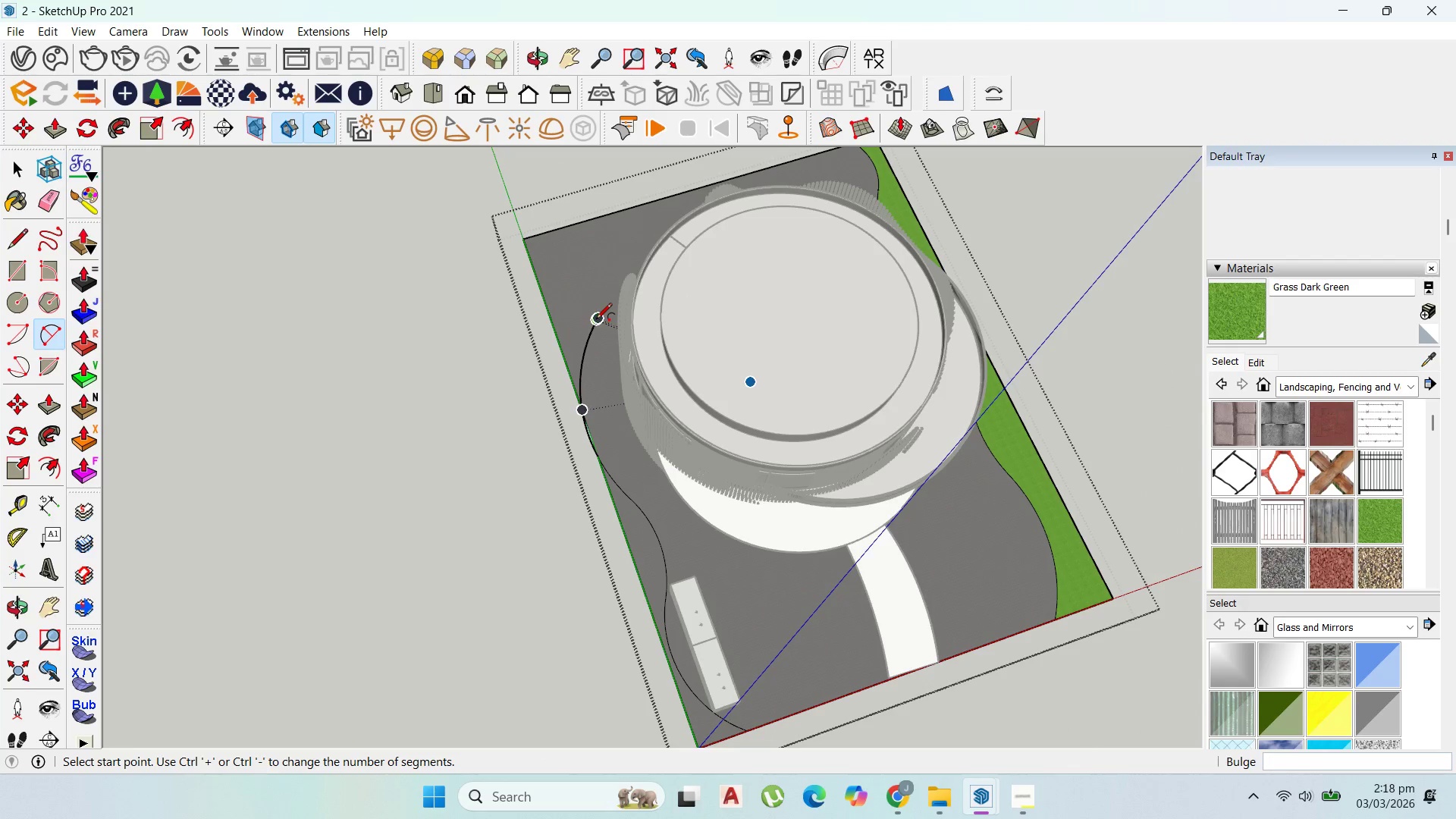 
left_click_drag(start_coordinate=[596, 320], to_coordinate=[601, 318])
 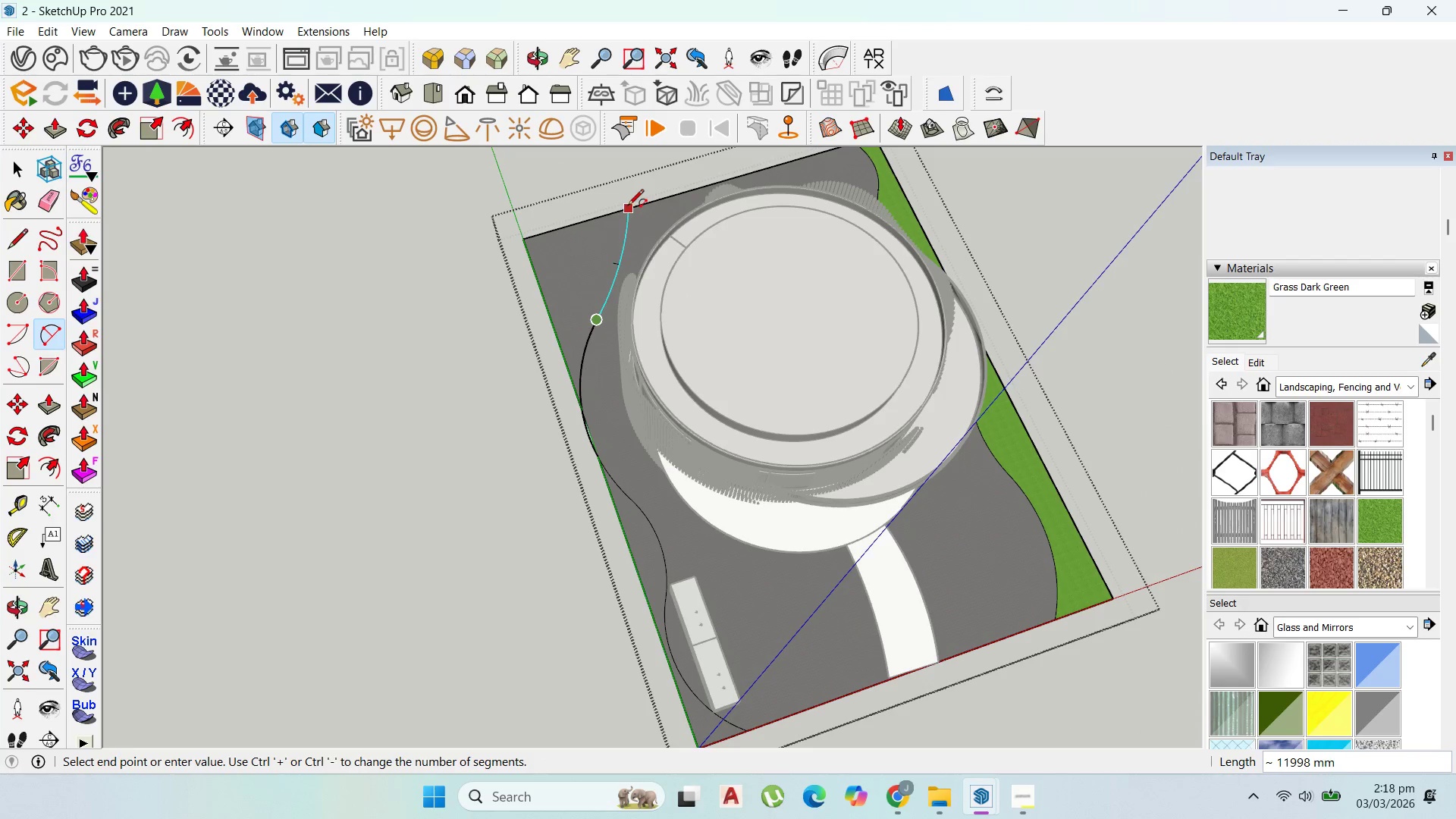 
left_click([628, 206])
 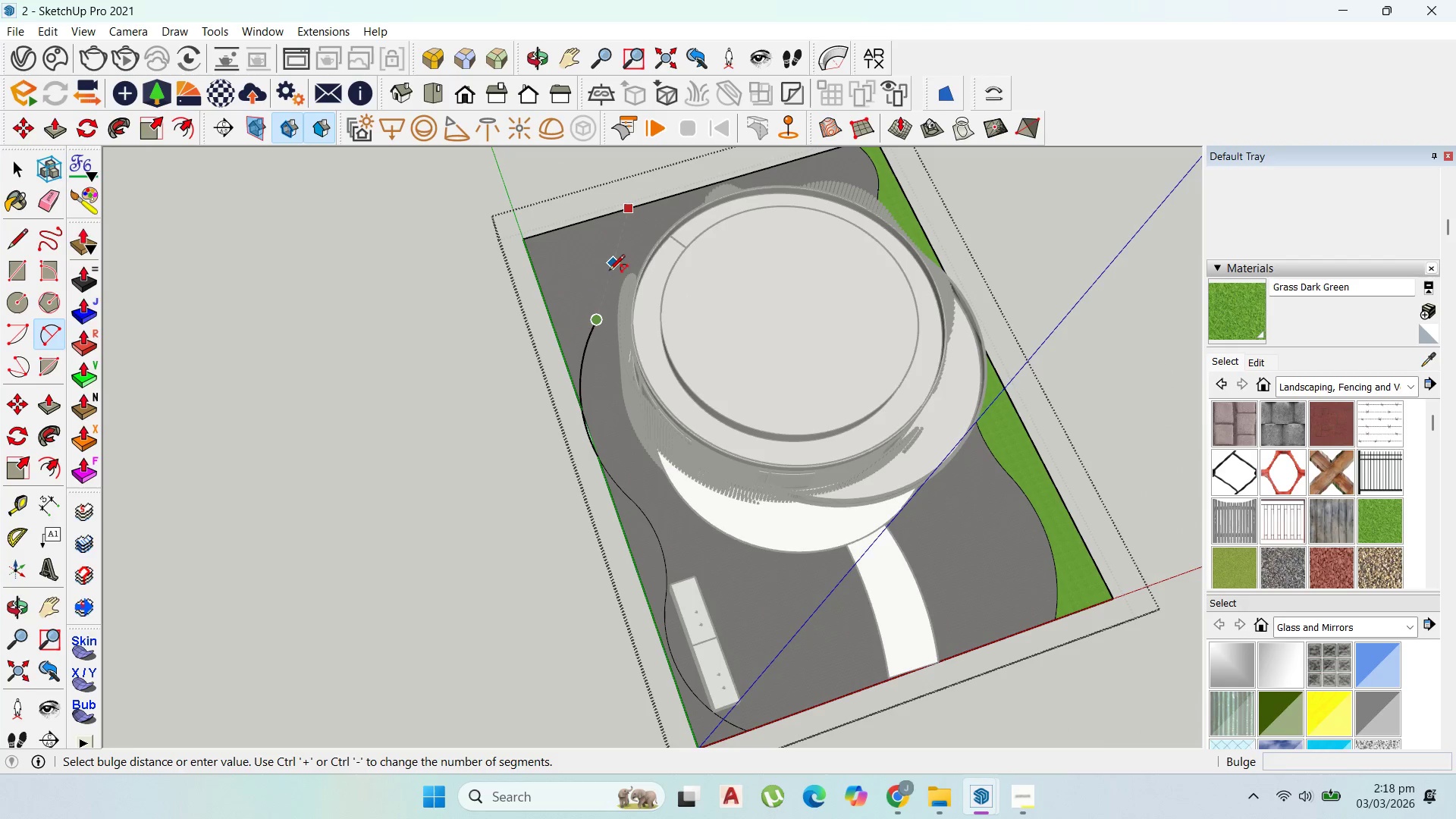 
left_click([617, 277])
 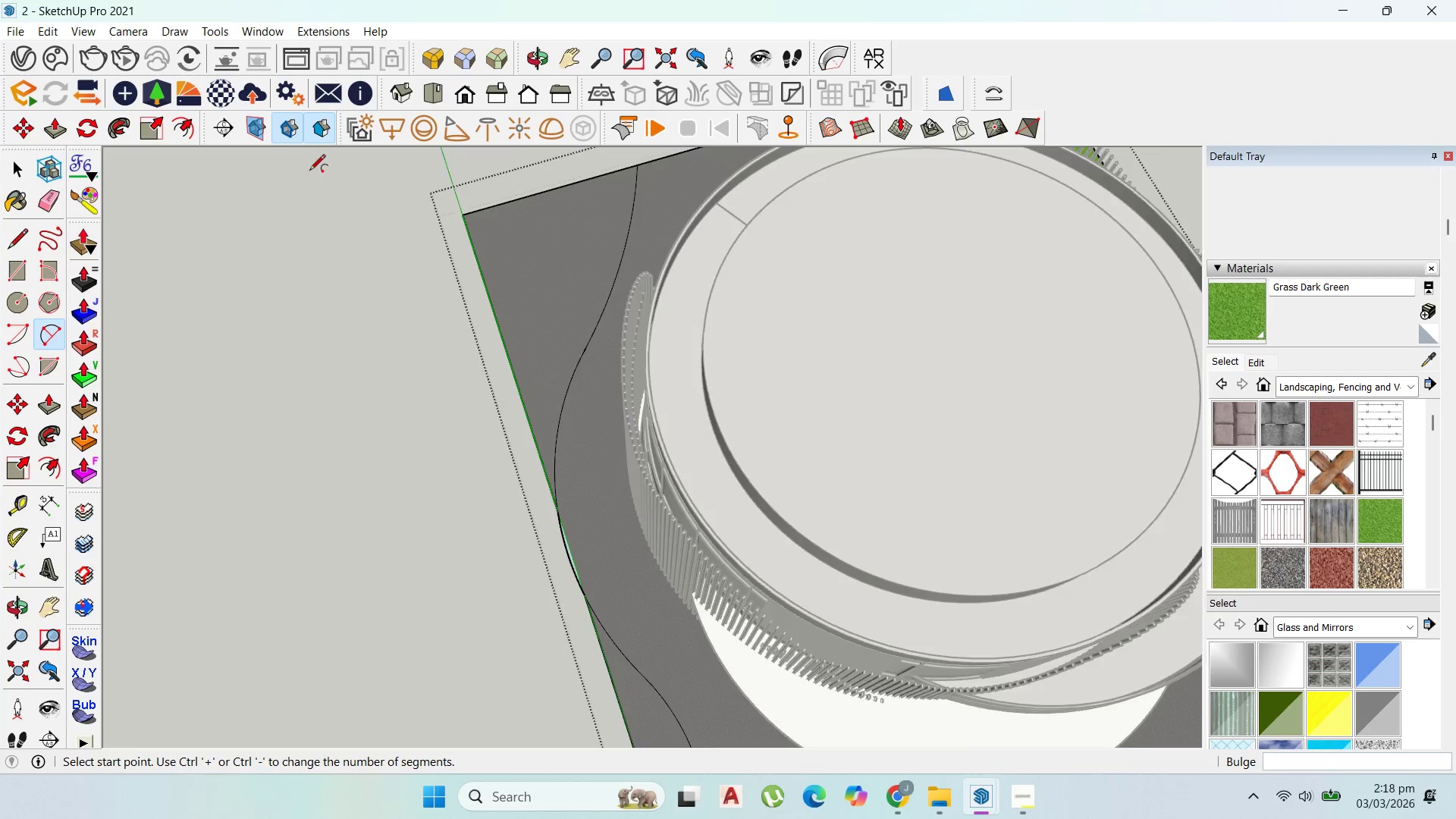 
scroll: coordinate [617, 277], scroll_direction: up, amount: 6.0
 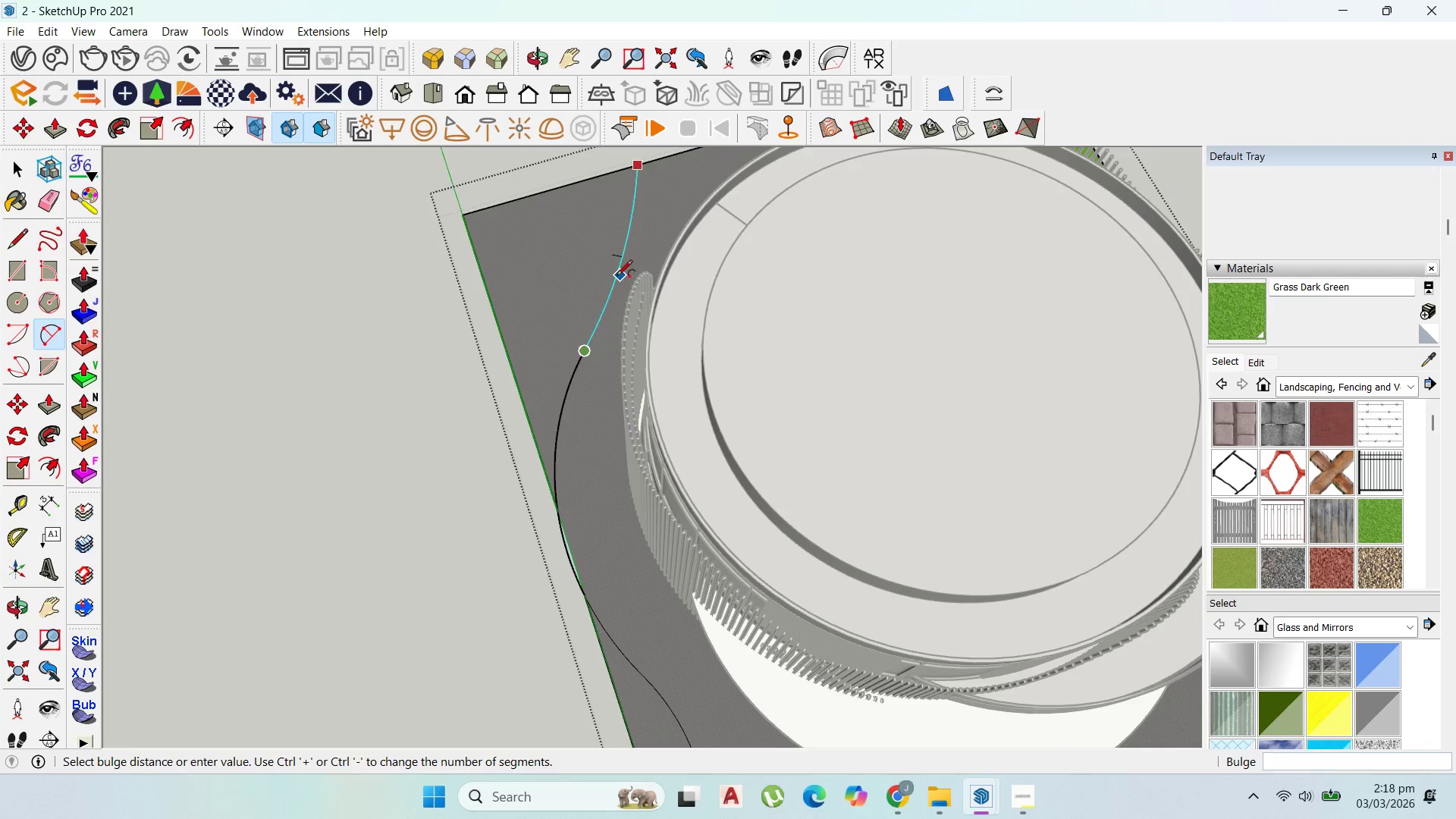 
scroll: coordinate [290, 221], scroll_direction: down, amount: 13.0
 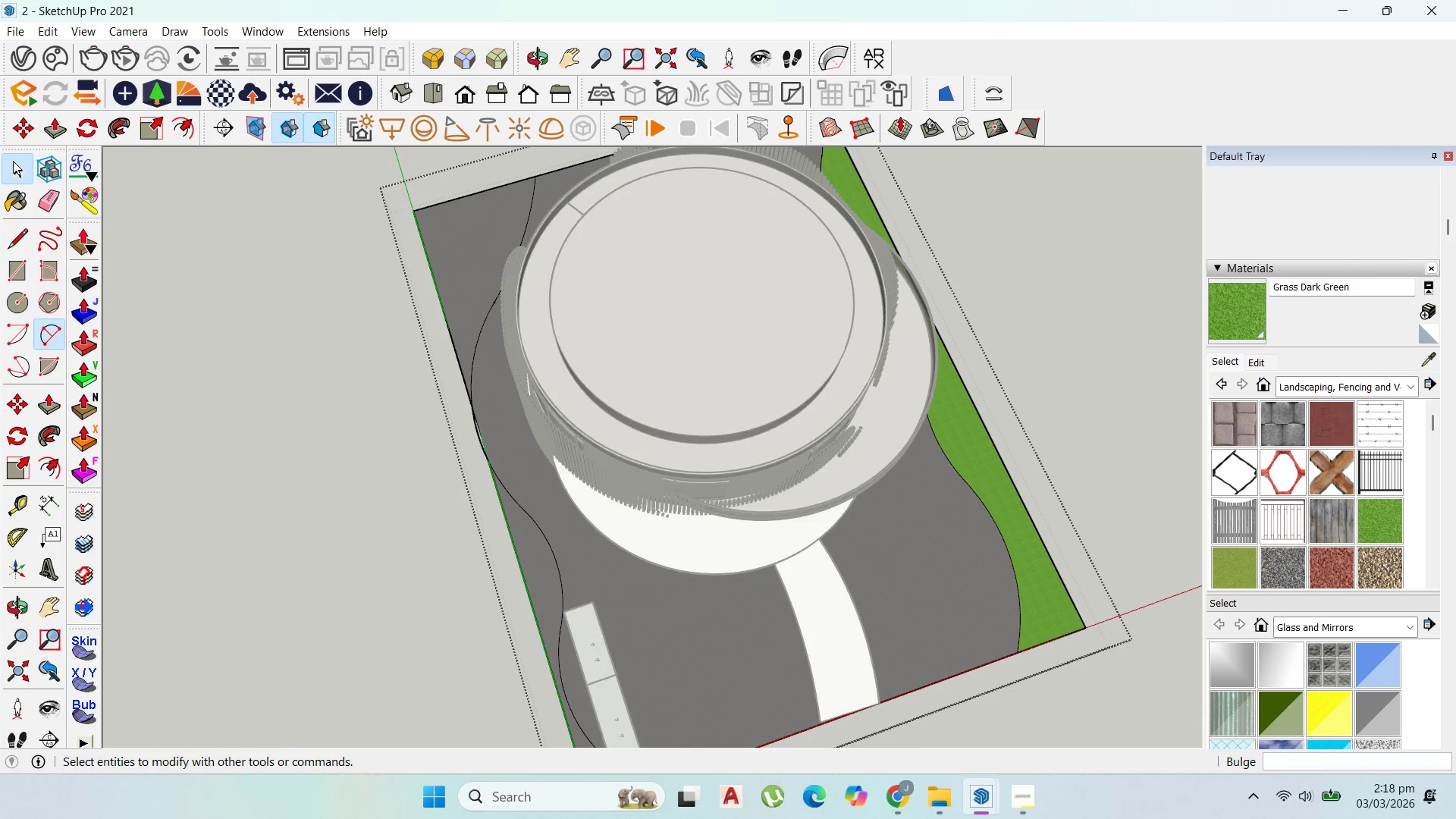 
scroll: coordinate [470, 452], scroll_direction: up, amount: 7.0
 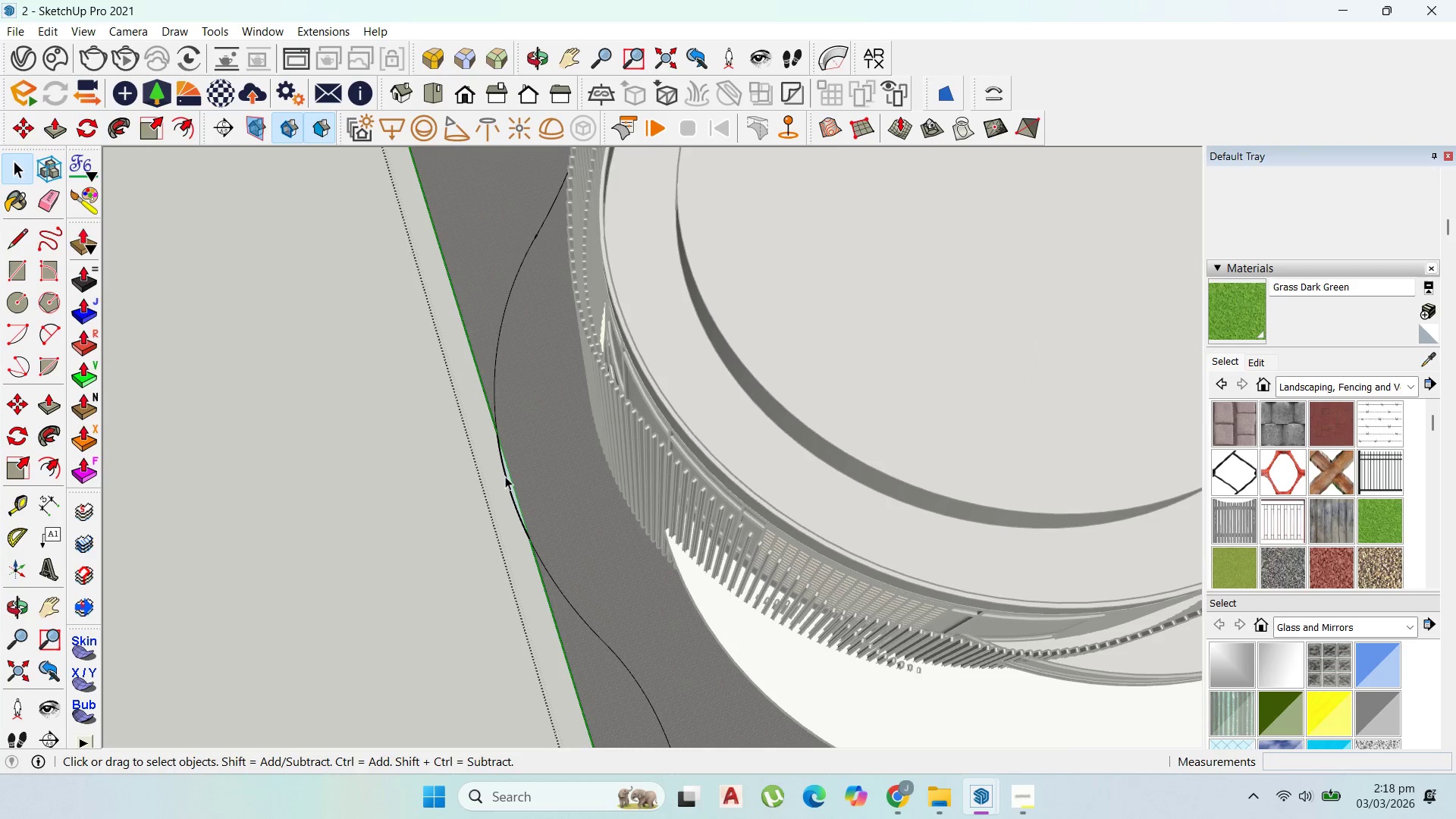 
left_click([506, 476])
 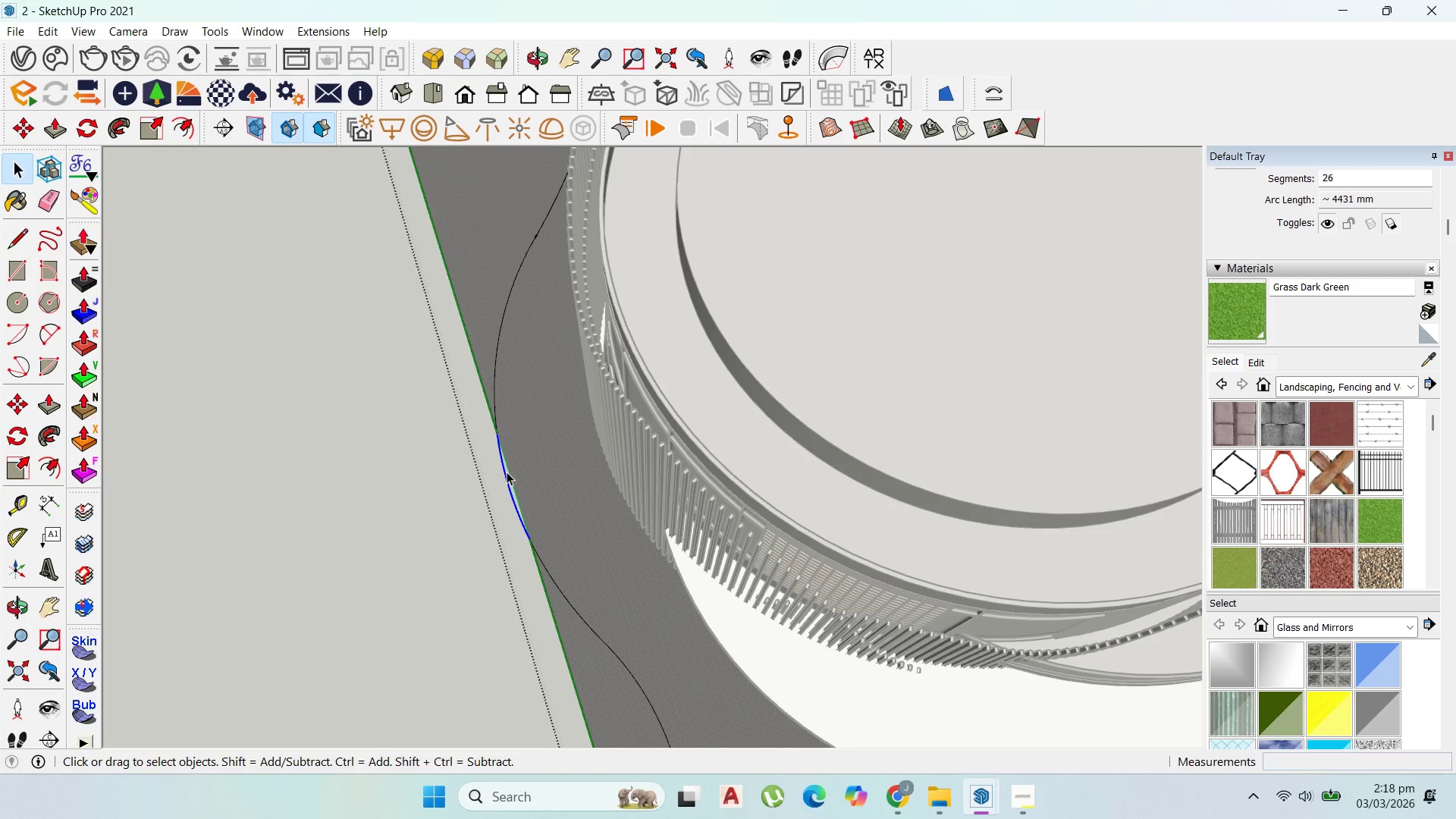 
wait(14.11)
 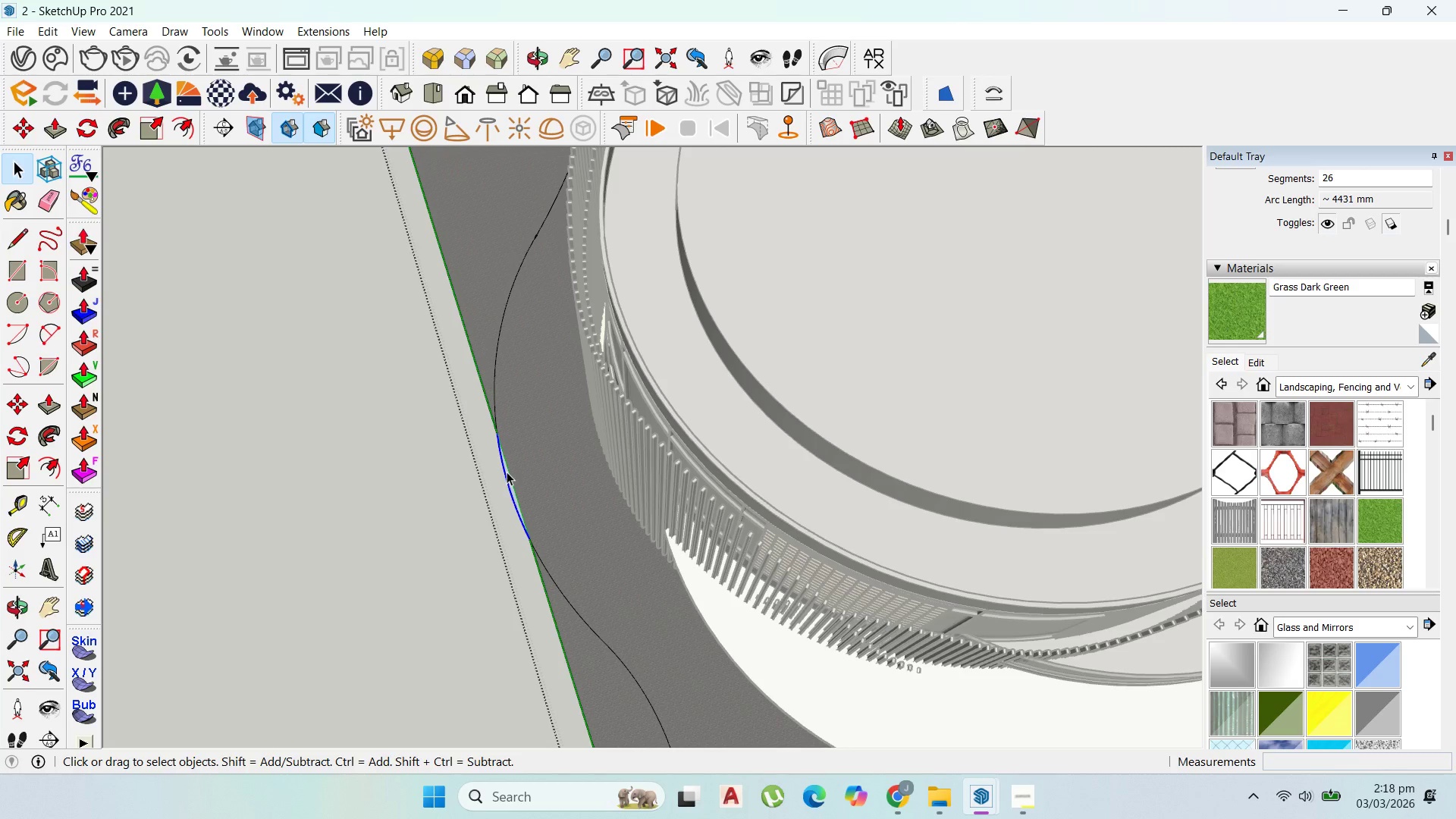 
left_click([511, 490])
 